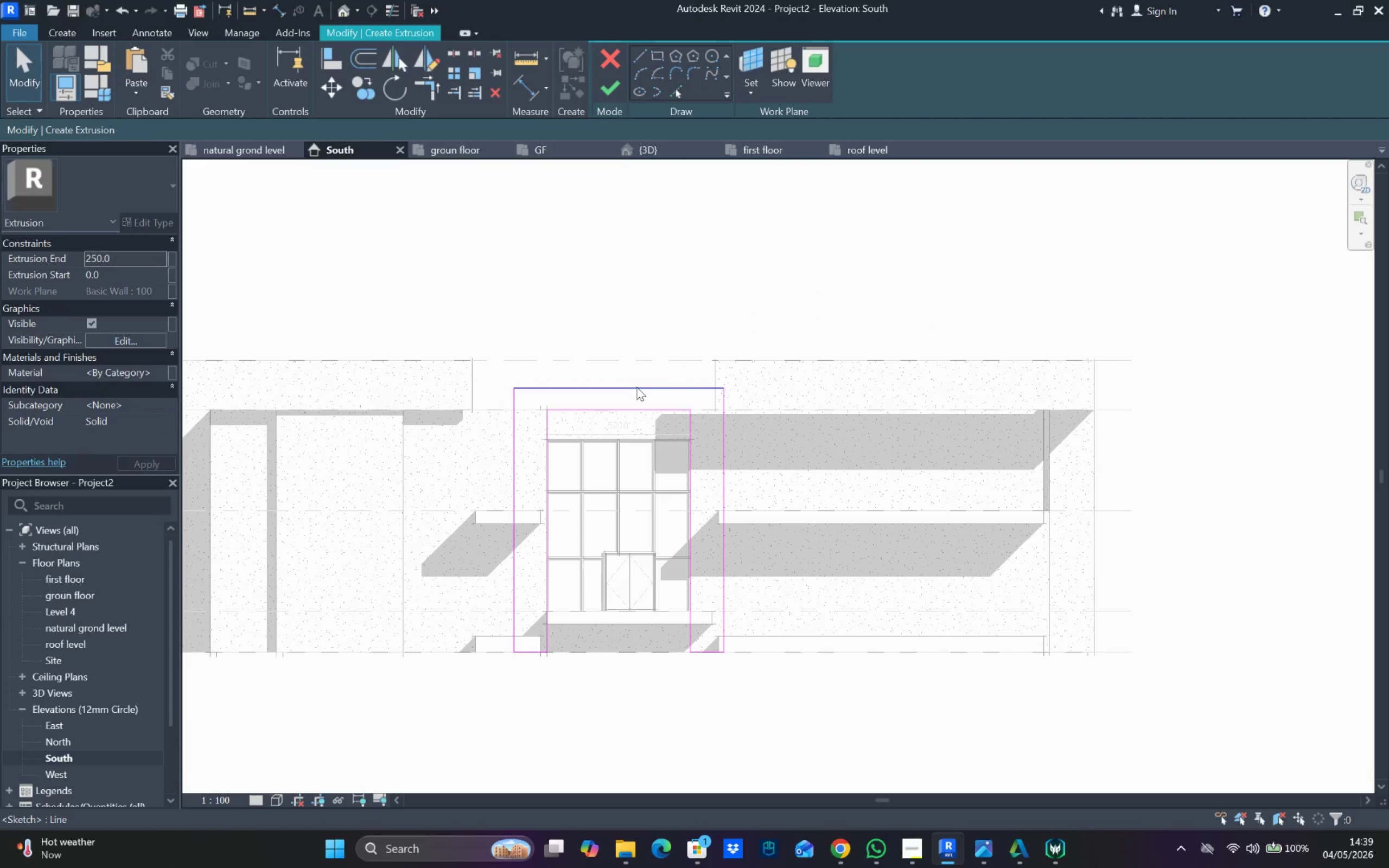 
left_click([636, 387])
 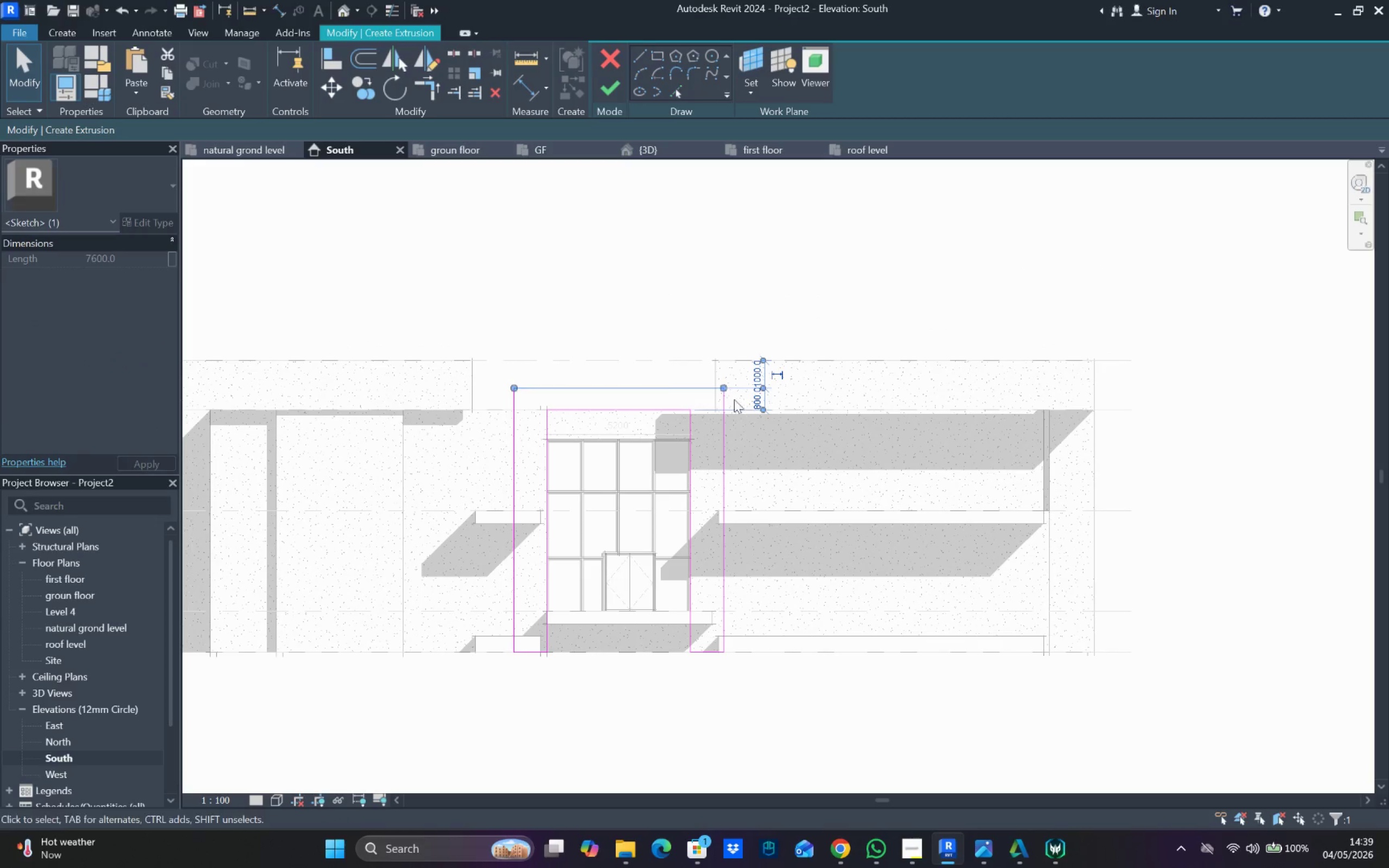 
left_click([767, 400])
 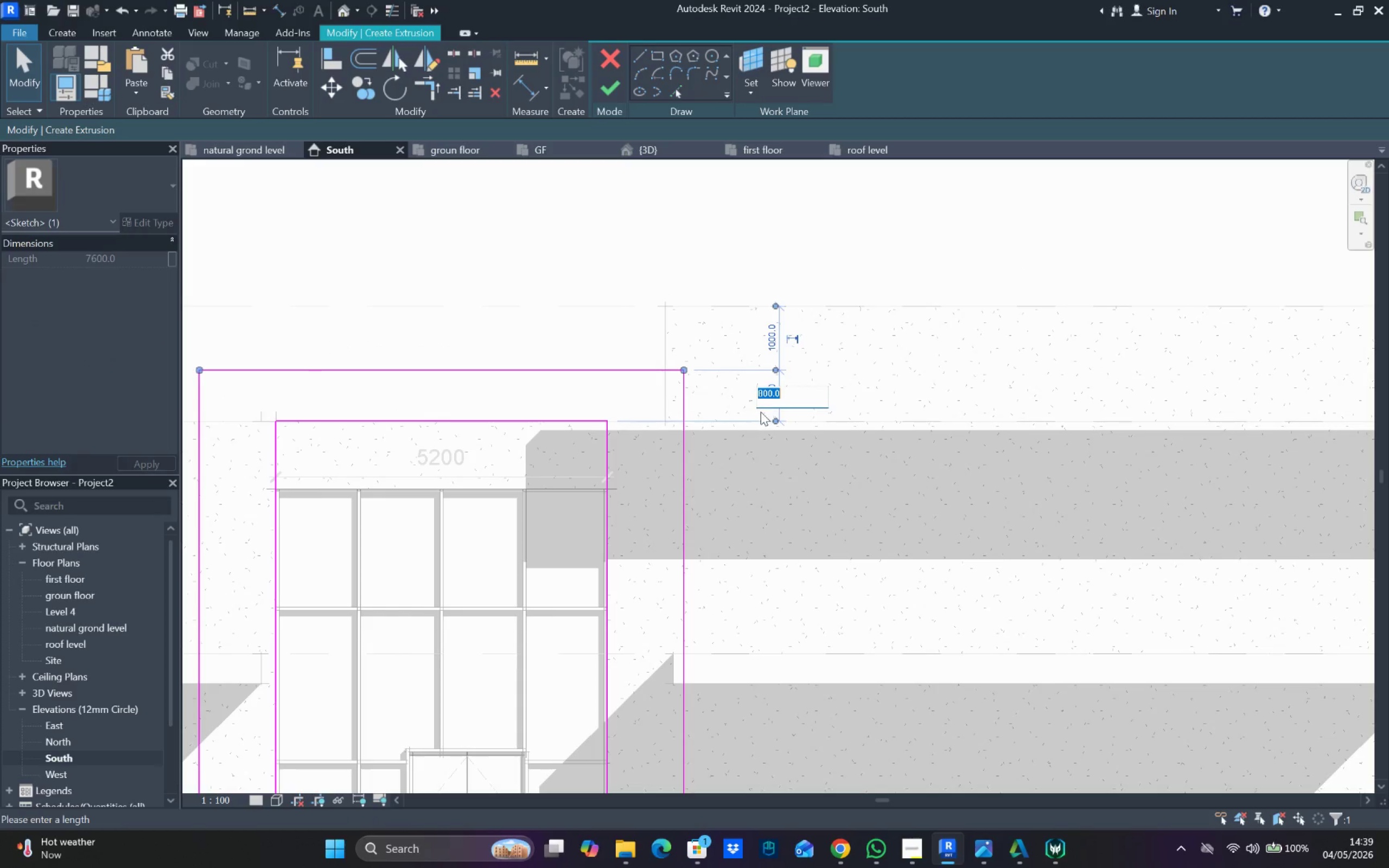 
scroll: coordinate [767, 400], scroll_direction: up, amount: 6.0
 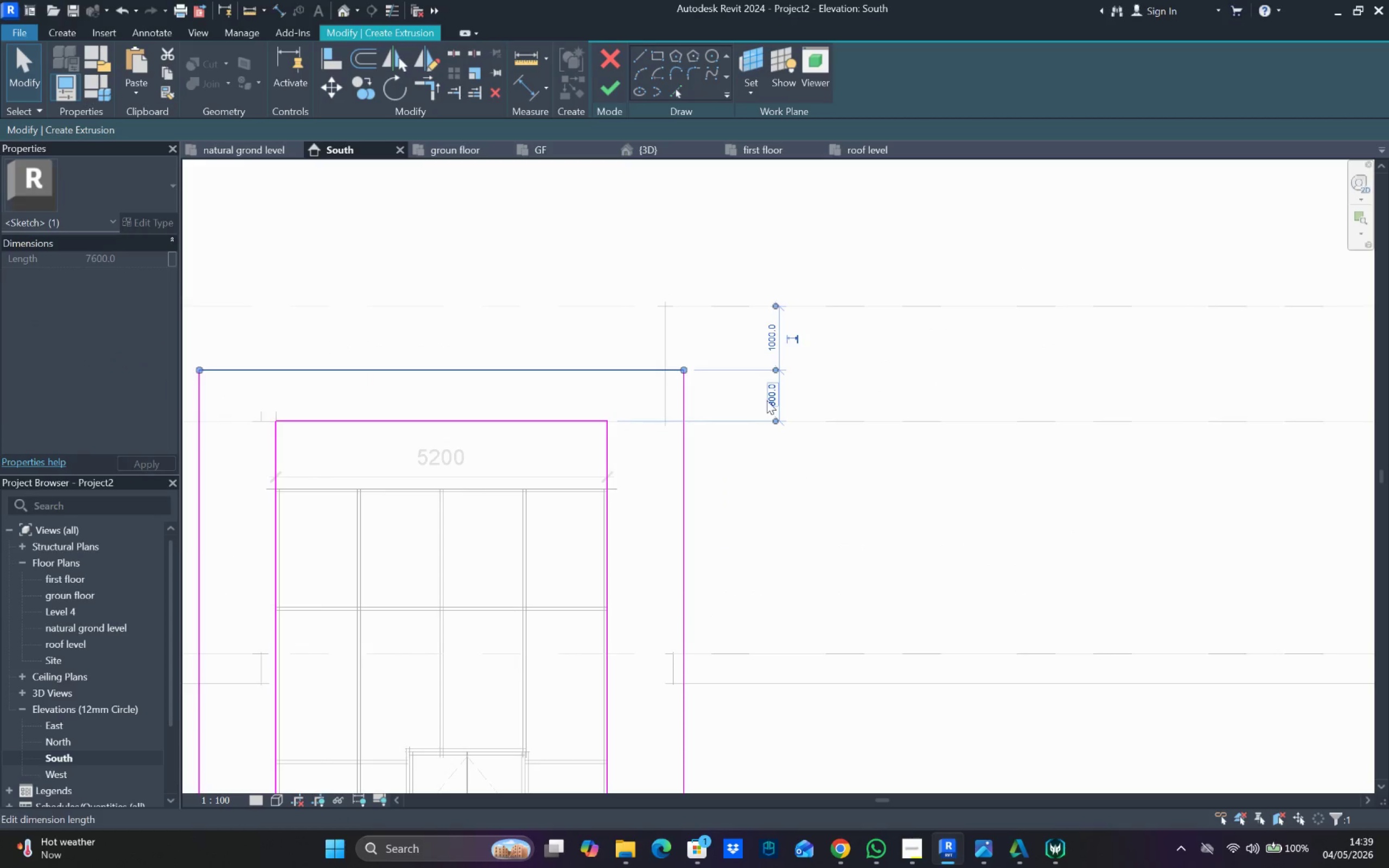 
type(1200)
 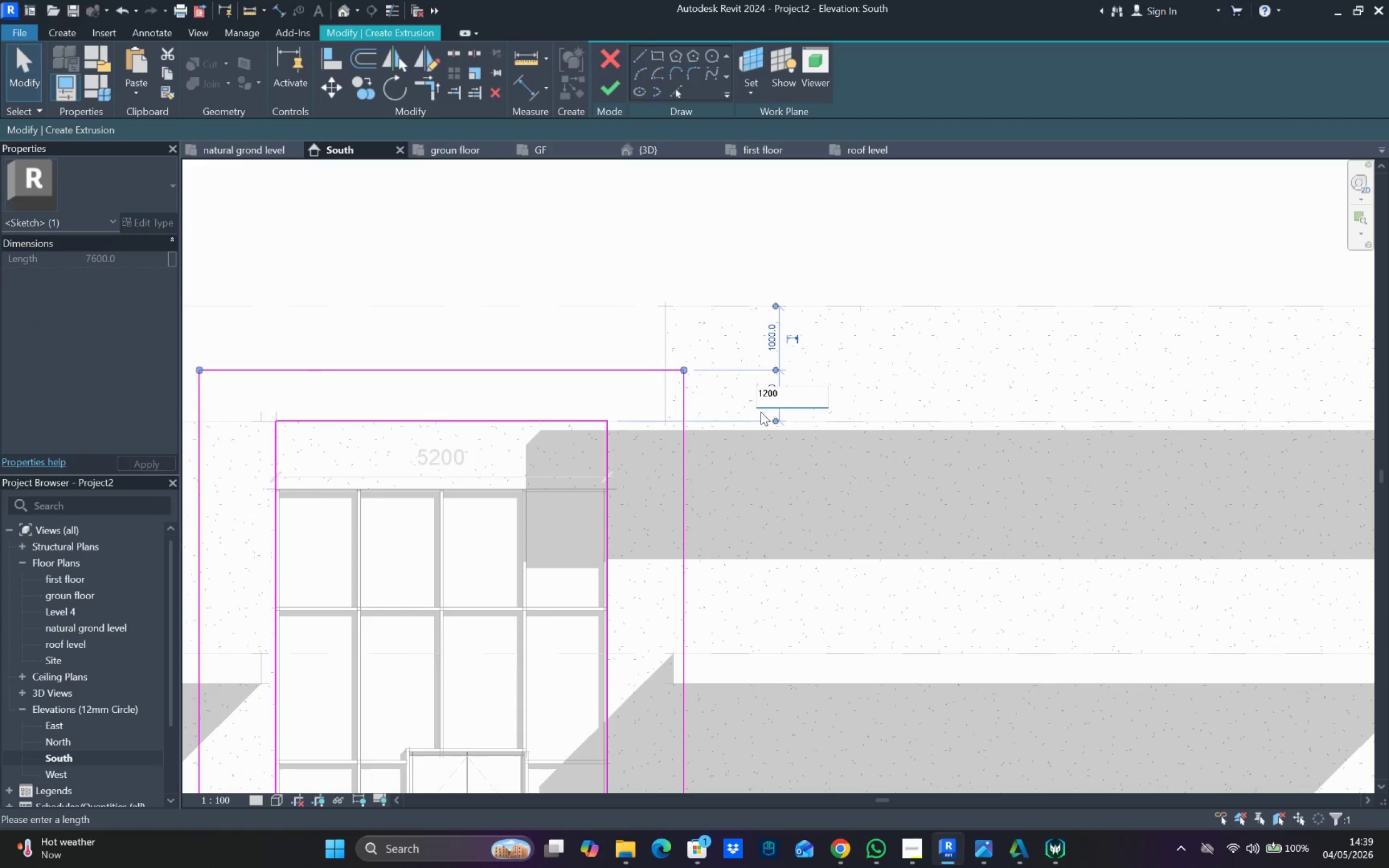 
key(Enter)
 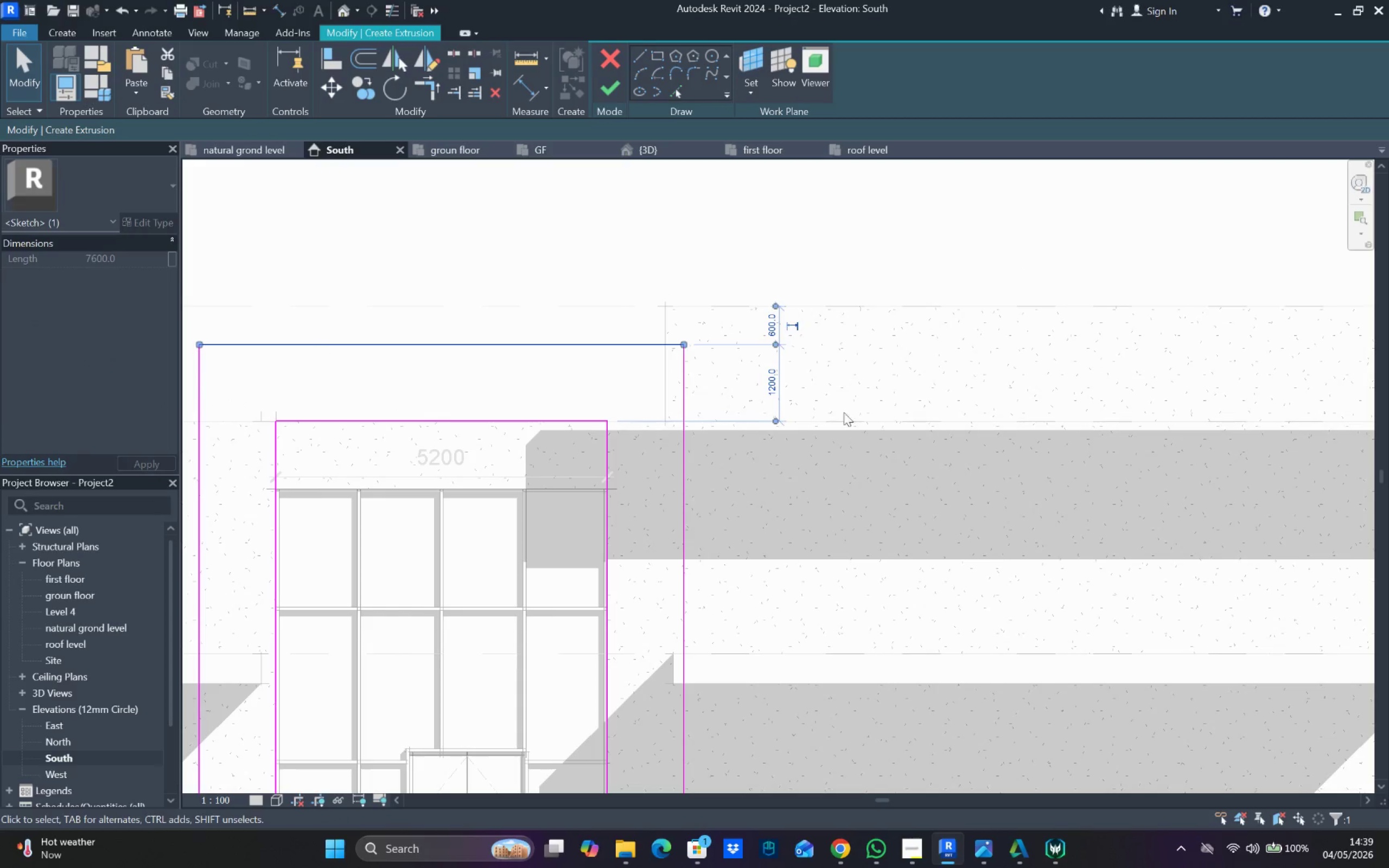 
left_click([886, 380])
 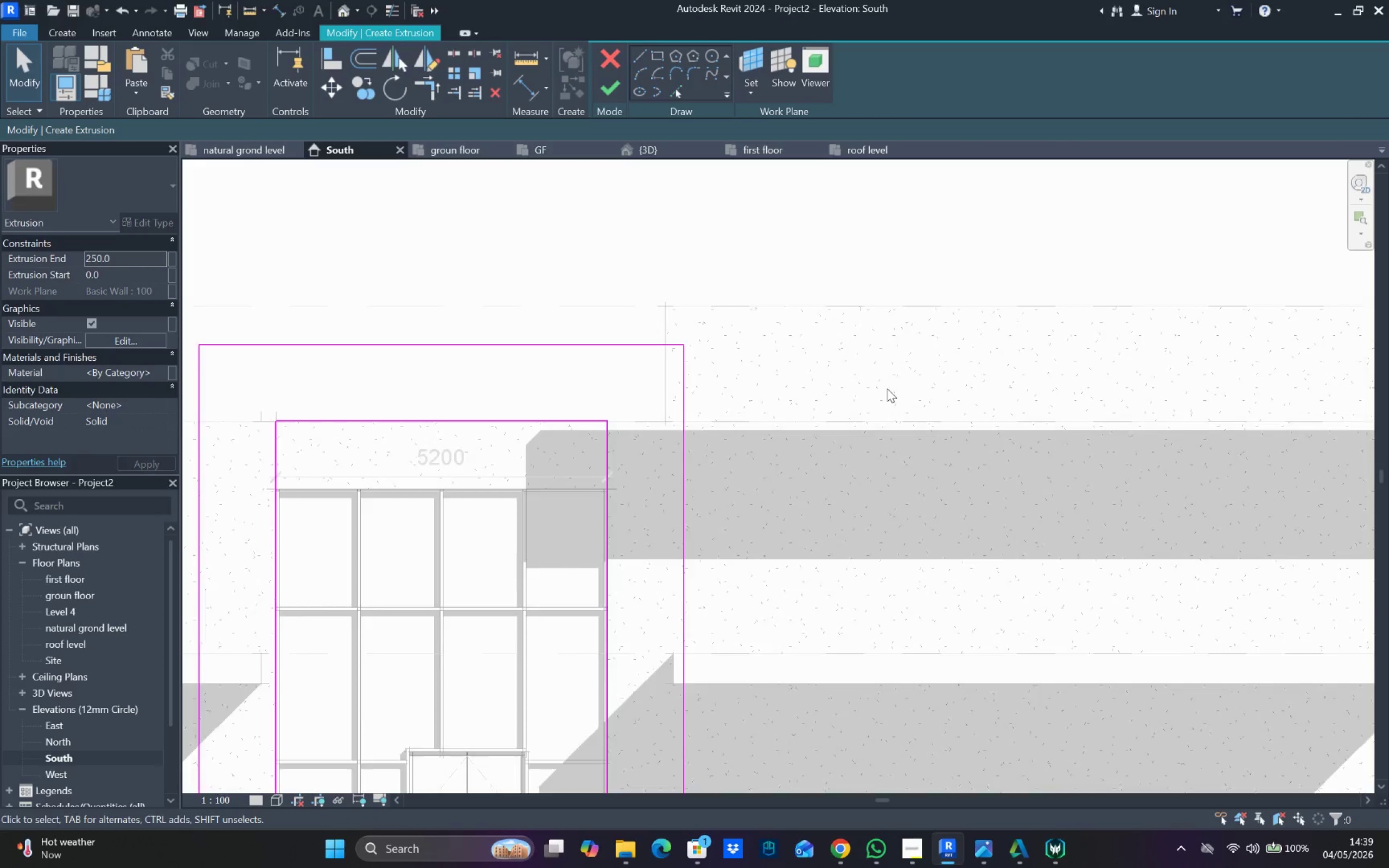 
scroll: coordinate [887, 388], scroll_direction: down, amount: 5.0
 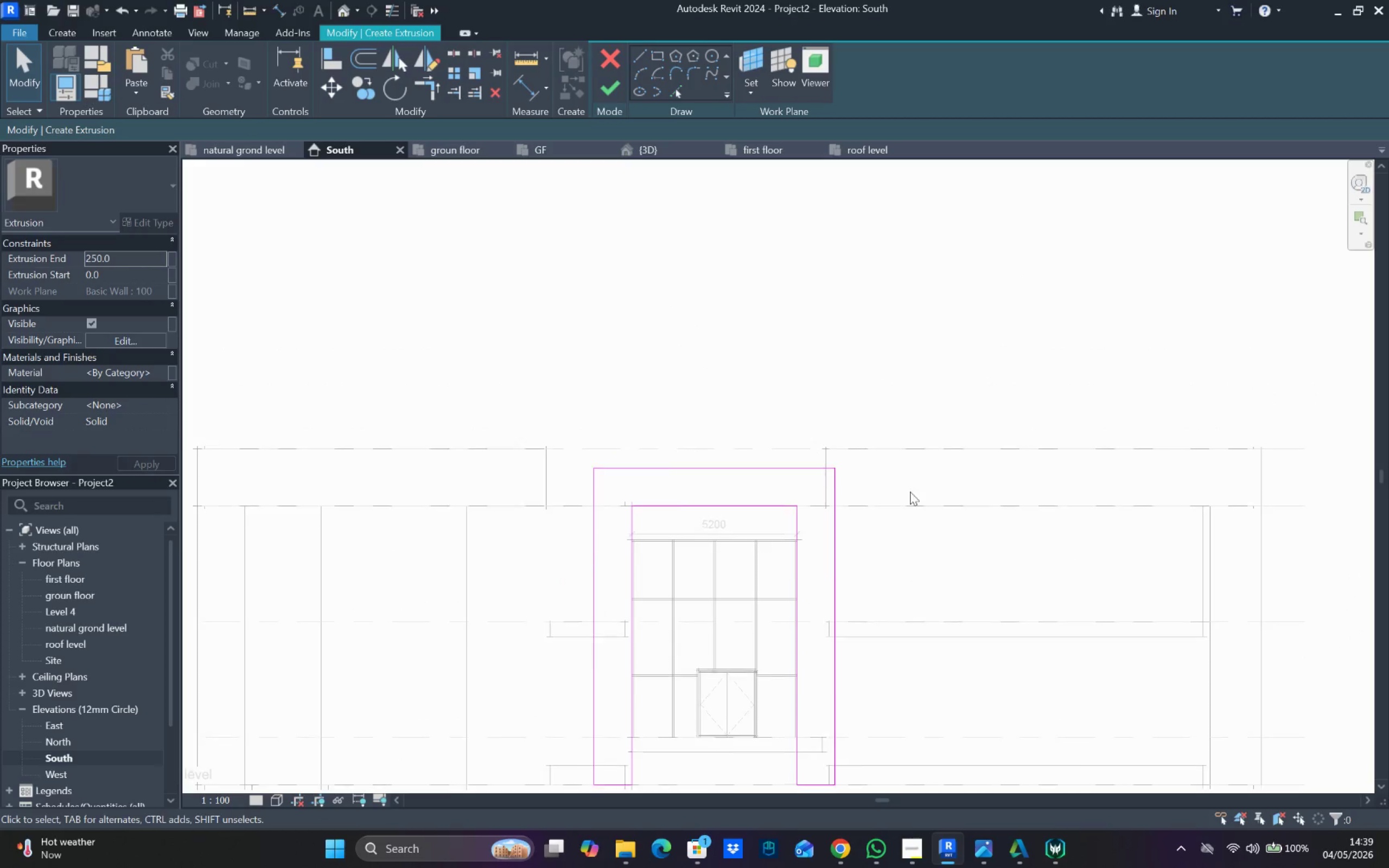 
key(Escape)
 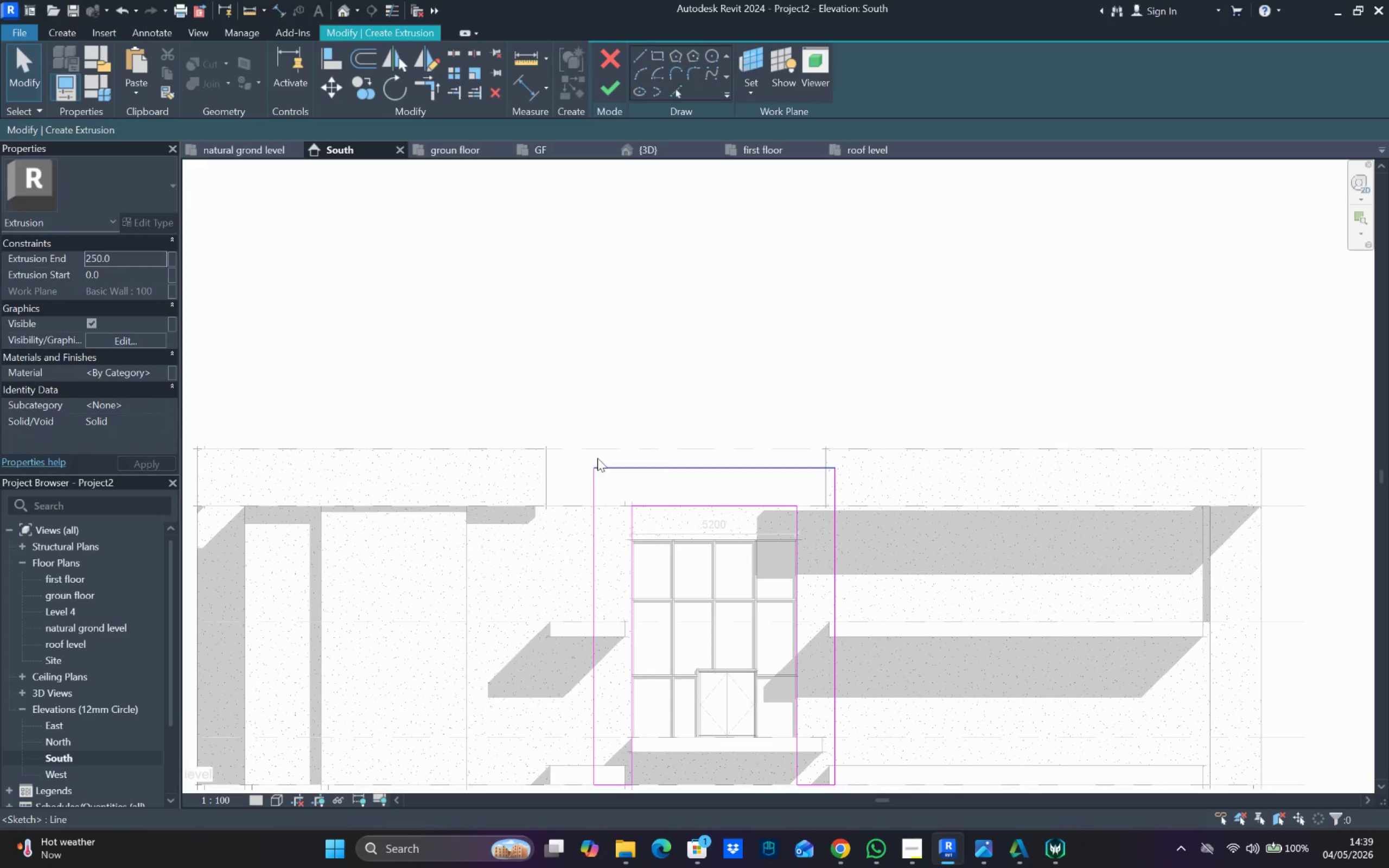 
key(Escape)
 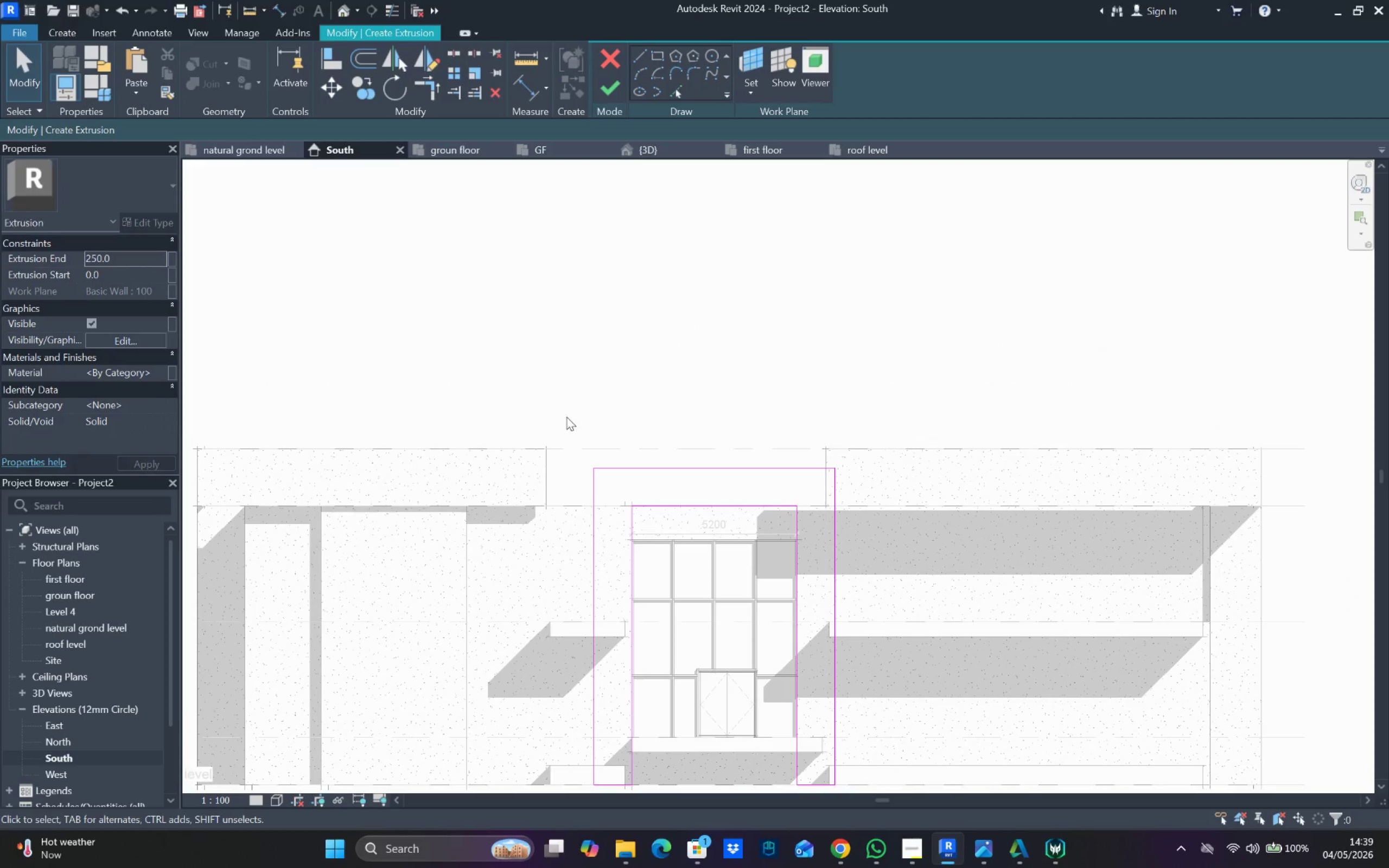 
left_click_drag(start_coordinate=[566, 417], to_coordinate=[886, 518])
 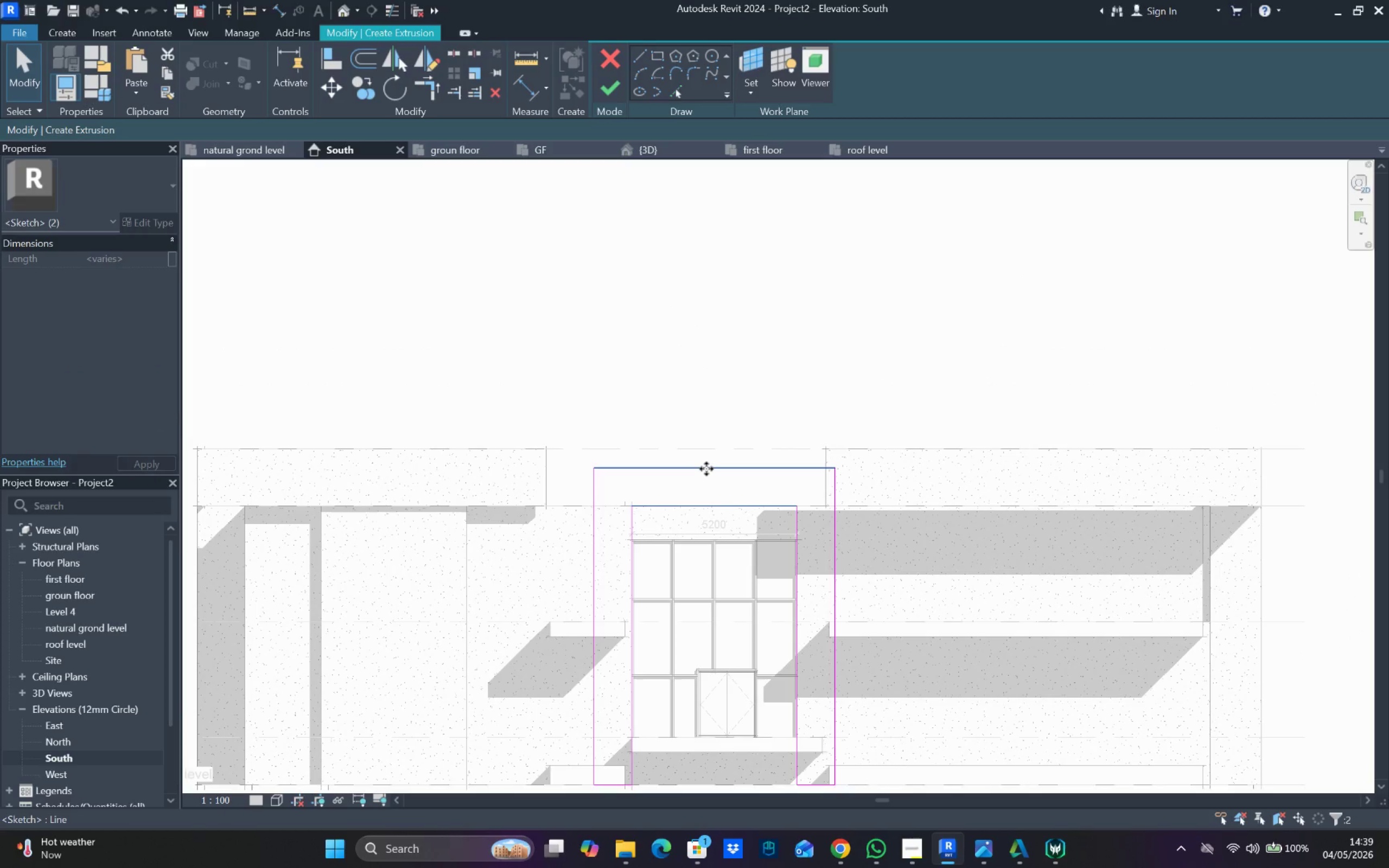 
left_click_drag(start_coordinate=[706, 469], to_coordinate=[700, 412])
 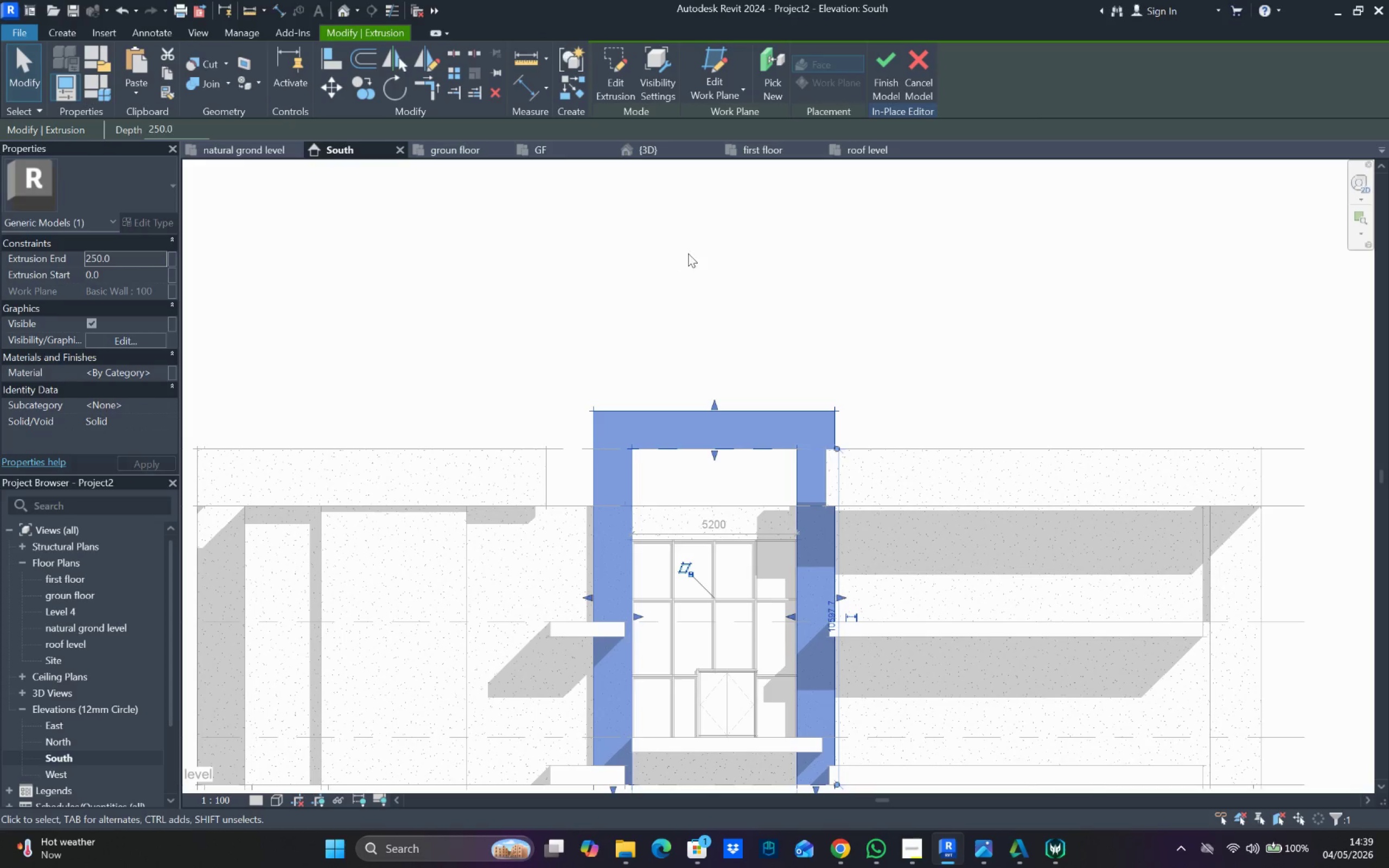 
left_click([885, 75])
 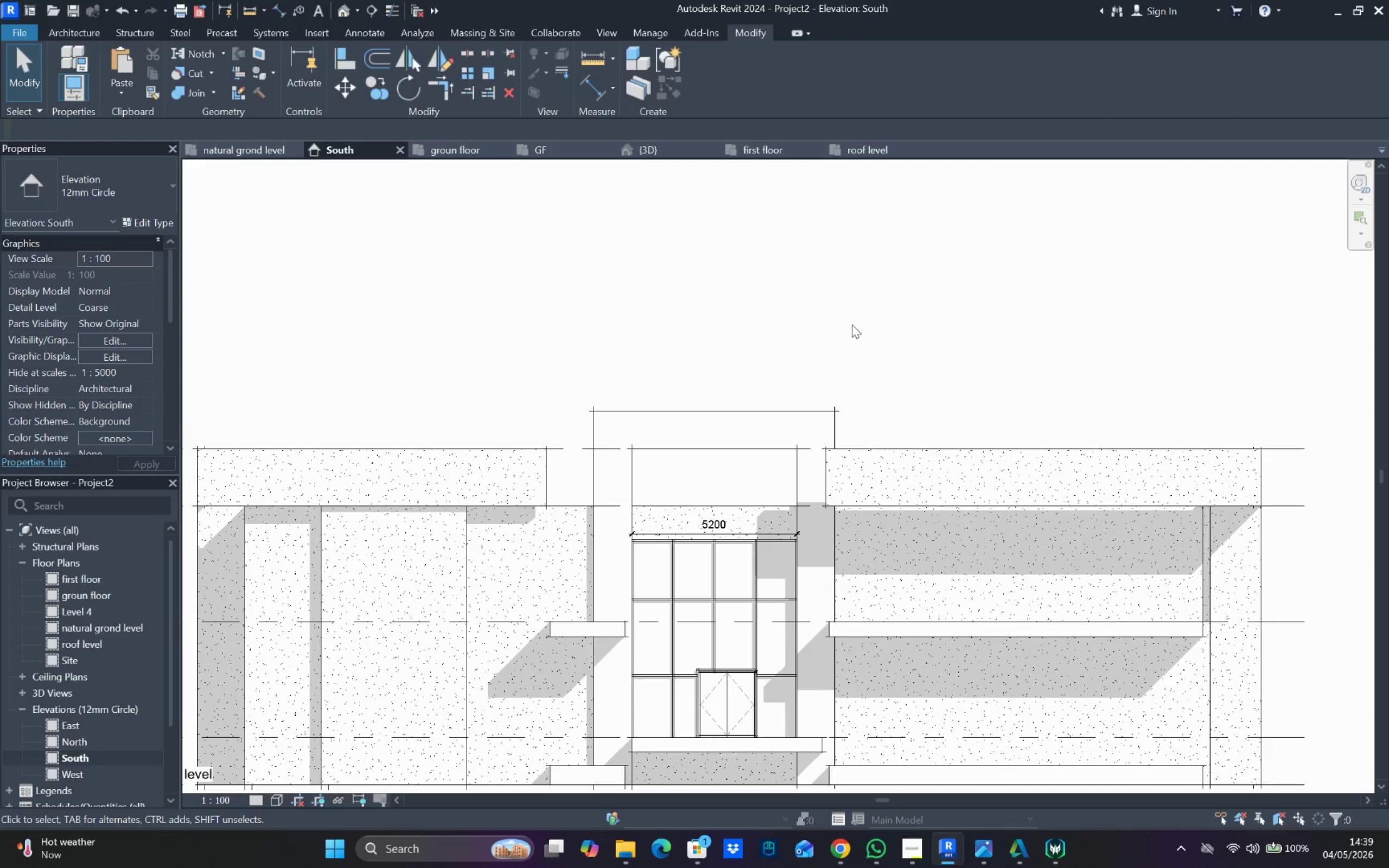 
scroll: coordinate [852, 324], scroll_direction: down, amount: 3.0
 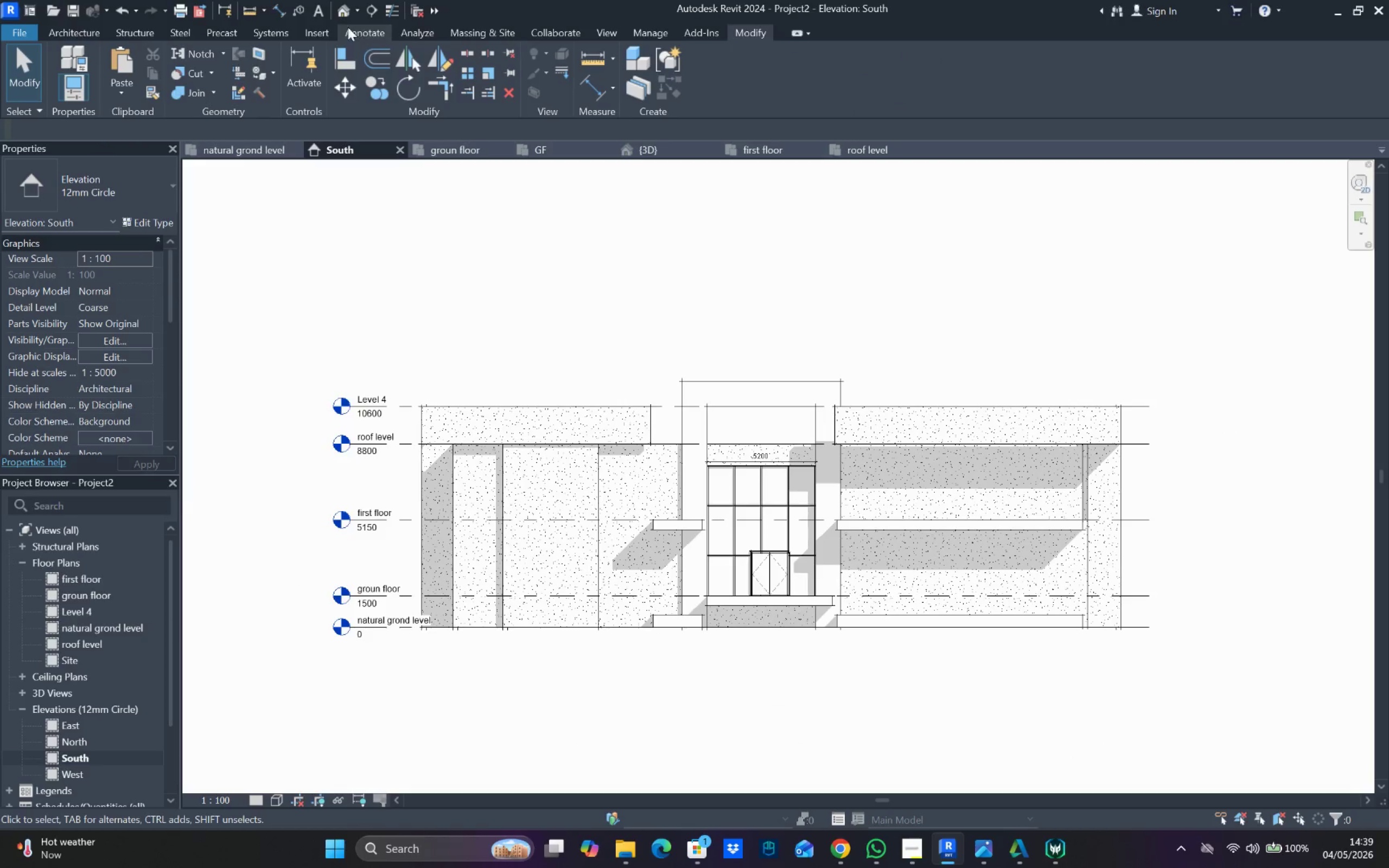 
left_click([342, 10])
 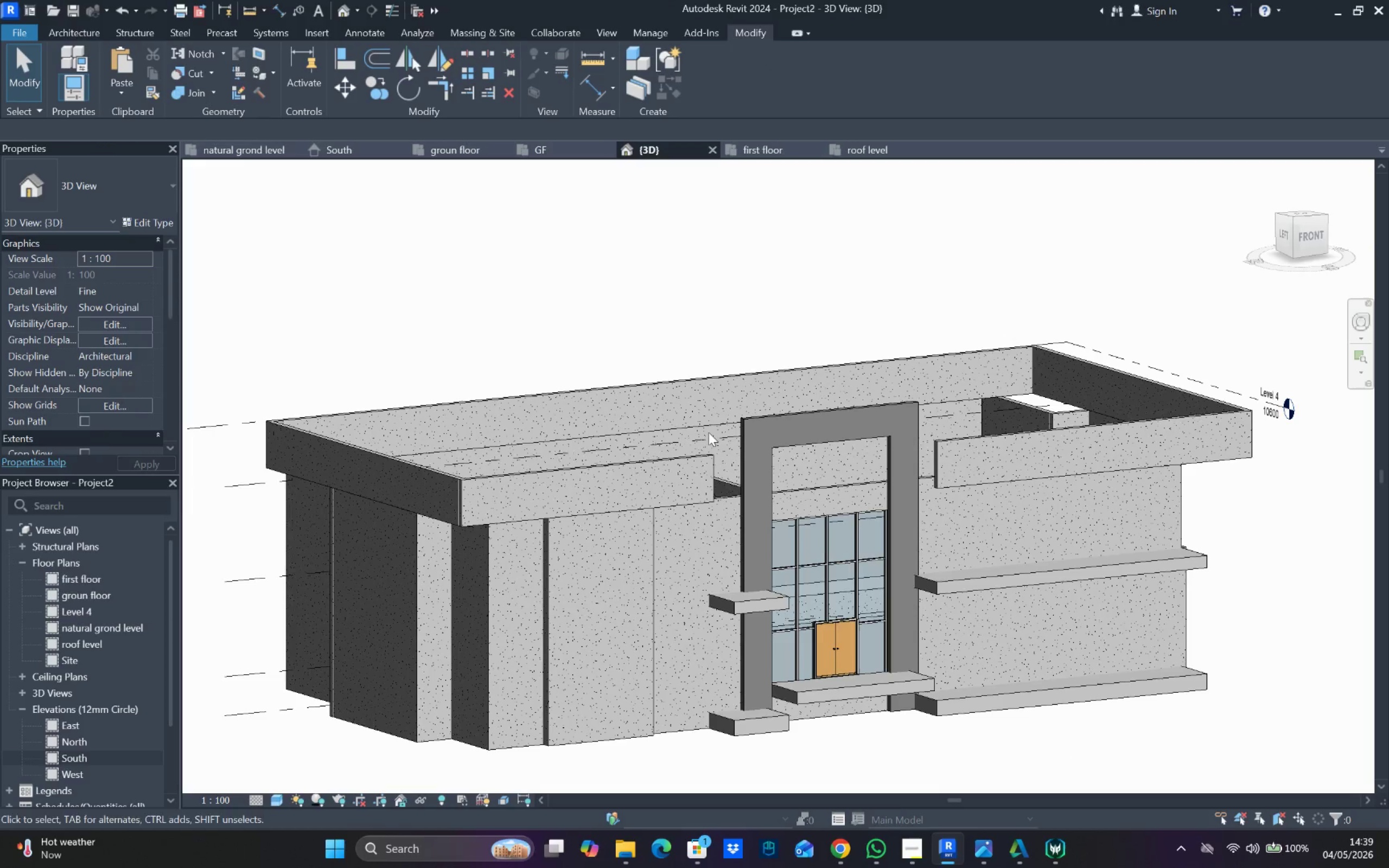 
hold_key(key=ShiftLeft, duration=1.03)
 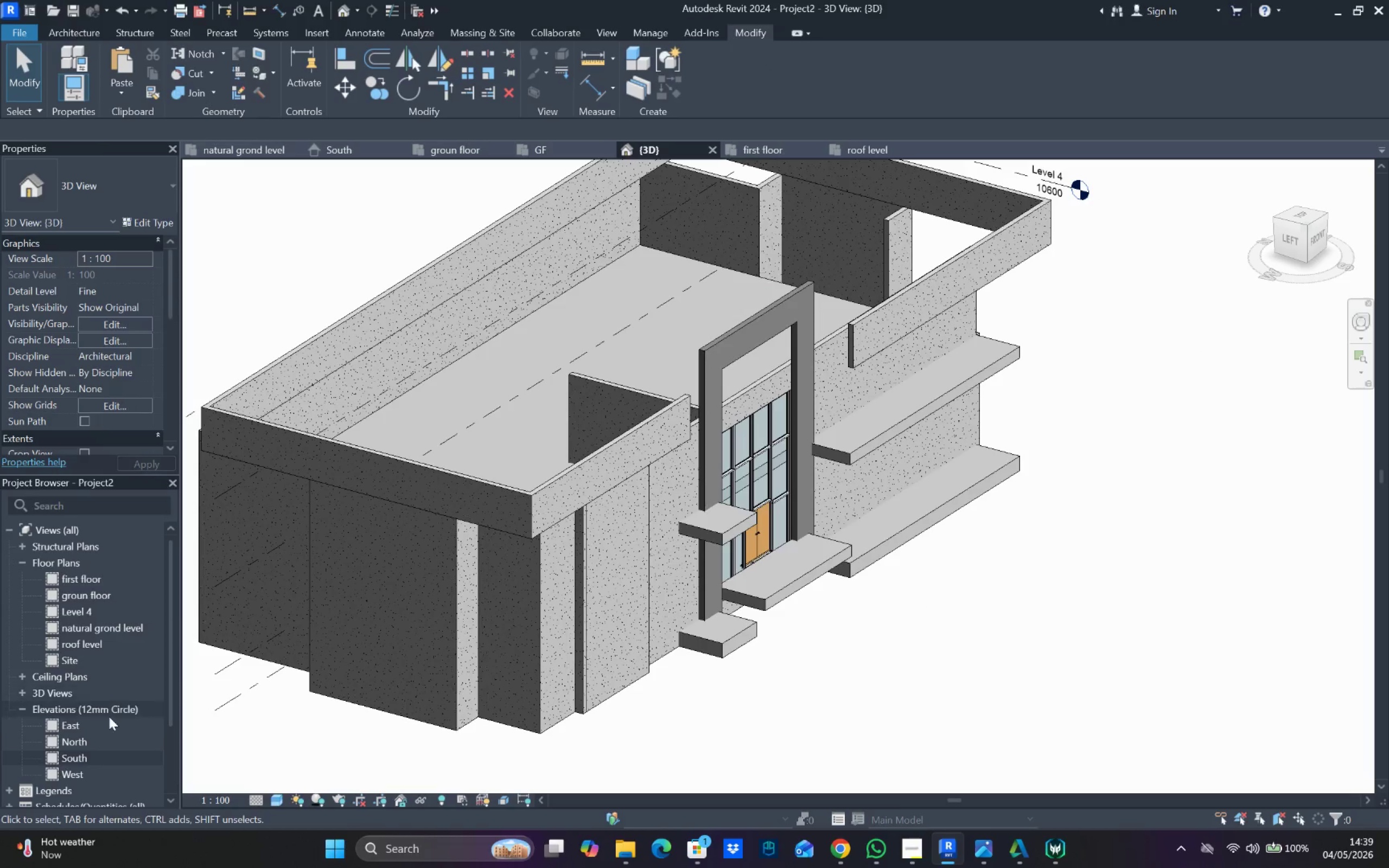 
double_click([89, 595])
 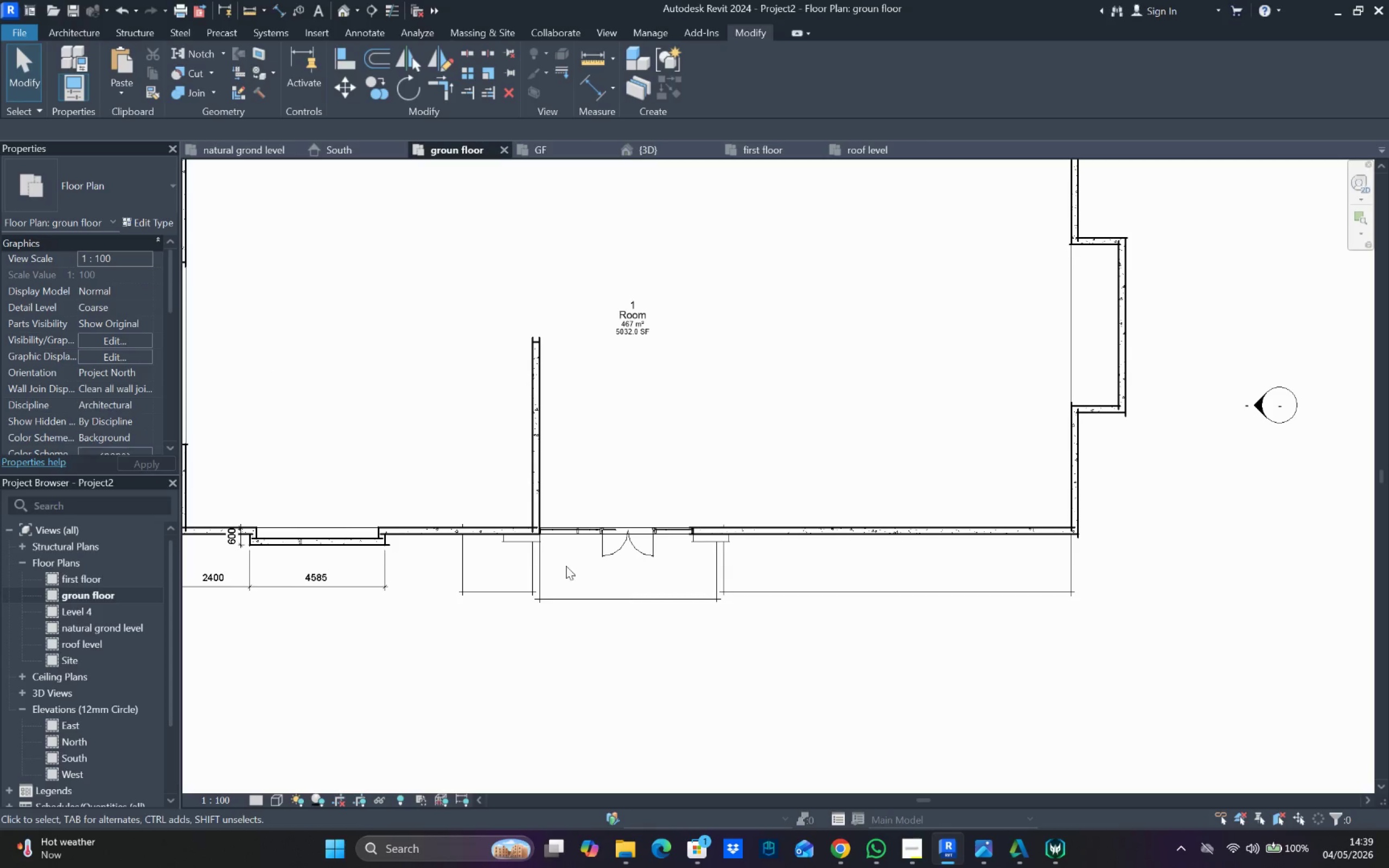 
left_click([518, 537])
 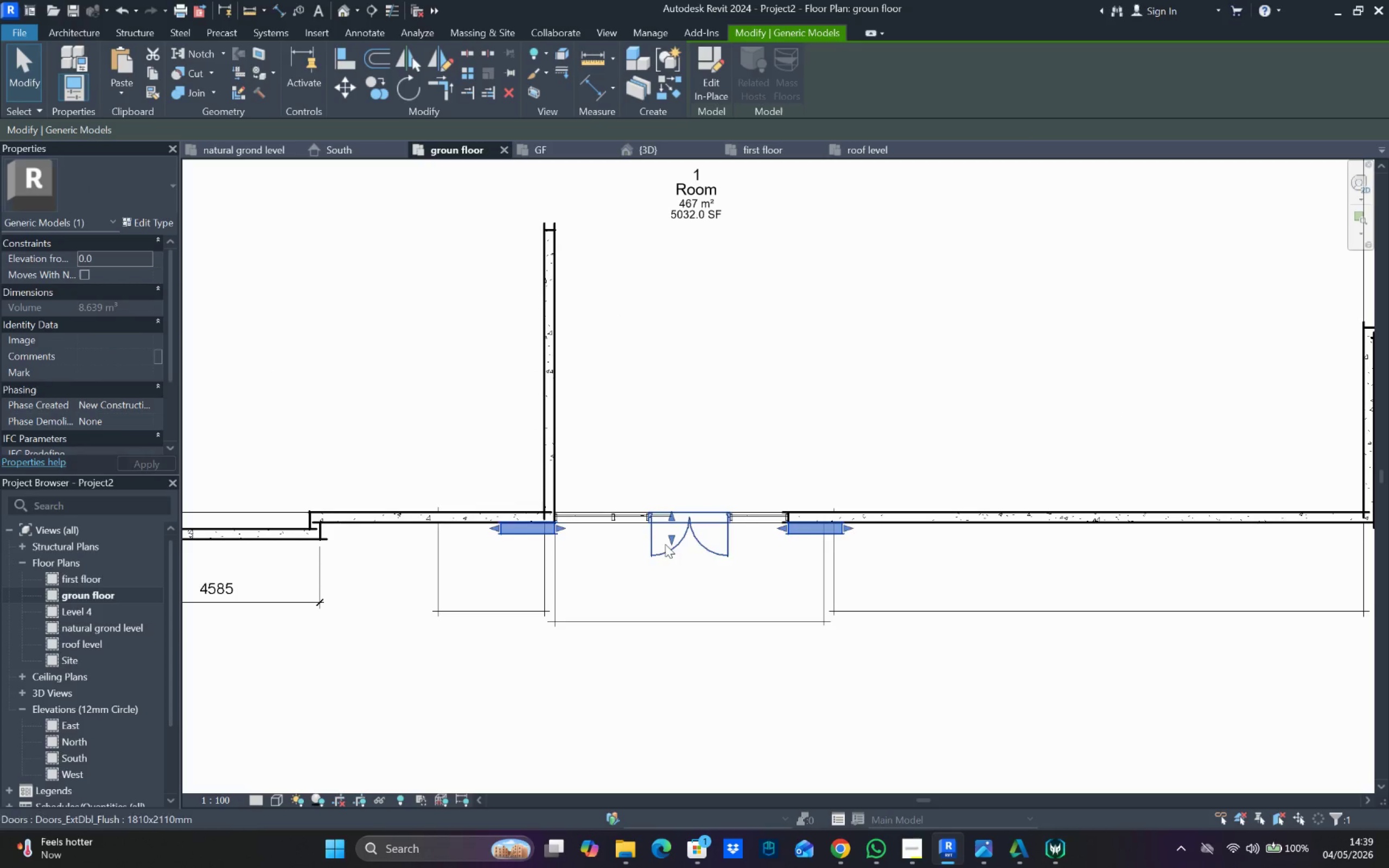 
scroll: coordinate [510, 557], scroll_direction: up, amount: 3.0
 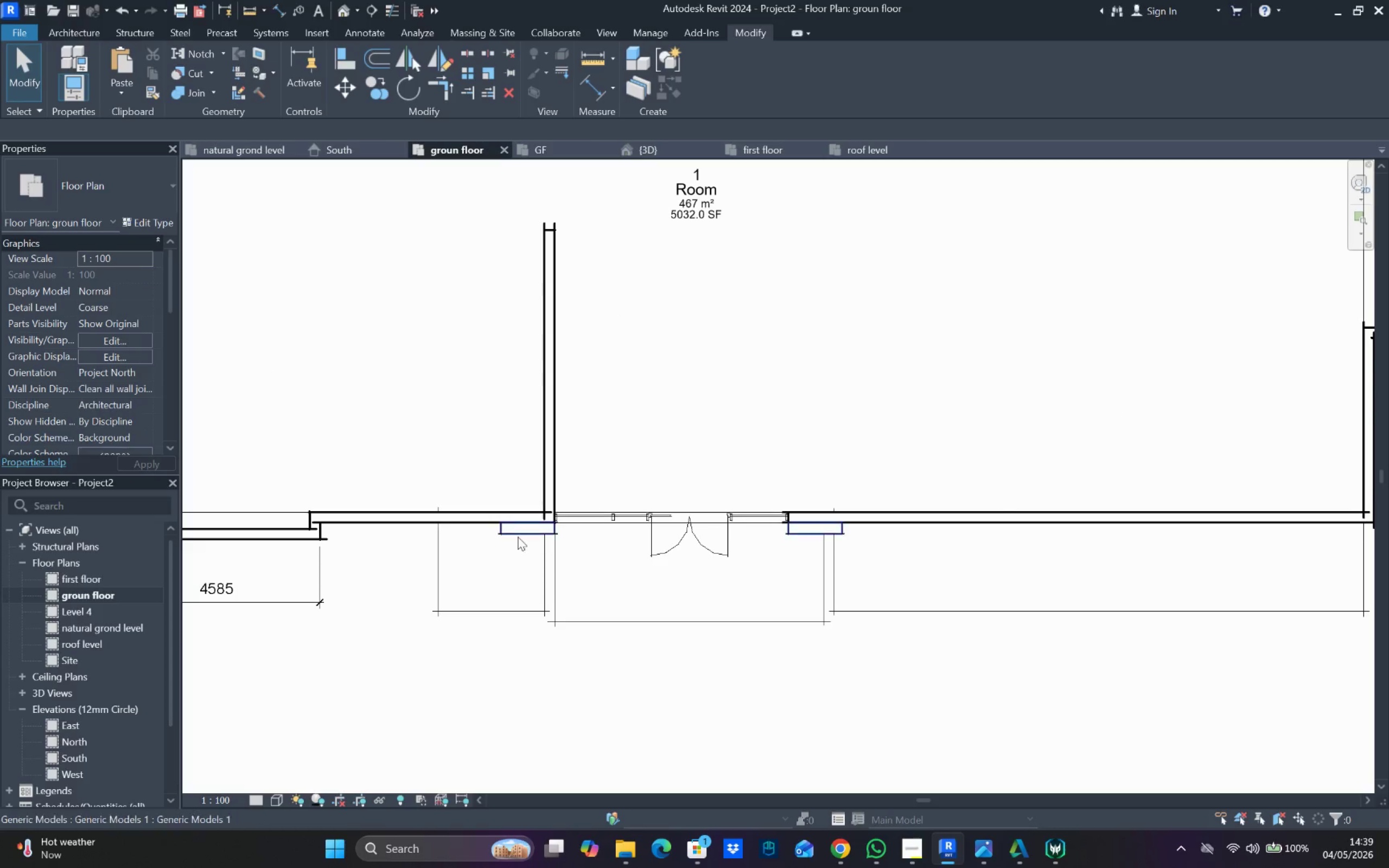 
left_click_drag(start_coordinate=[669, 542], to_coordinate=[694, 626])
 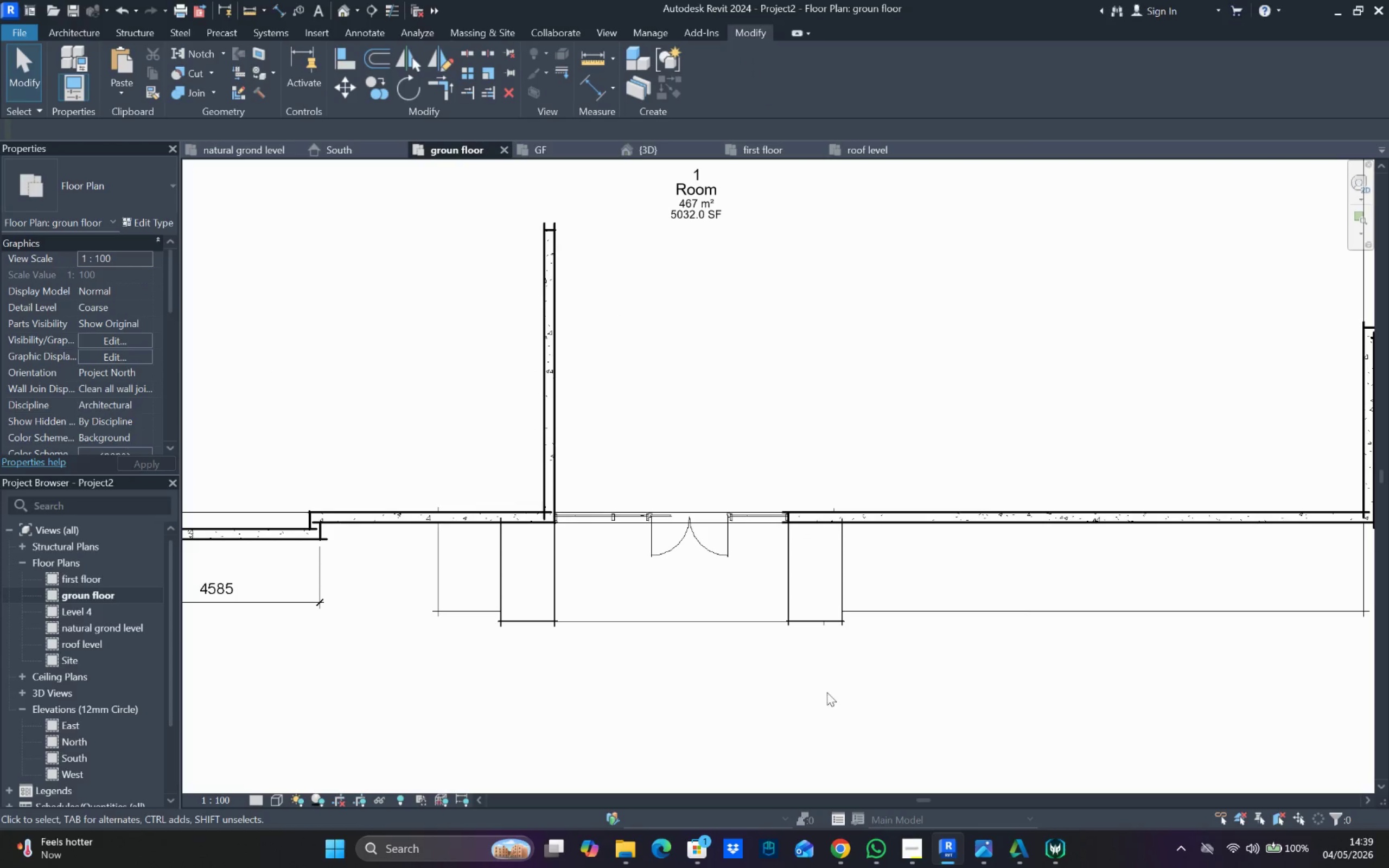 
key(Shift+ShiftLeft)
 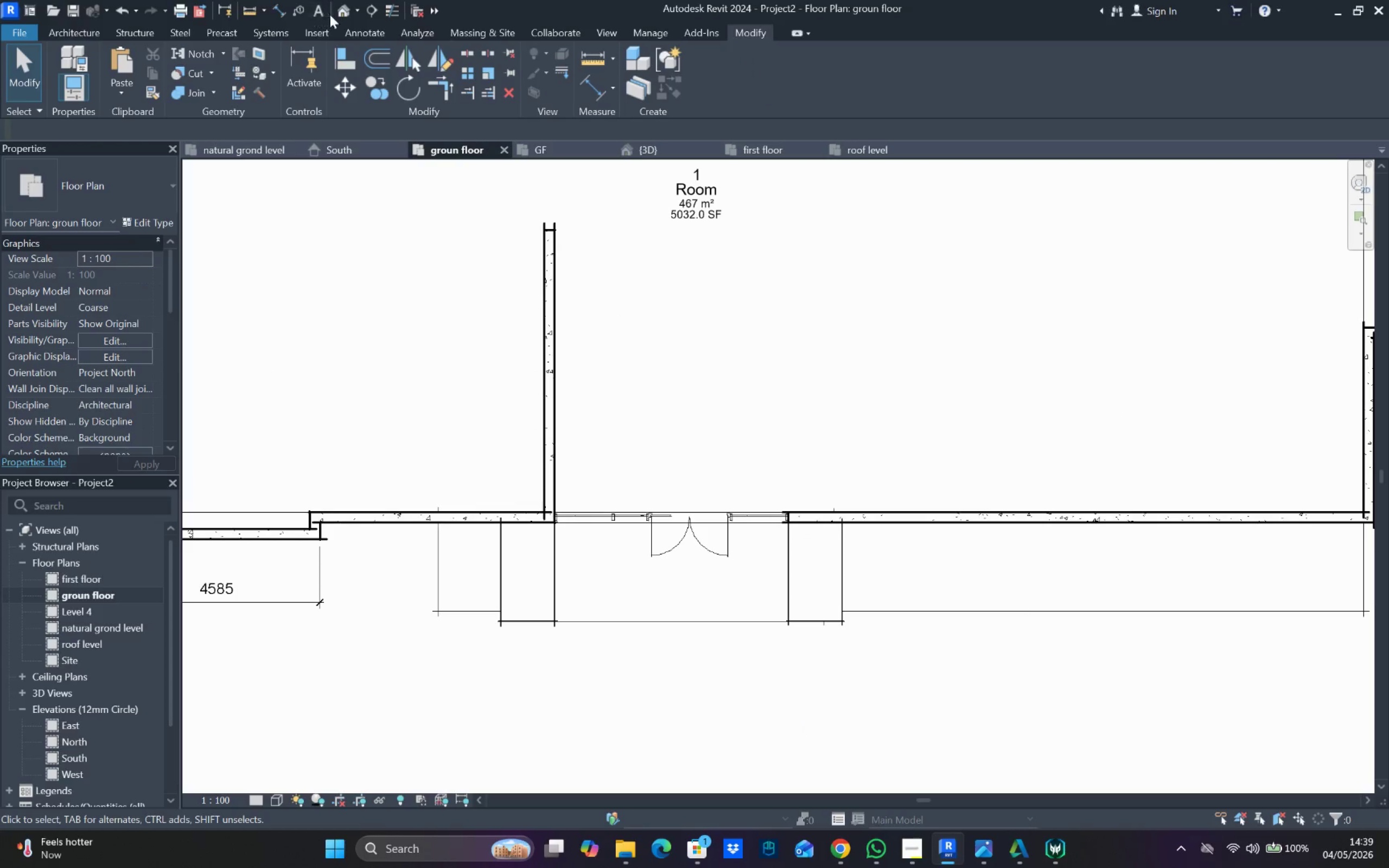 
left_click([344, 11])
 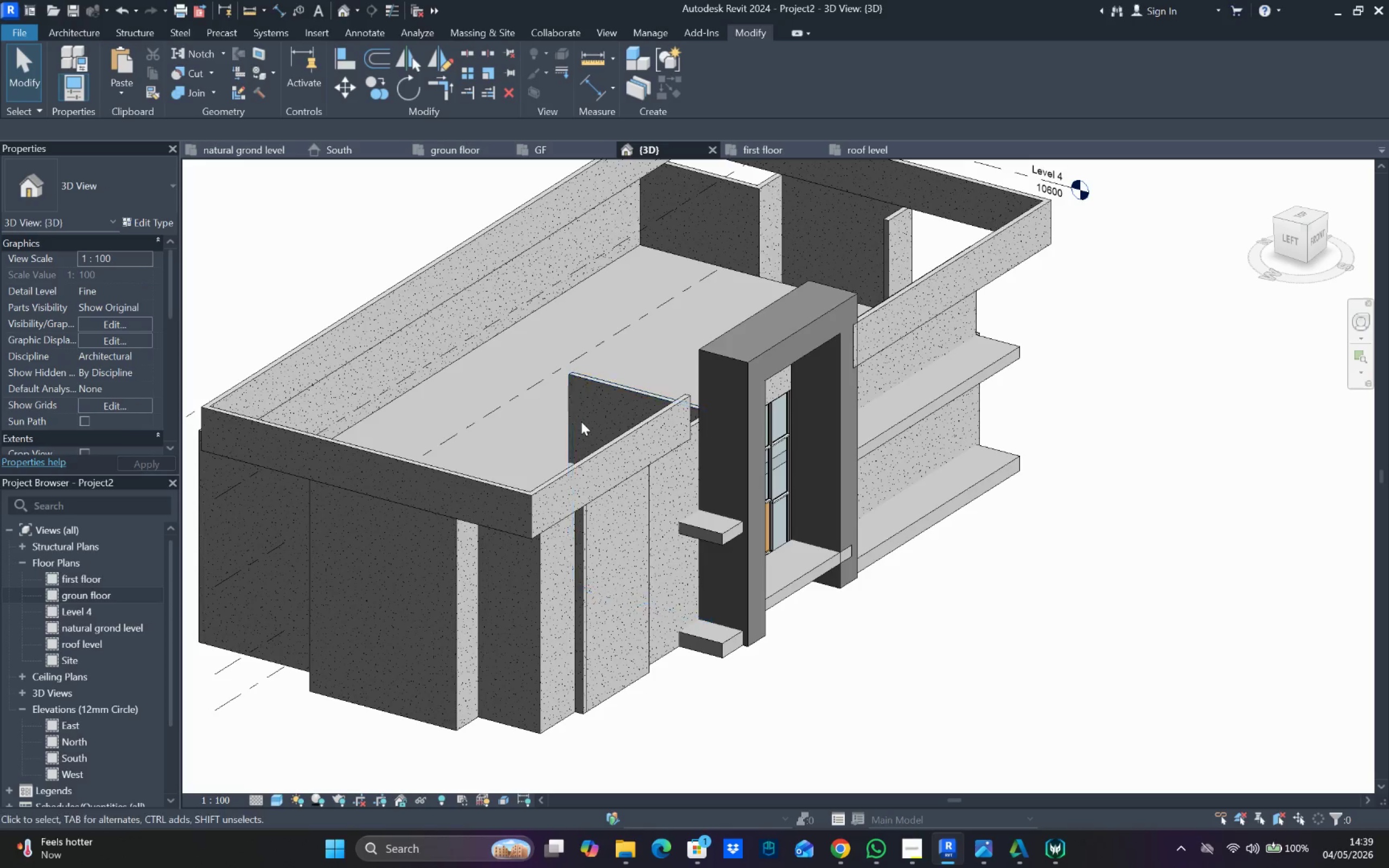 
hold_key(key=ShiftLeft, duration=1.09)
 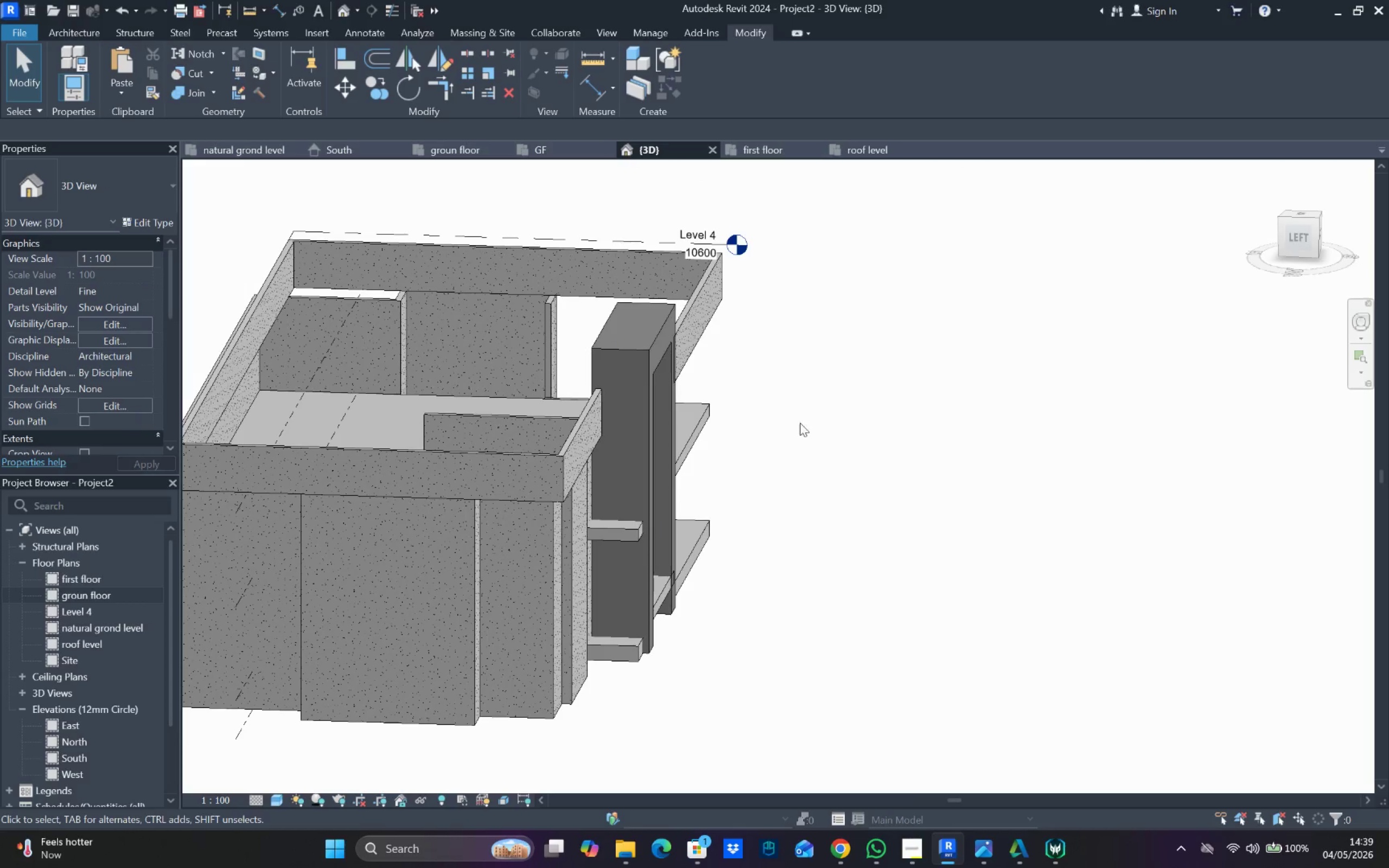 
hold_key(key=ShiftLeft, duration=0.94)
 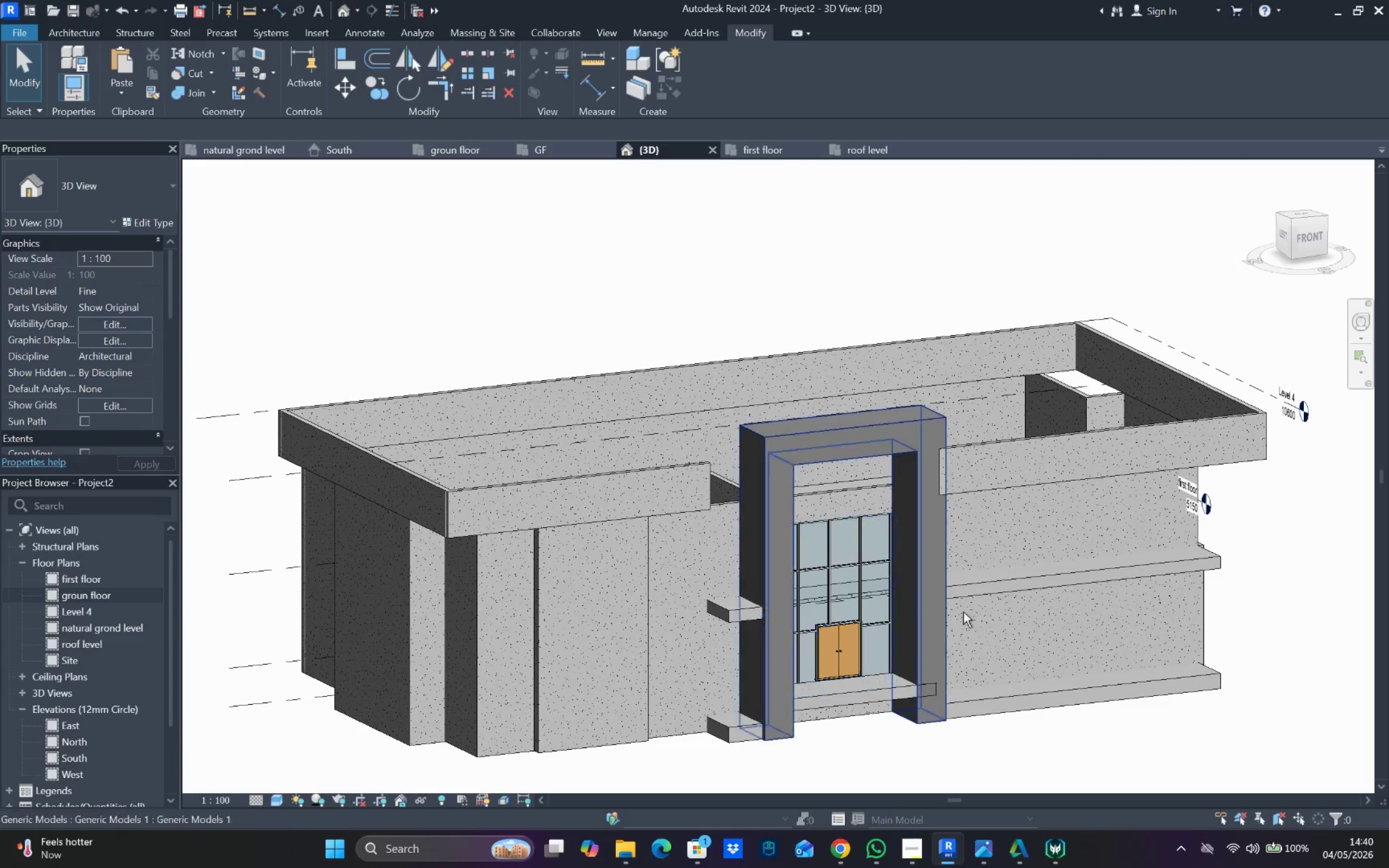 
hold_key(key=ShiftLeft, duration=0.86)
 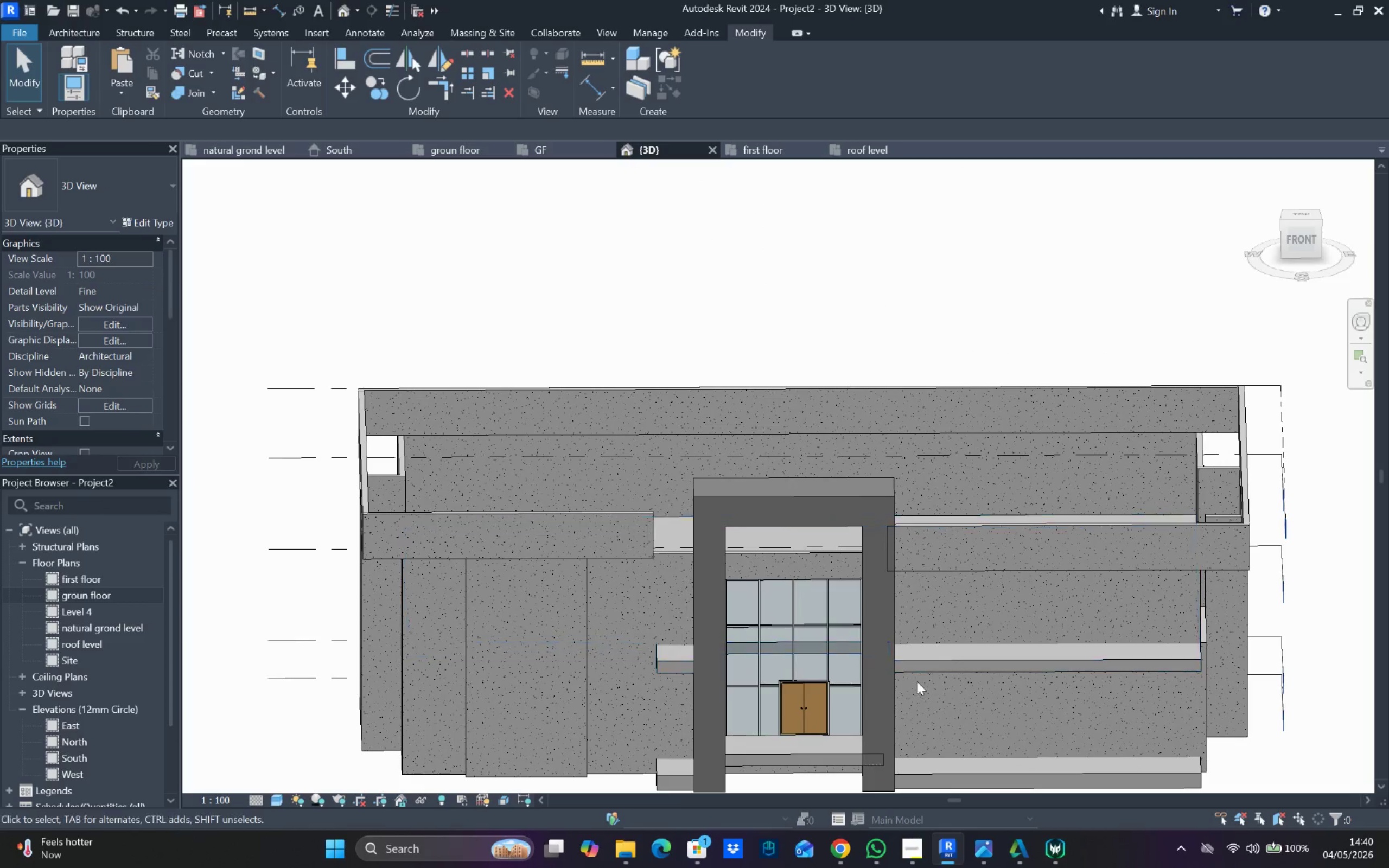 
hold_key(key=ShiftLeft, duration=0.5)
 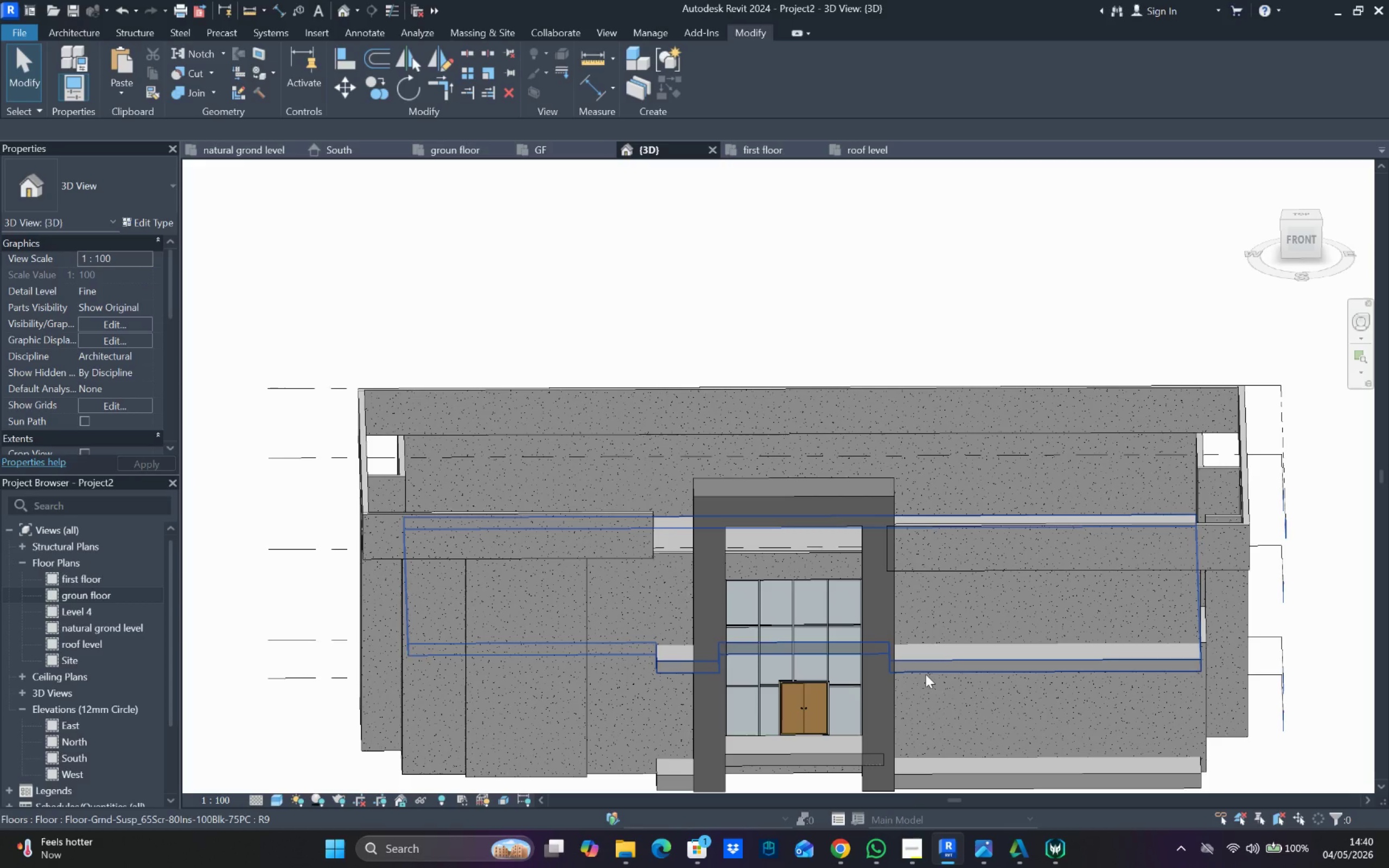 
hold_key(key=ShiftLeft, duration=2.09)
scroll: coordinate [945, 672], scroll_direction: up, amount: 1.0
 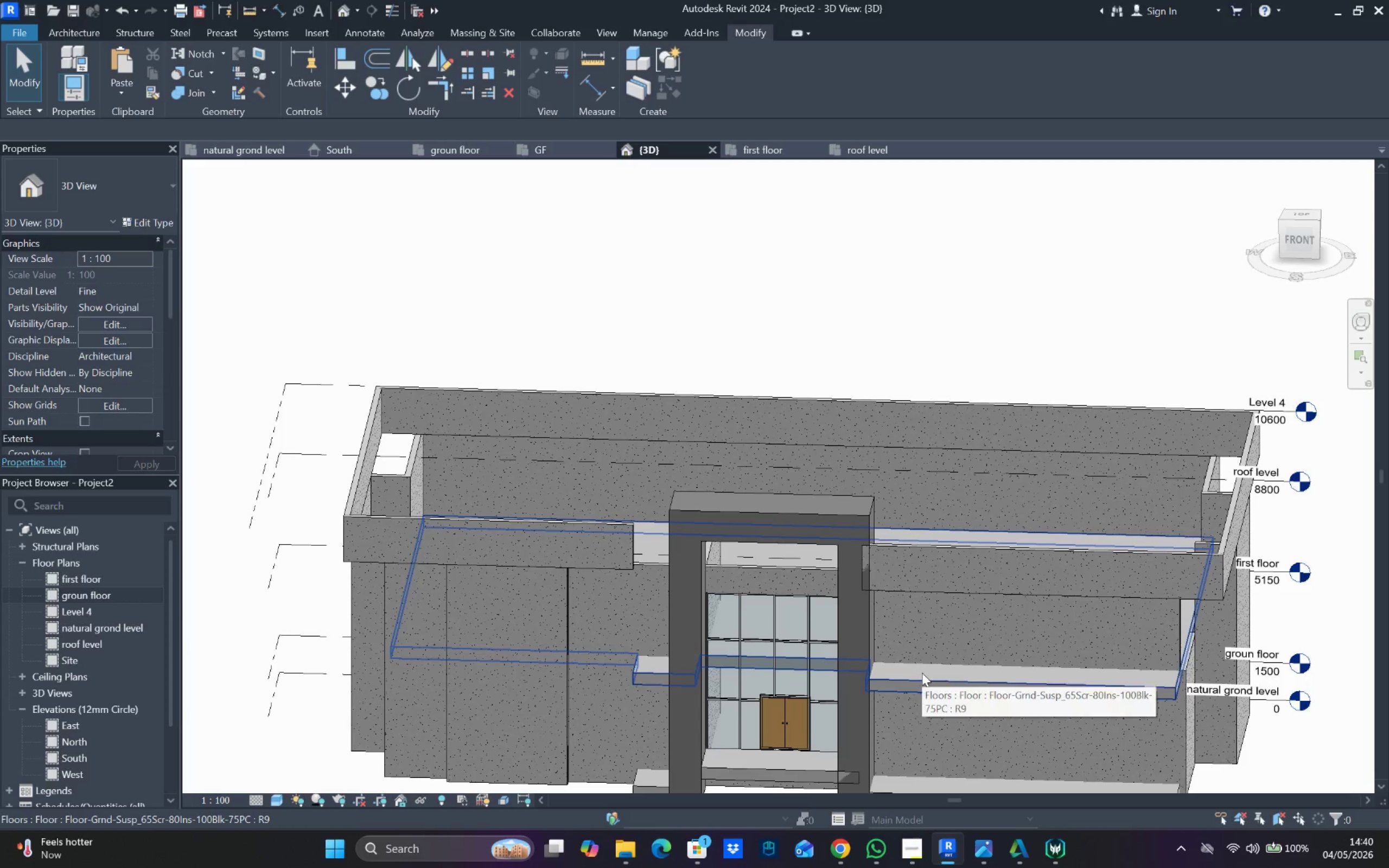 
hold_key(key=ShiftLeft, duration=1.78)
 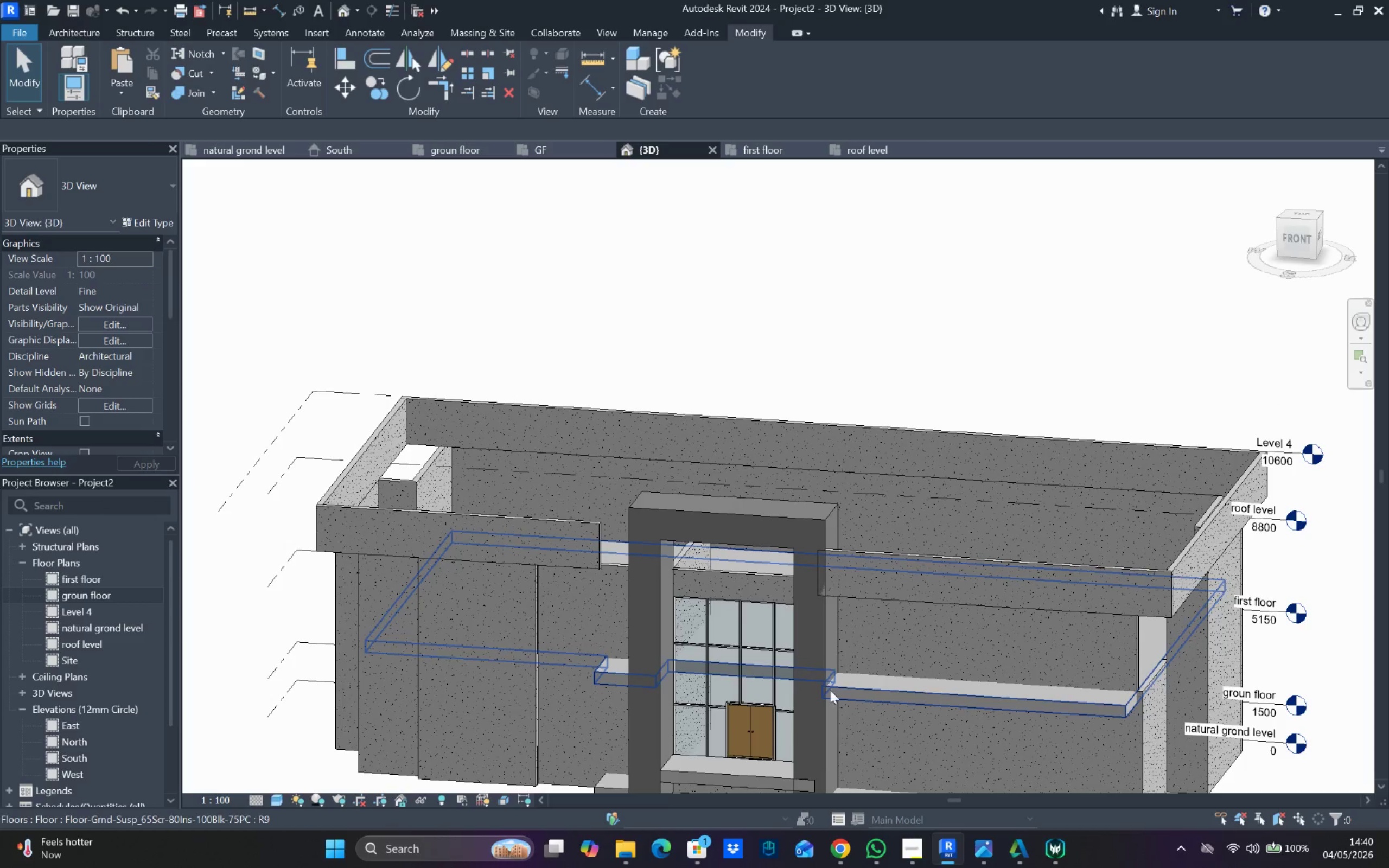 
mouse_move([655, 662])
 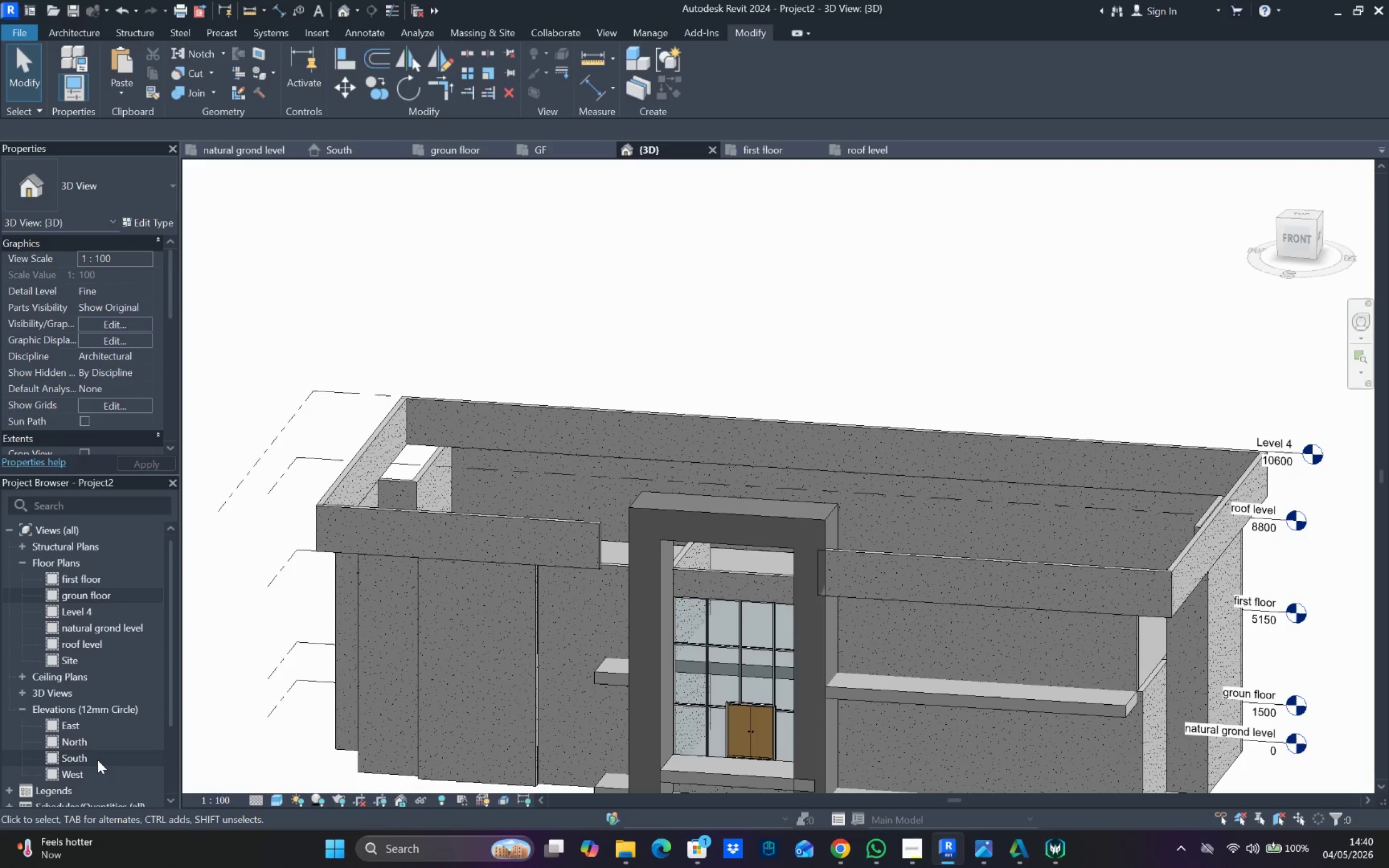 
double_click([98, 761])
 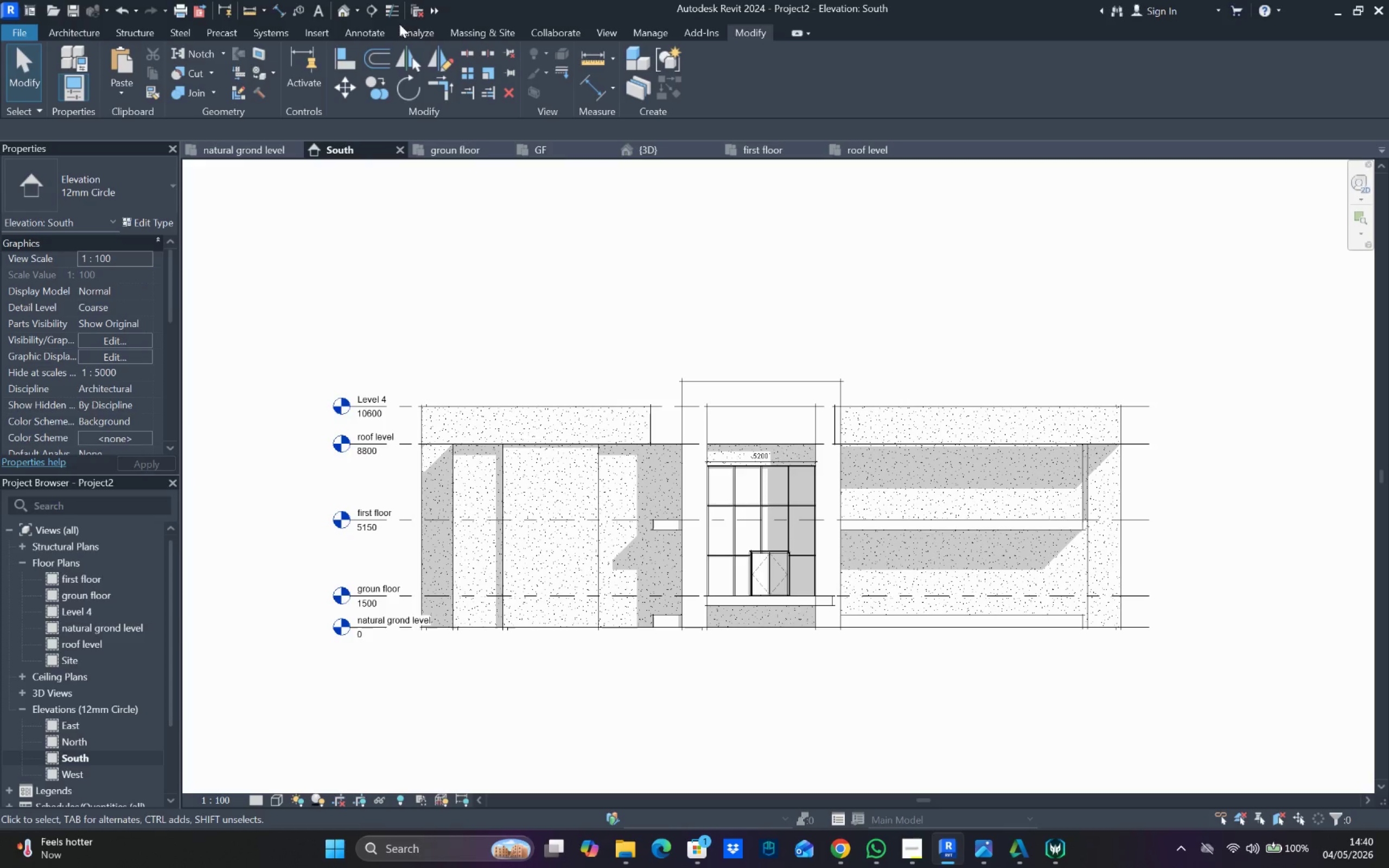 
left_click([82, 37])
 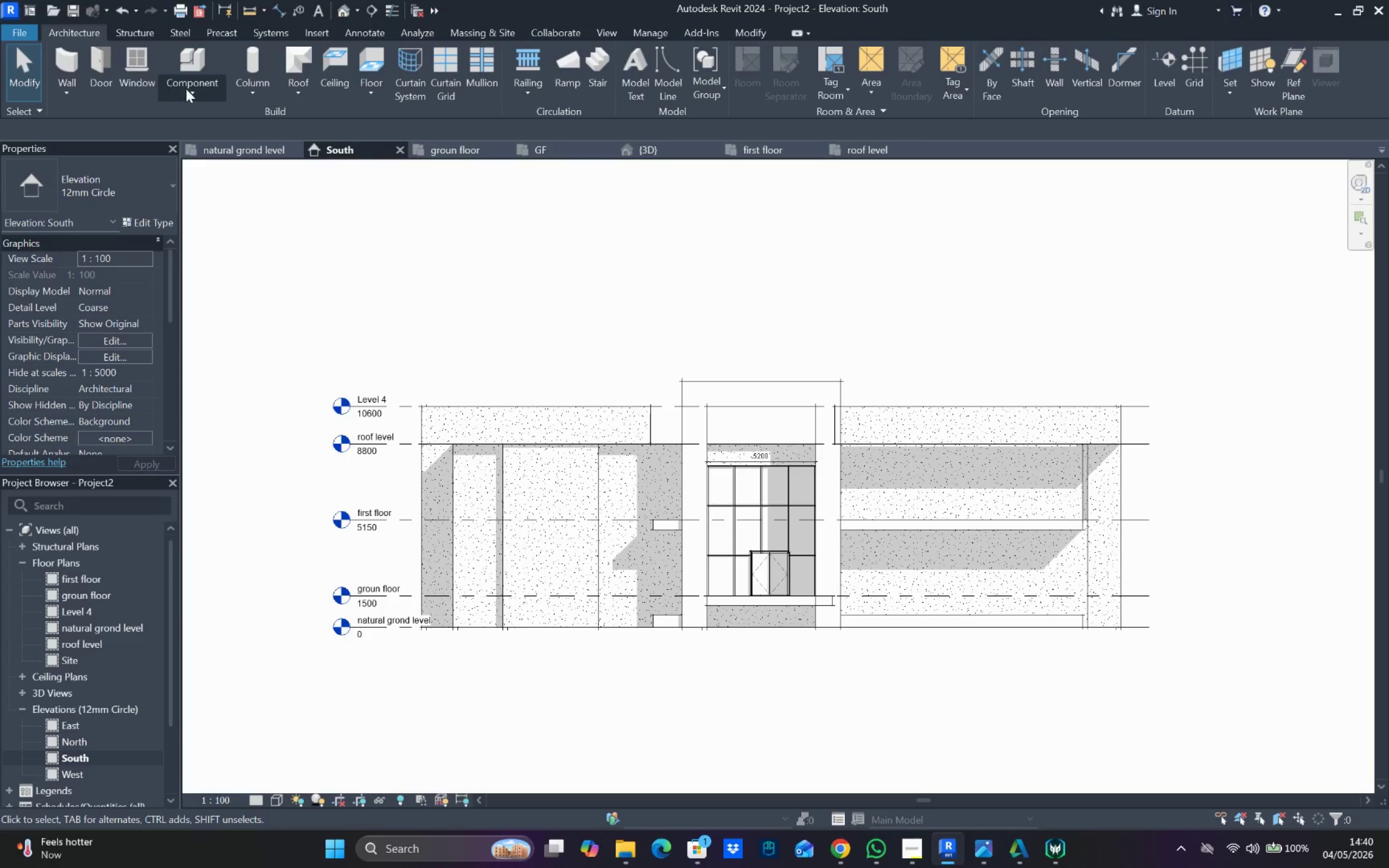 
left_click([190, 89])
 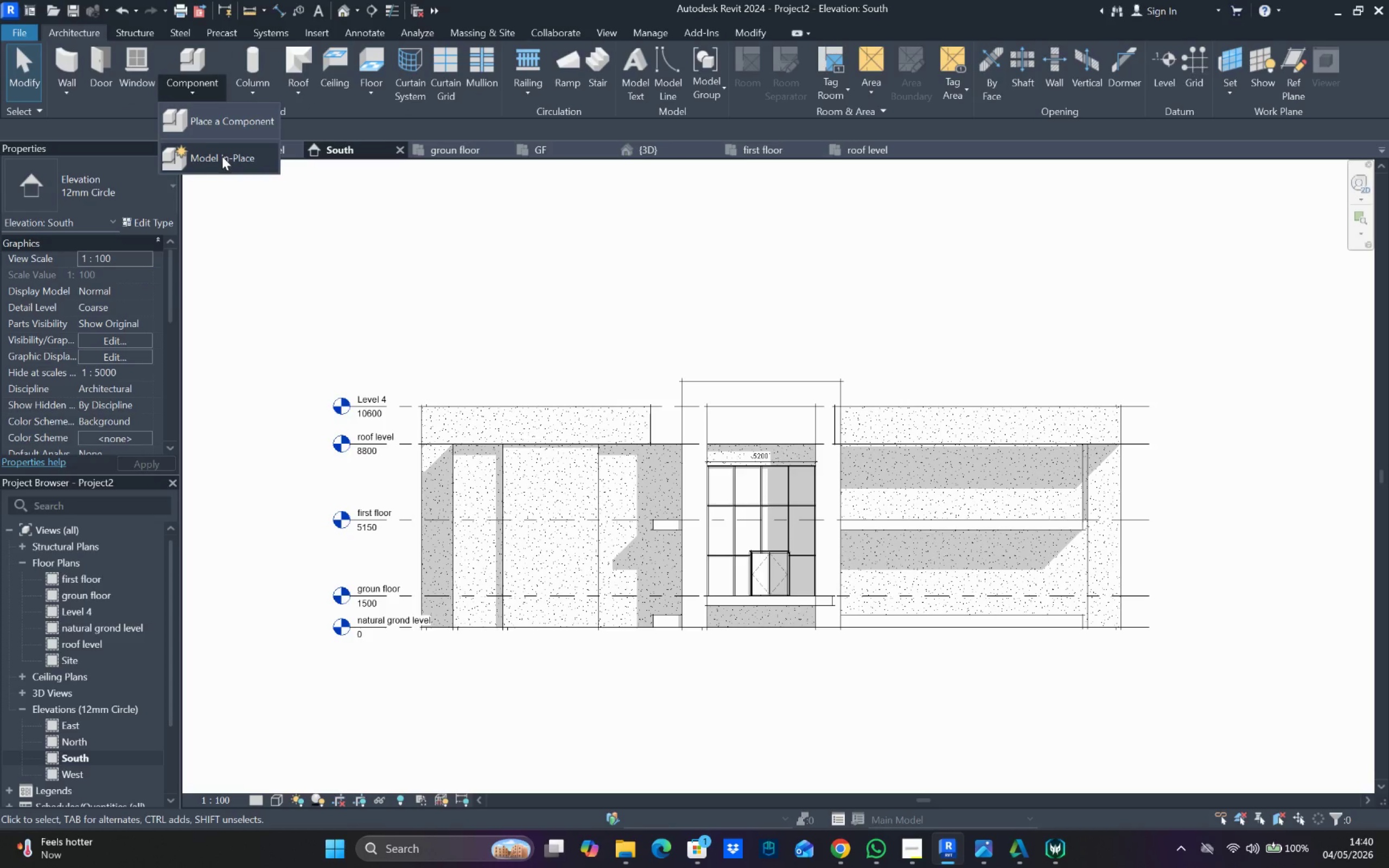 
left_click([222, 156])
 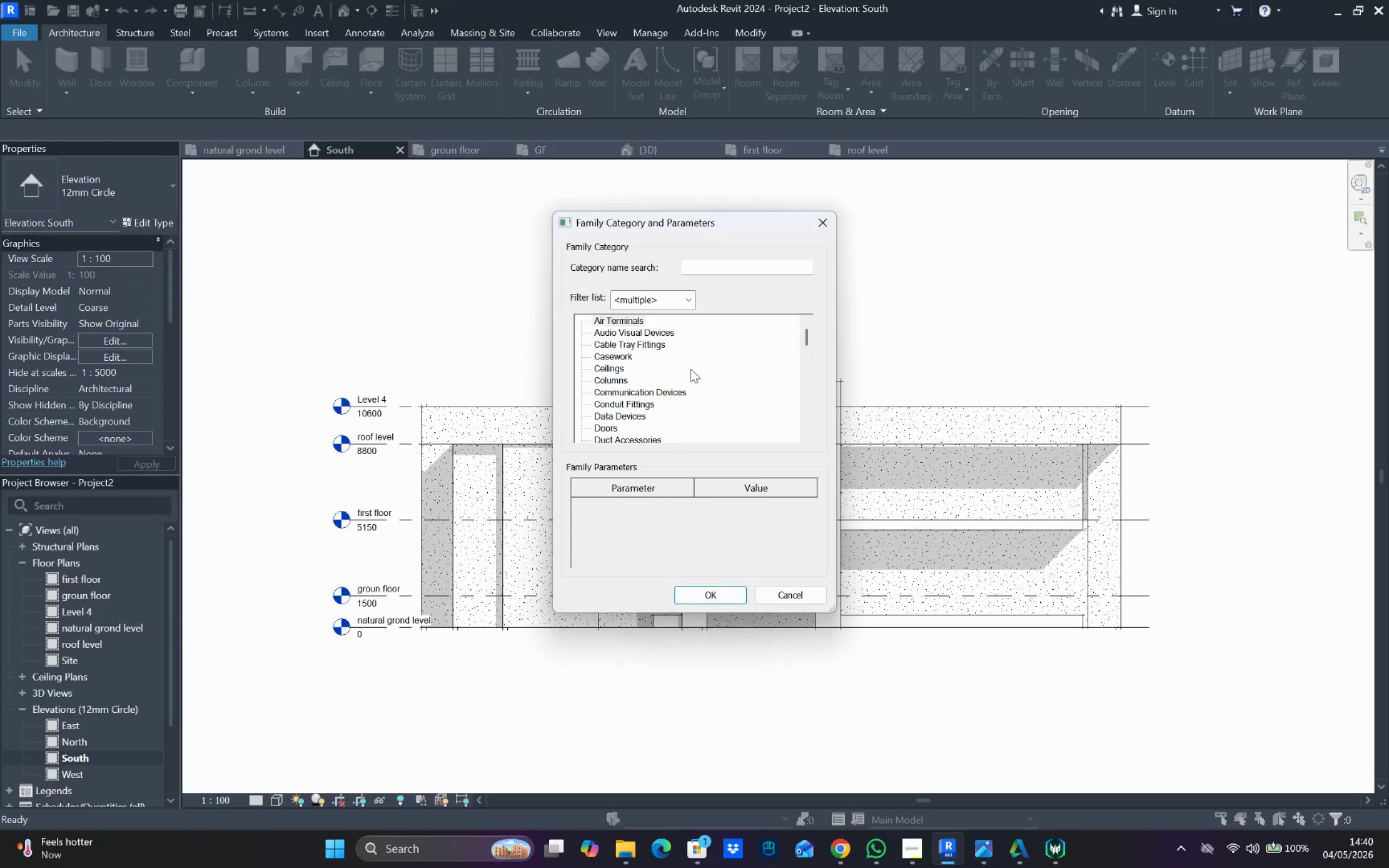 
scroll: coordinate [638, 378], scroll_direction: down, amount: 14.0
 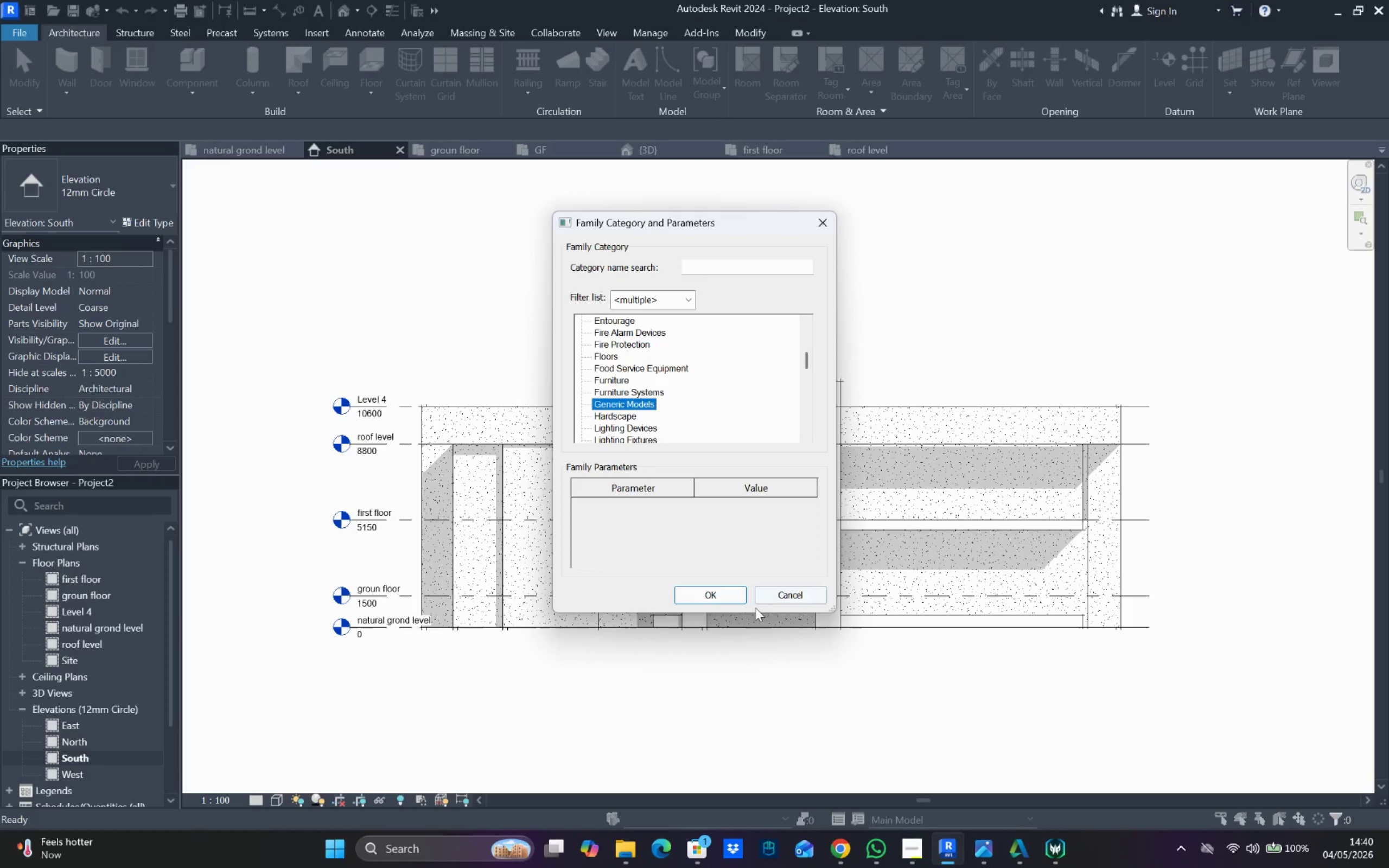 
left_click([719, 597])
 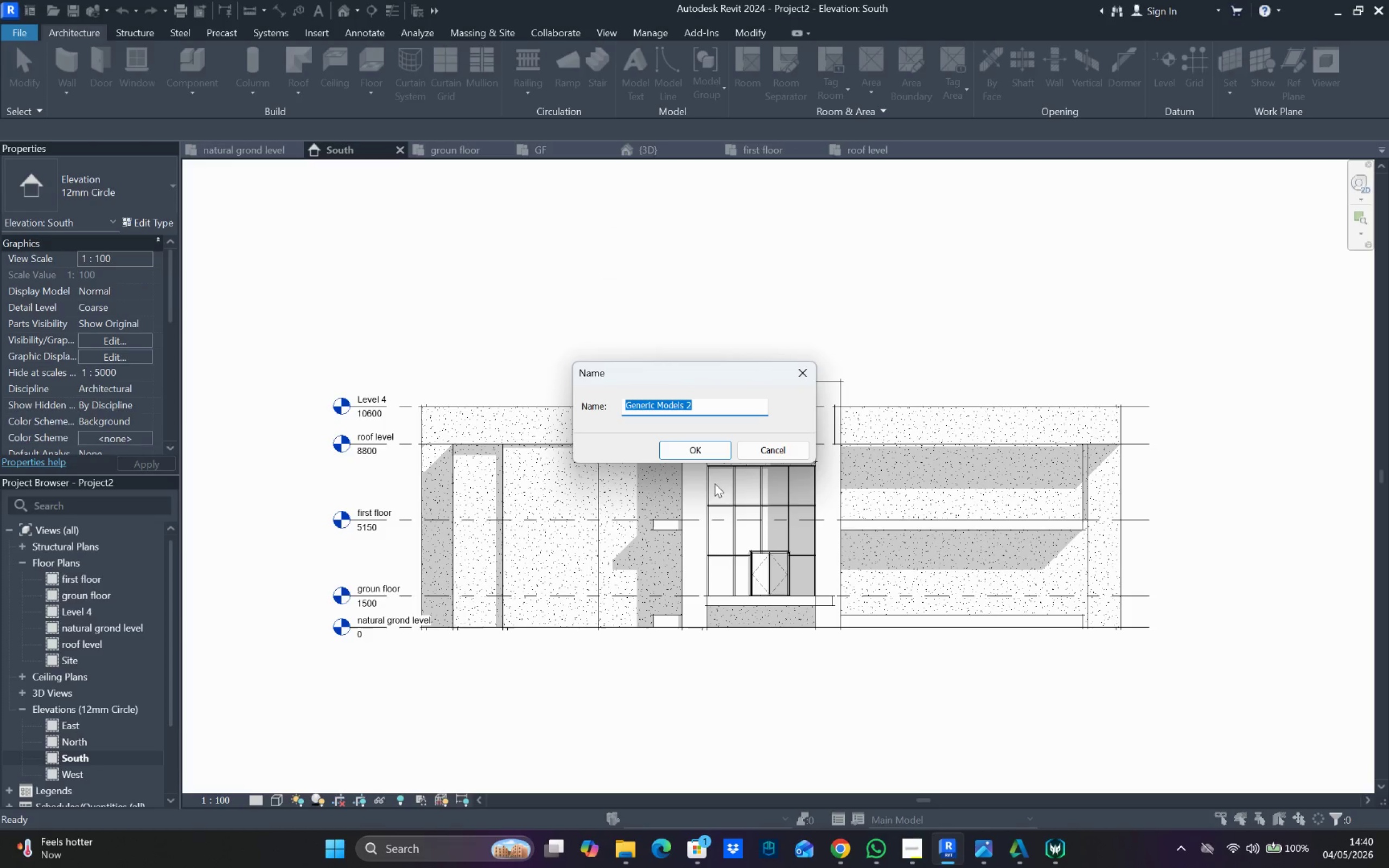 
left_click([710, 450])
 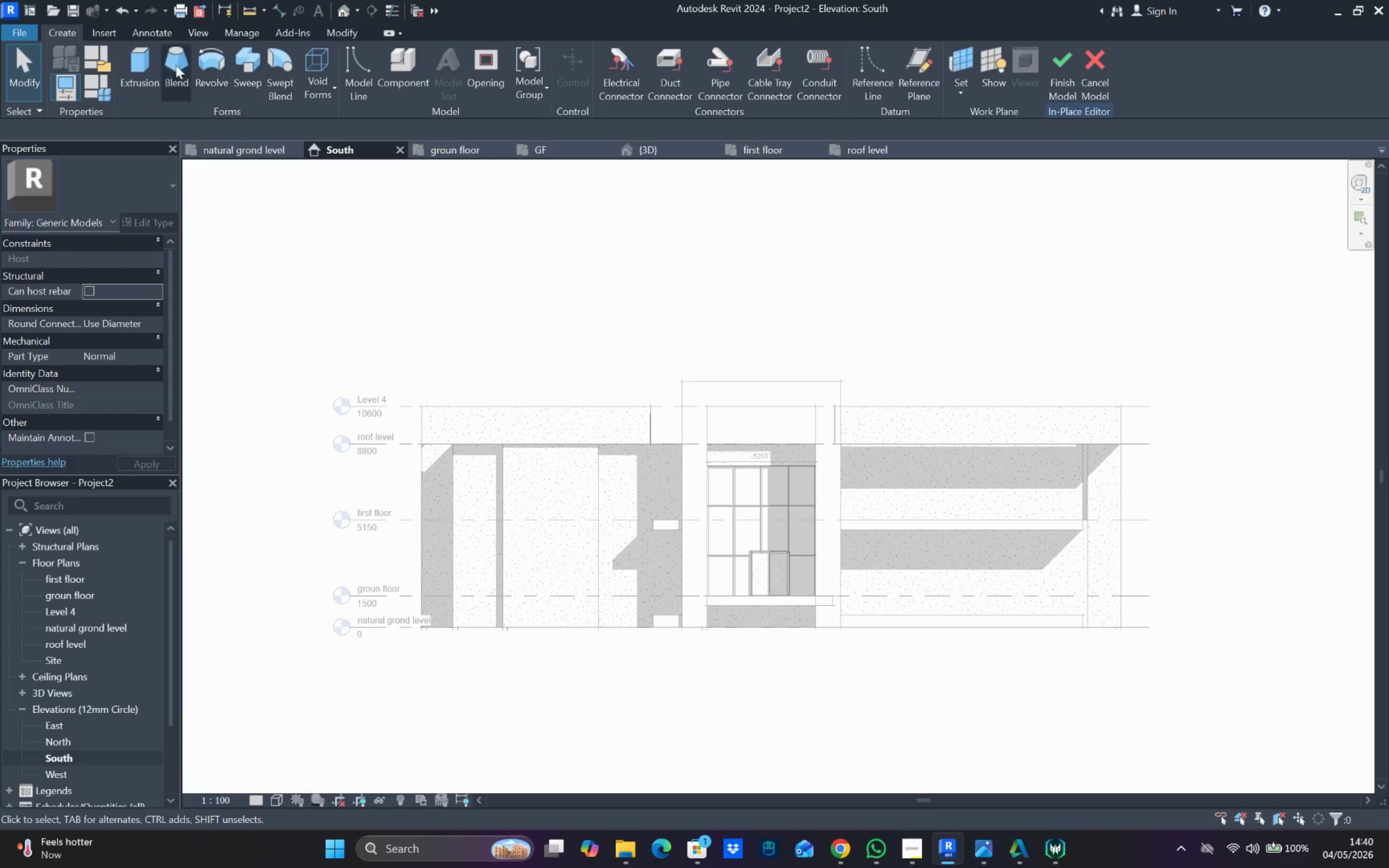 
left_click([139, 66])
 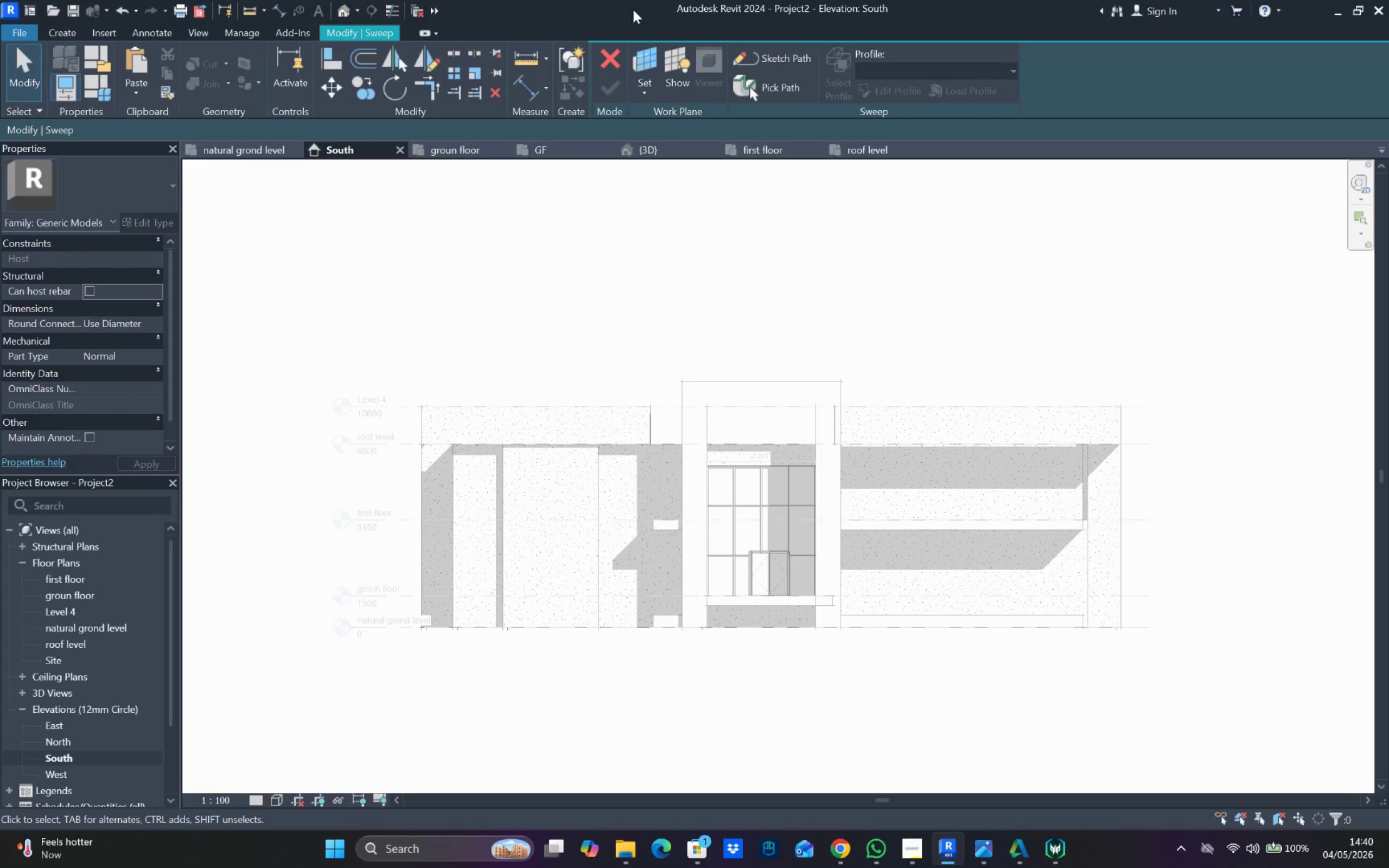 
wait(6.31)
 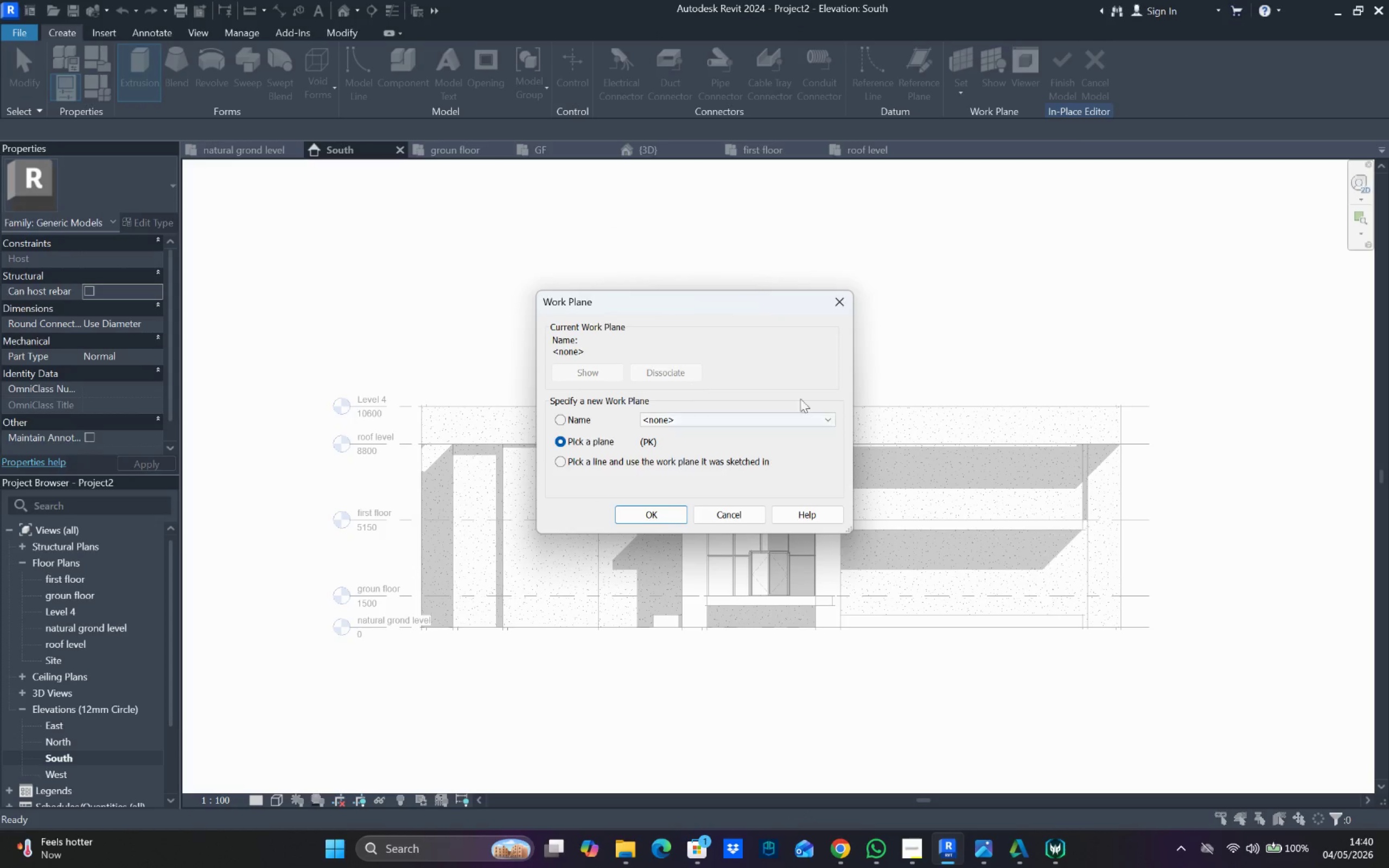 
left_click([681, 516])
 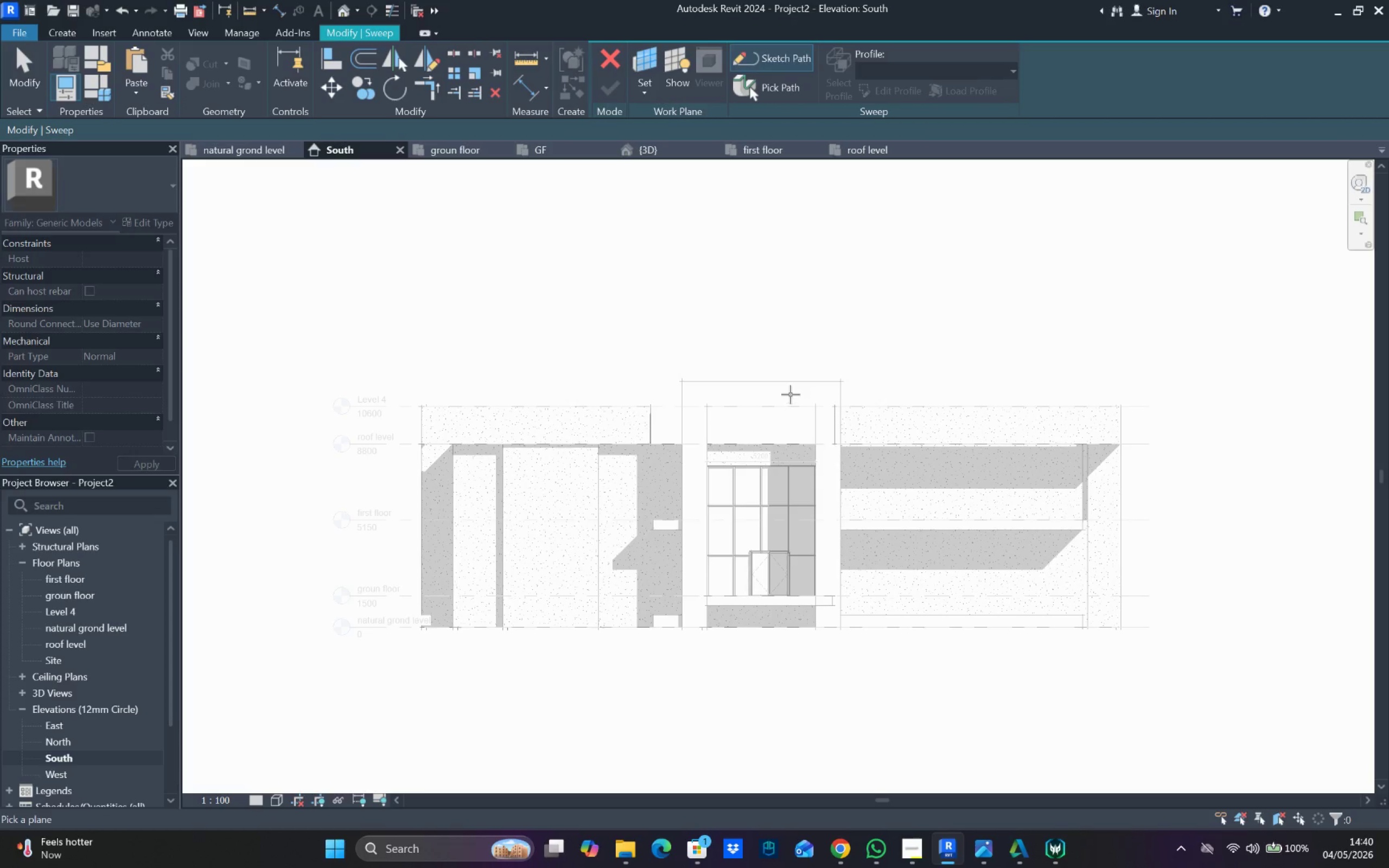 
left_click([791, 384])
 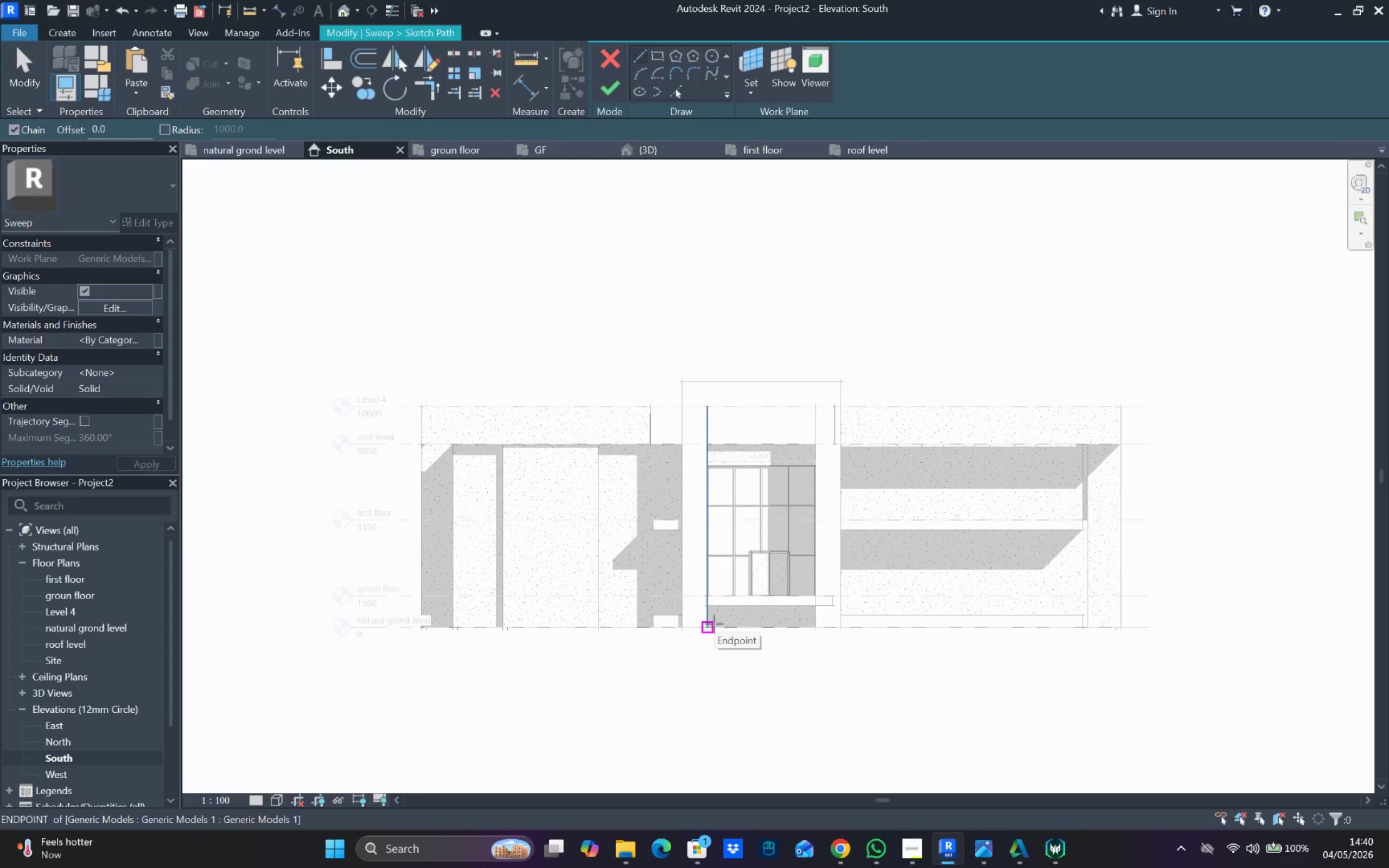 
left_click_drag(start_coordinate=[710, 631], to_coordinate=[718, 589])
 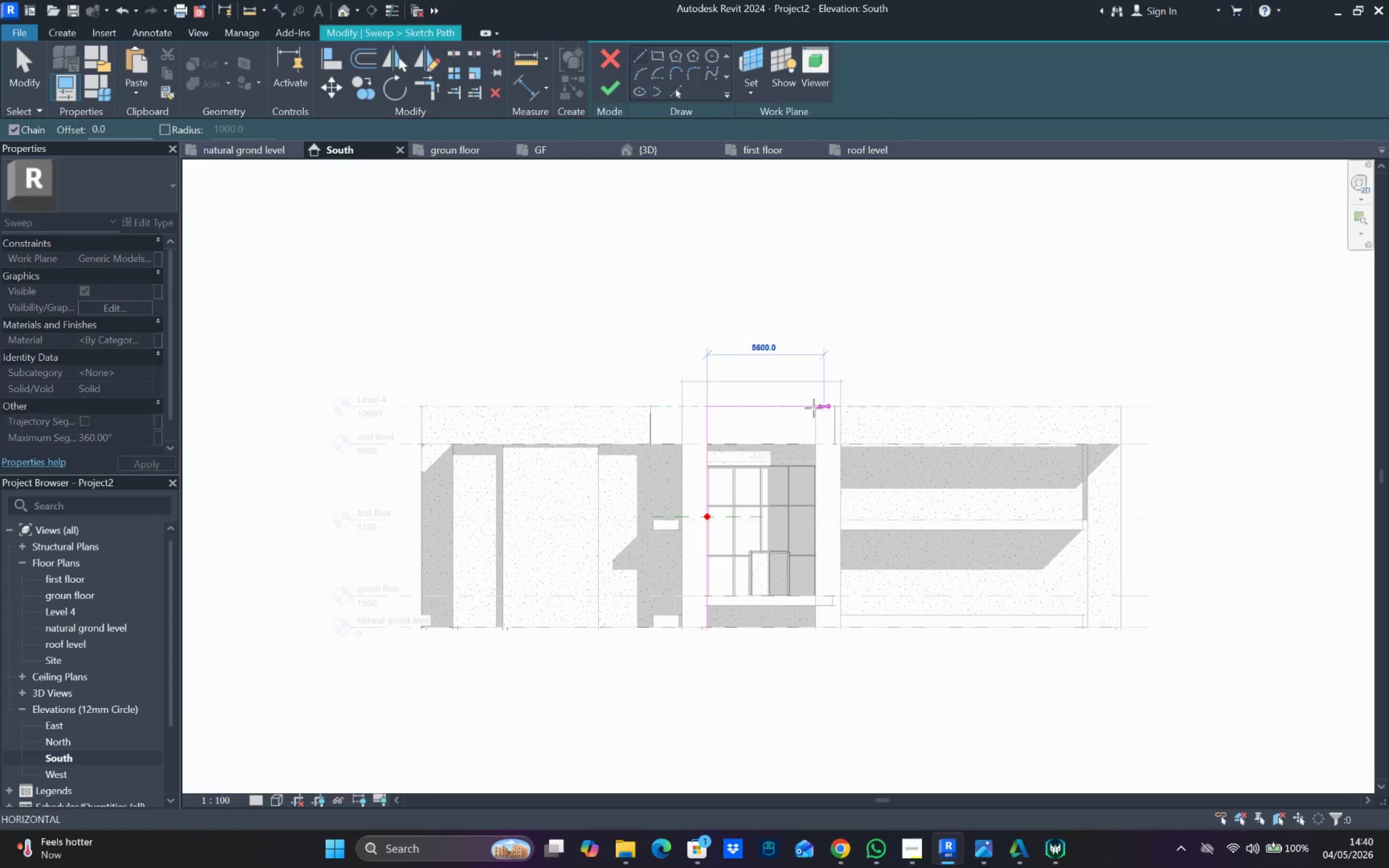 
left_click([814, 407])
 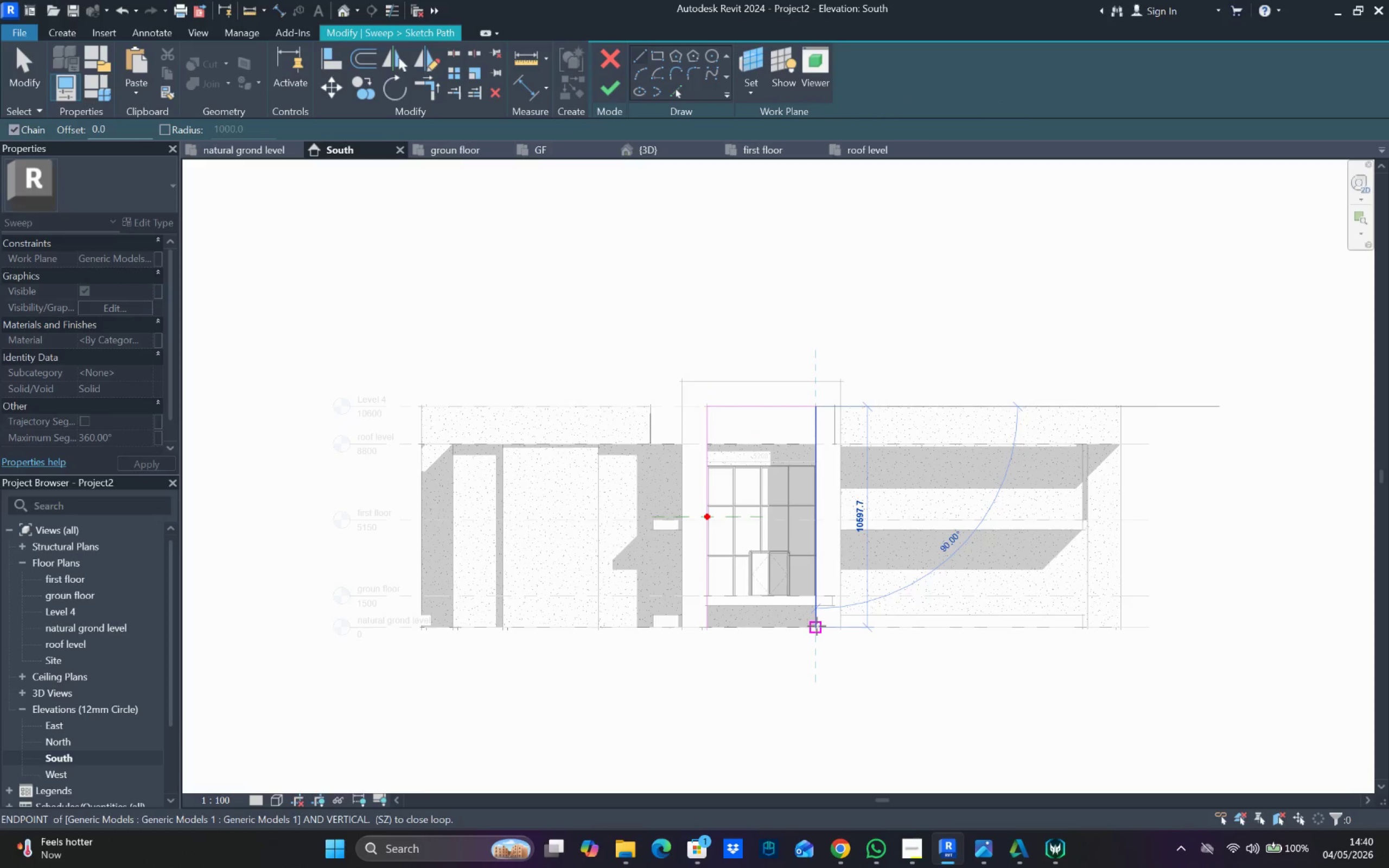 
left_click([817, 626])
 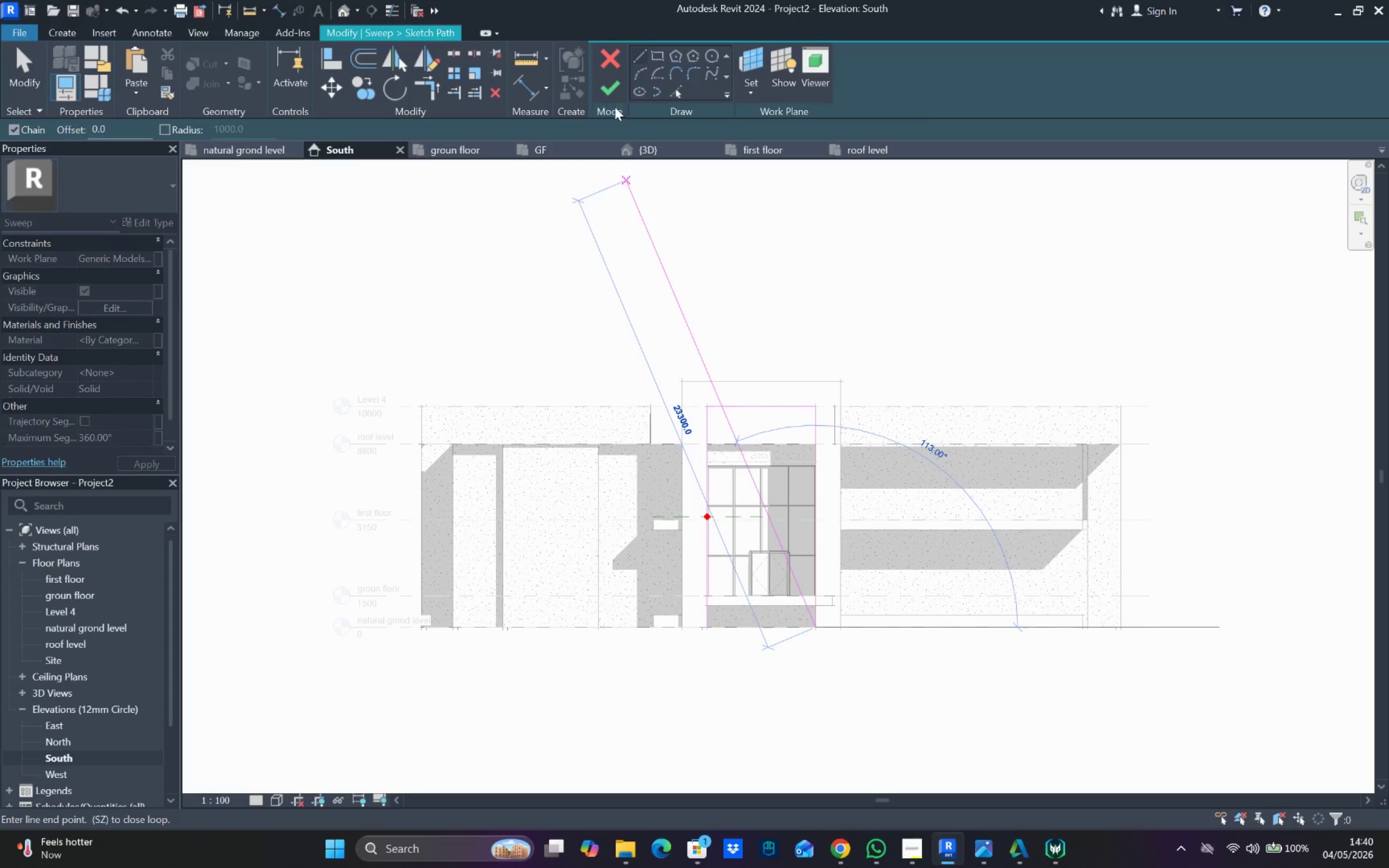 
left_click([610, 86])
 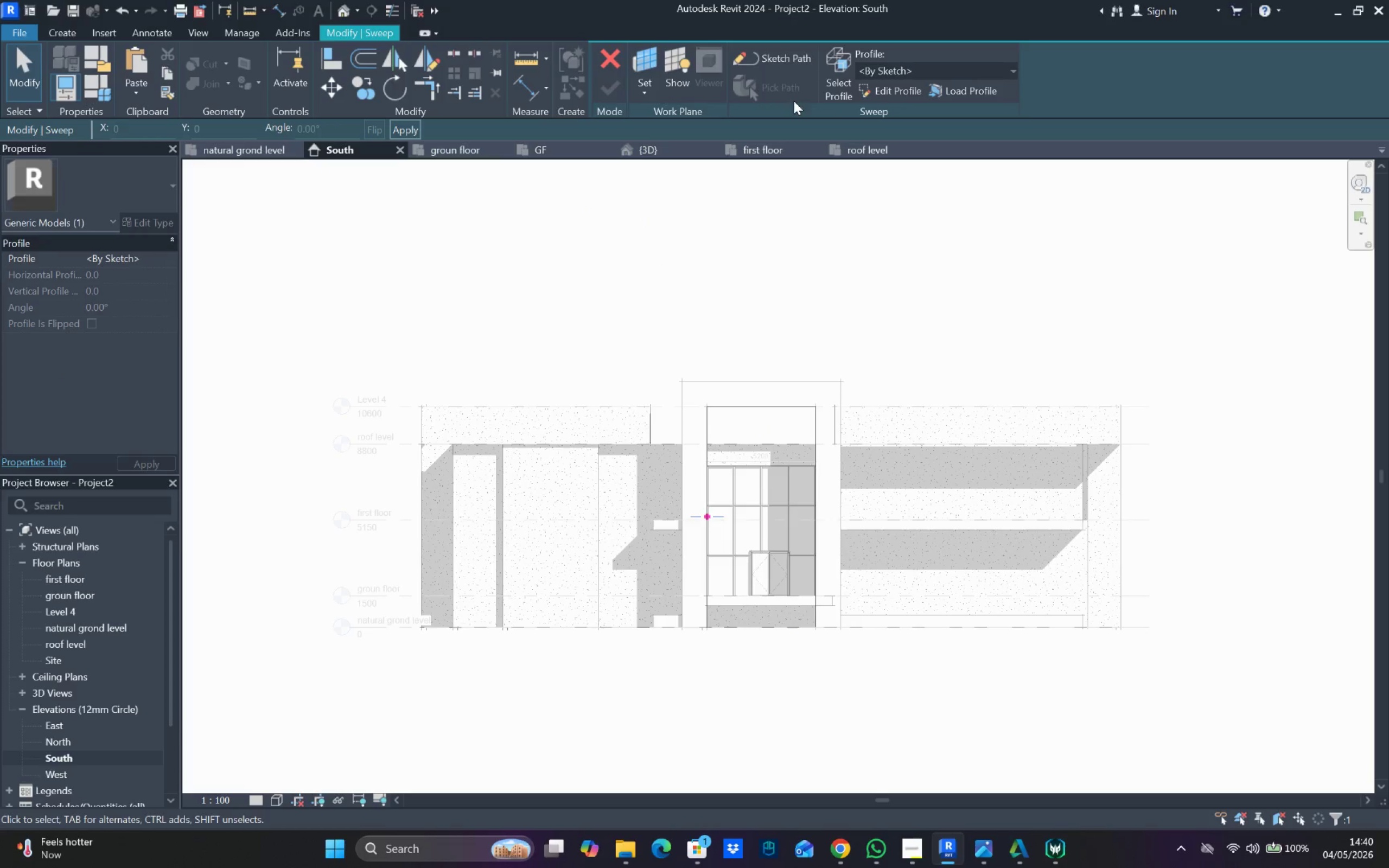 
left_click([886, 88])
 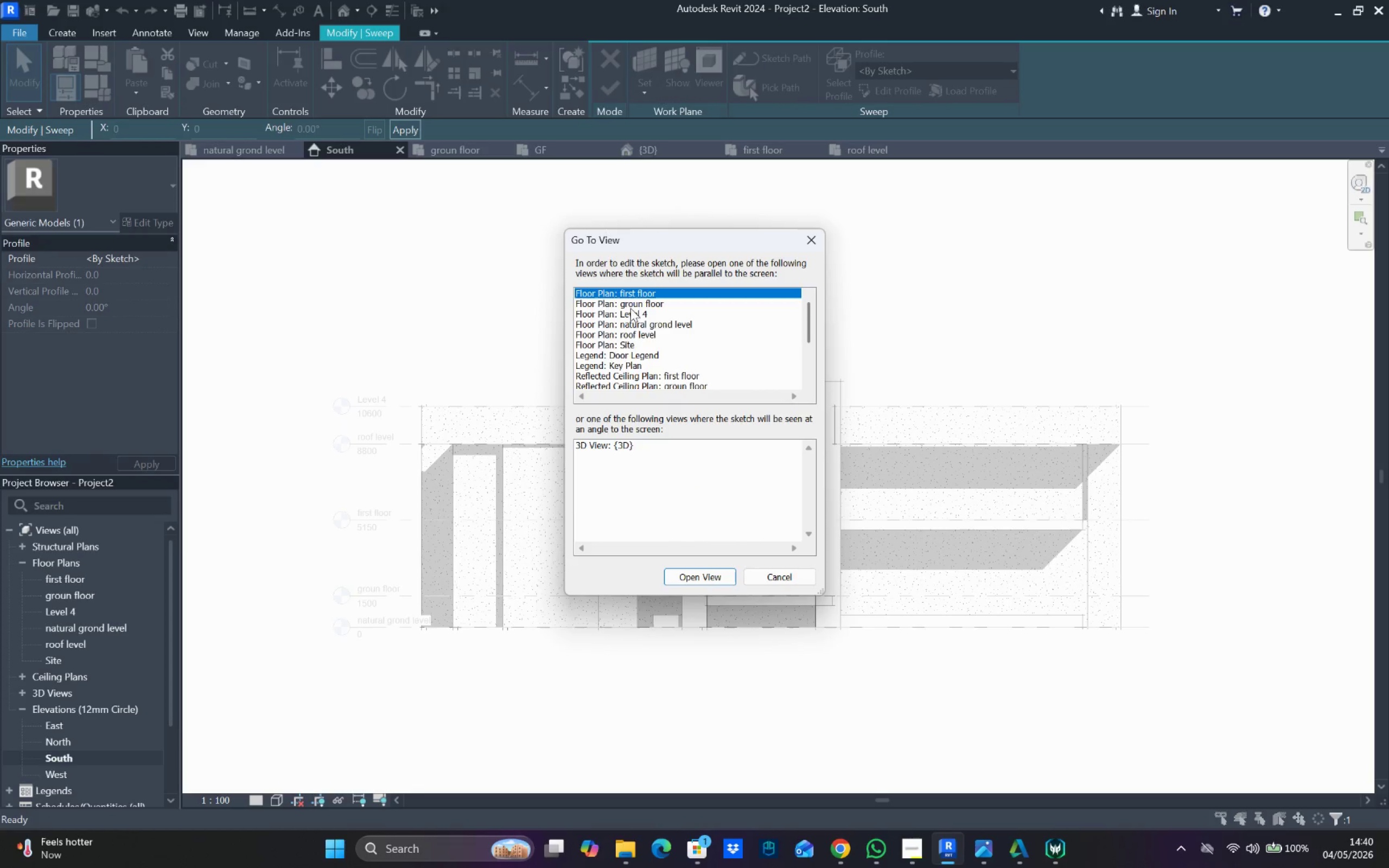 
left_click([634, 304])
 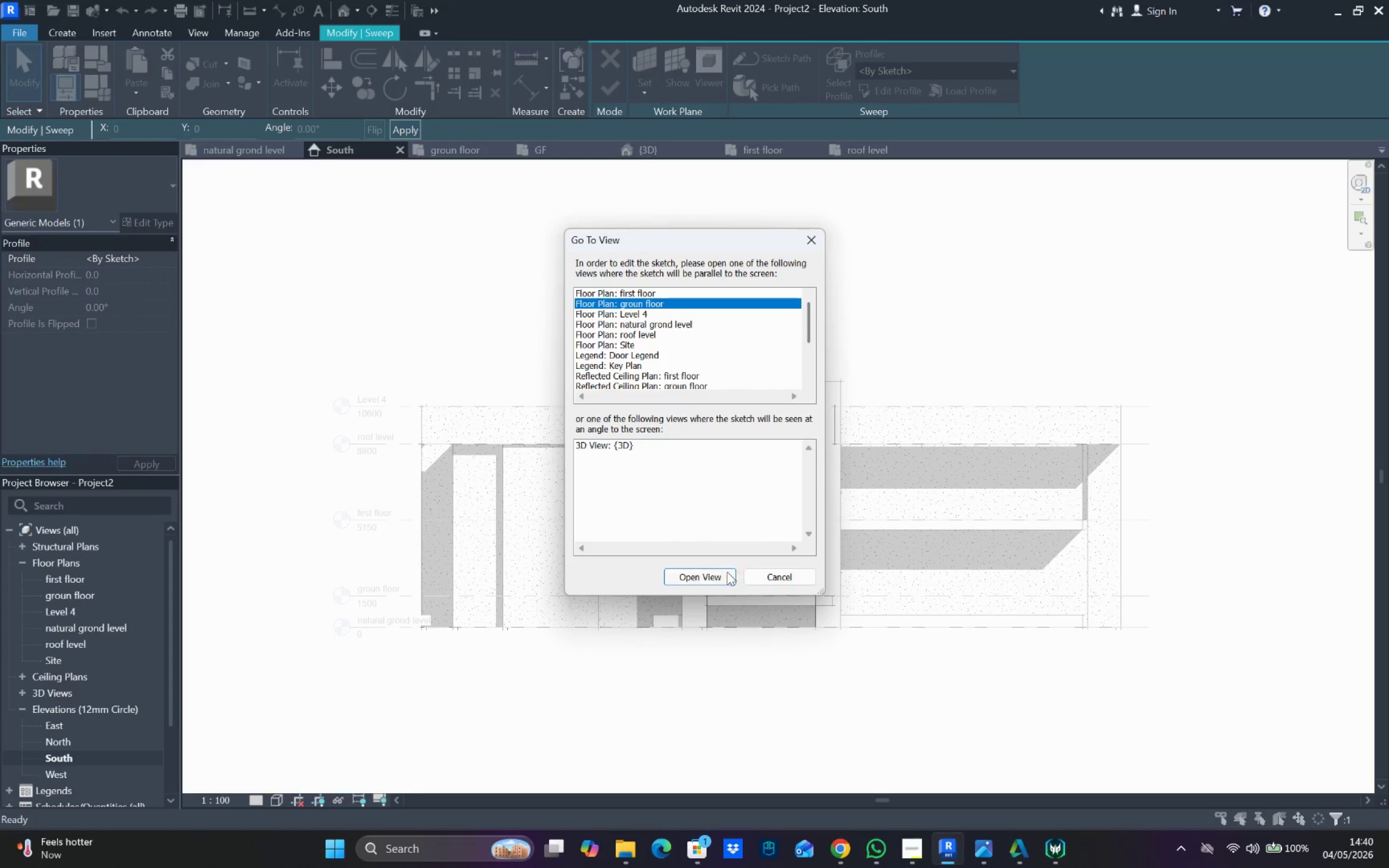 
left_click([725, 572])
 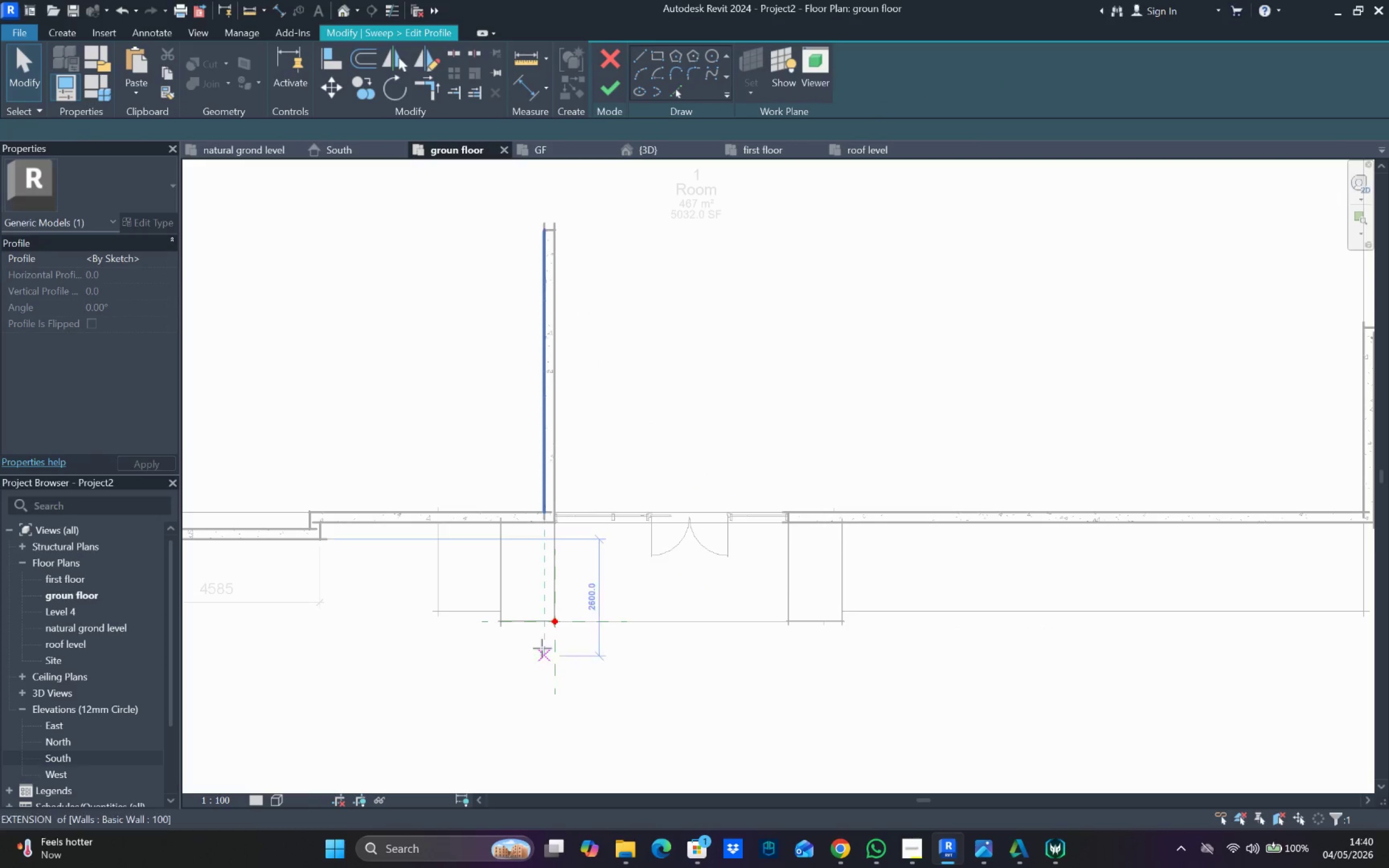 
scroll: coordinate [556, 608], scroll_direction: up, amount: 6.0
 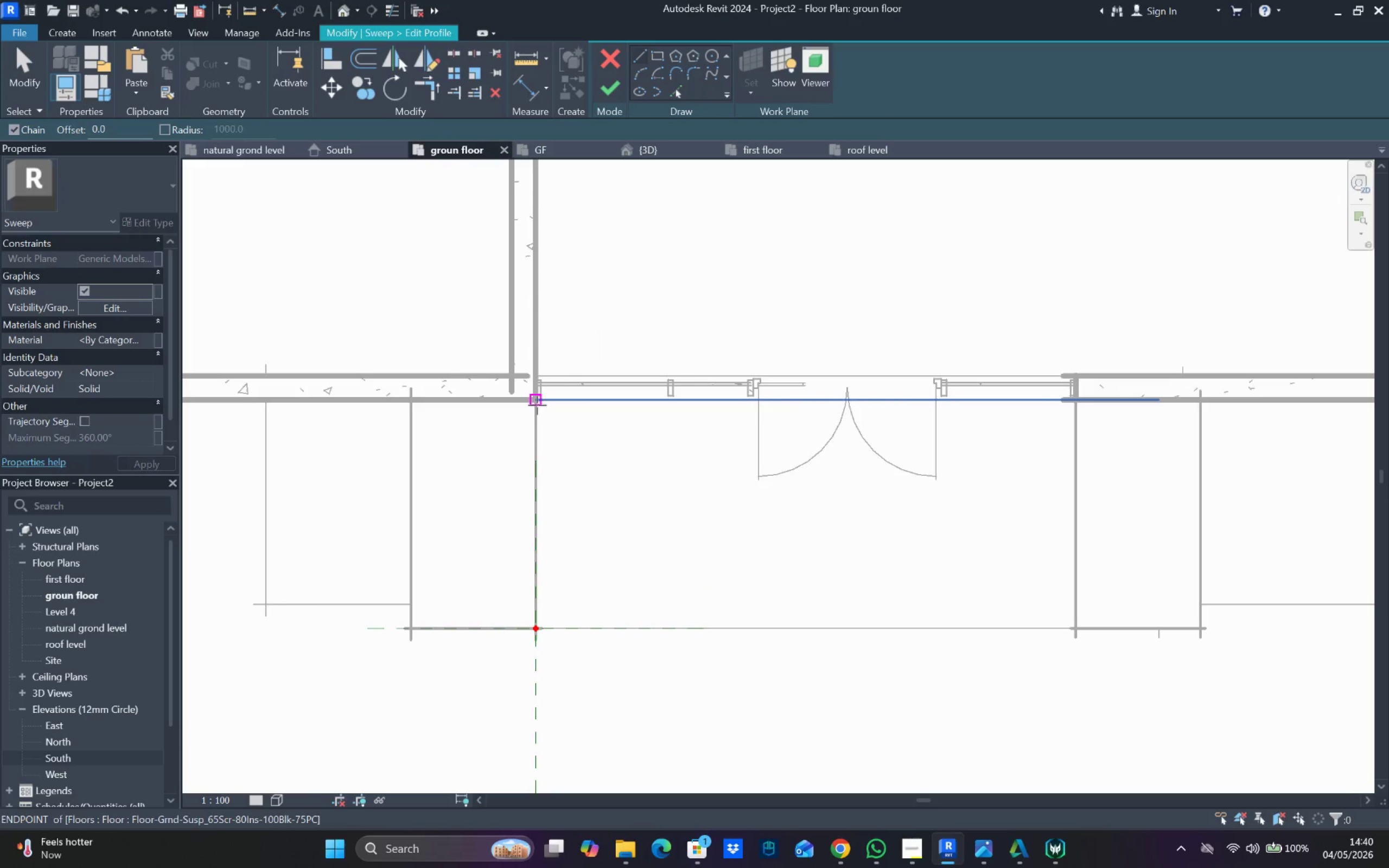 
left_click_drag(start_coordinate=[538, 404], to_coordinate=[562, 403])
 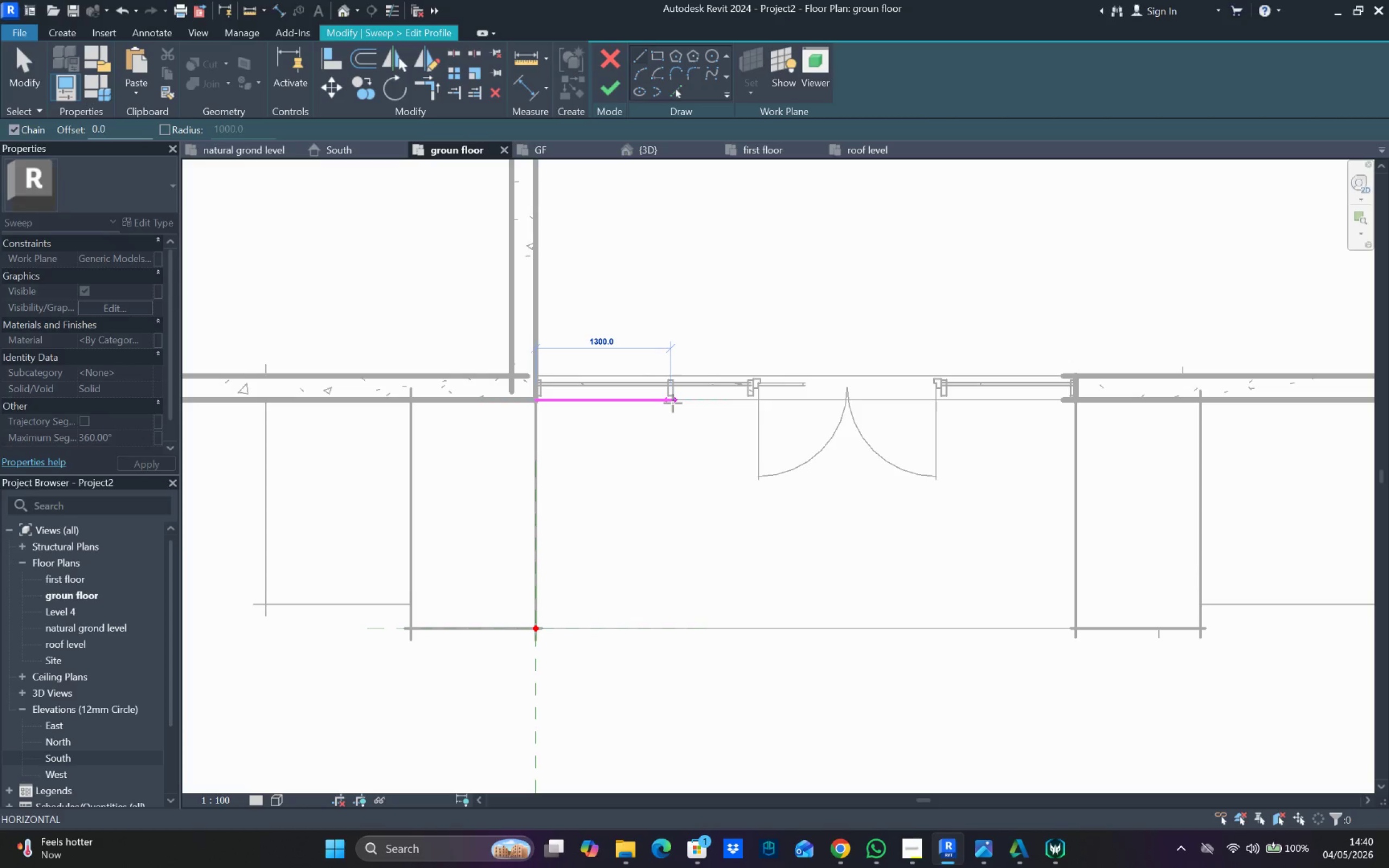 
left_click_drag(start_coordinate=[673, 403], to_coordinate=[666, 409])
 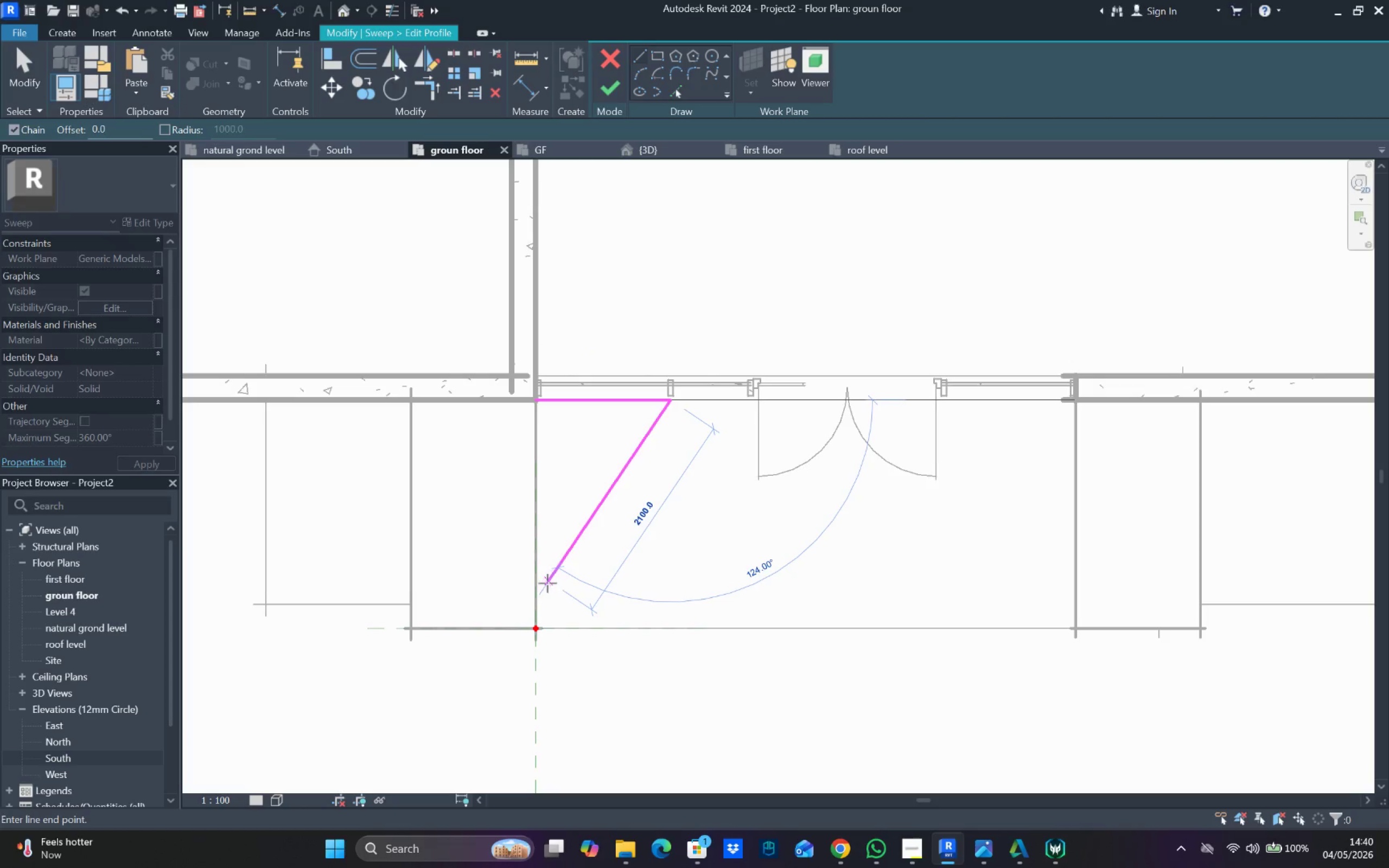 
left_click_drag(start_coordinate=[540, 601], to_coordinate=[537, 598])
 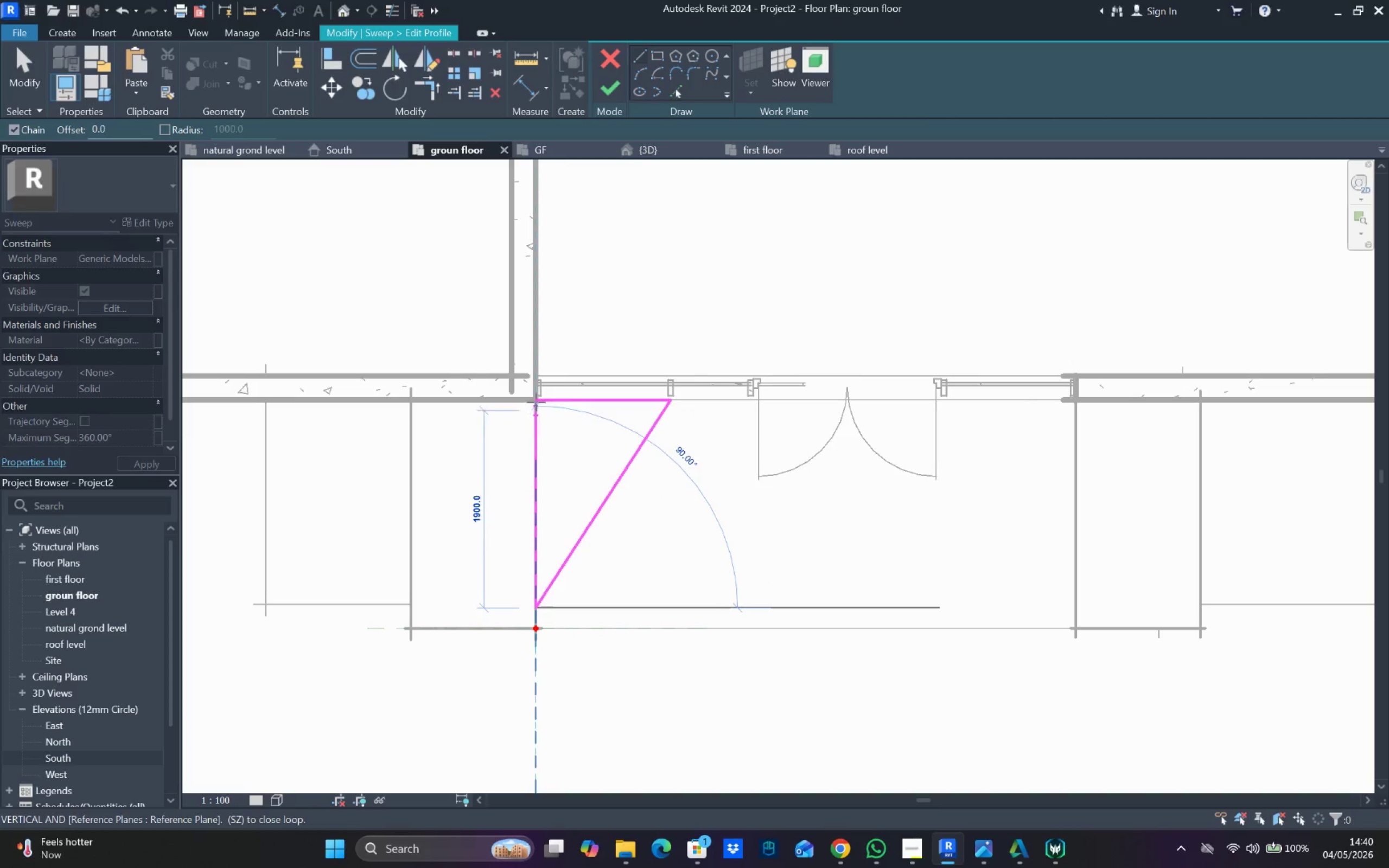 
left_click([536, 400])
 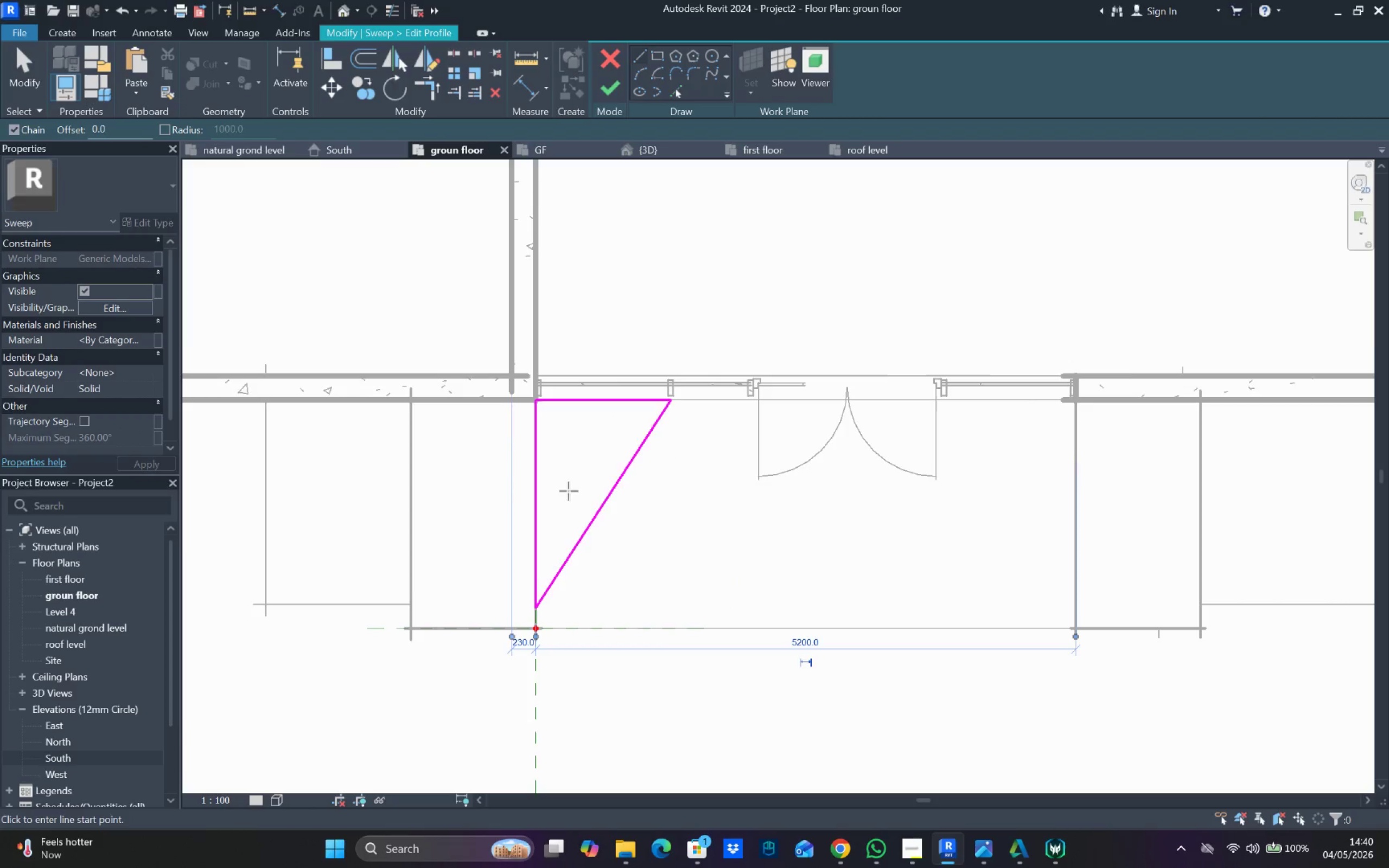 
scroll: coordinate [574, 561], scroll_direction: up, amount: 4.0
 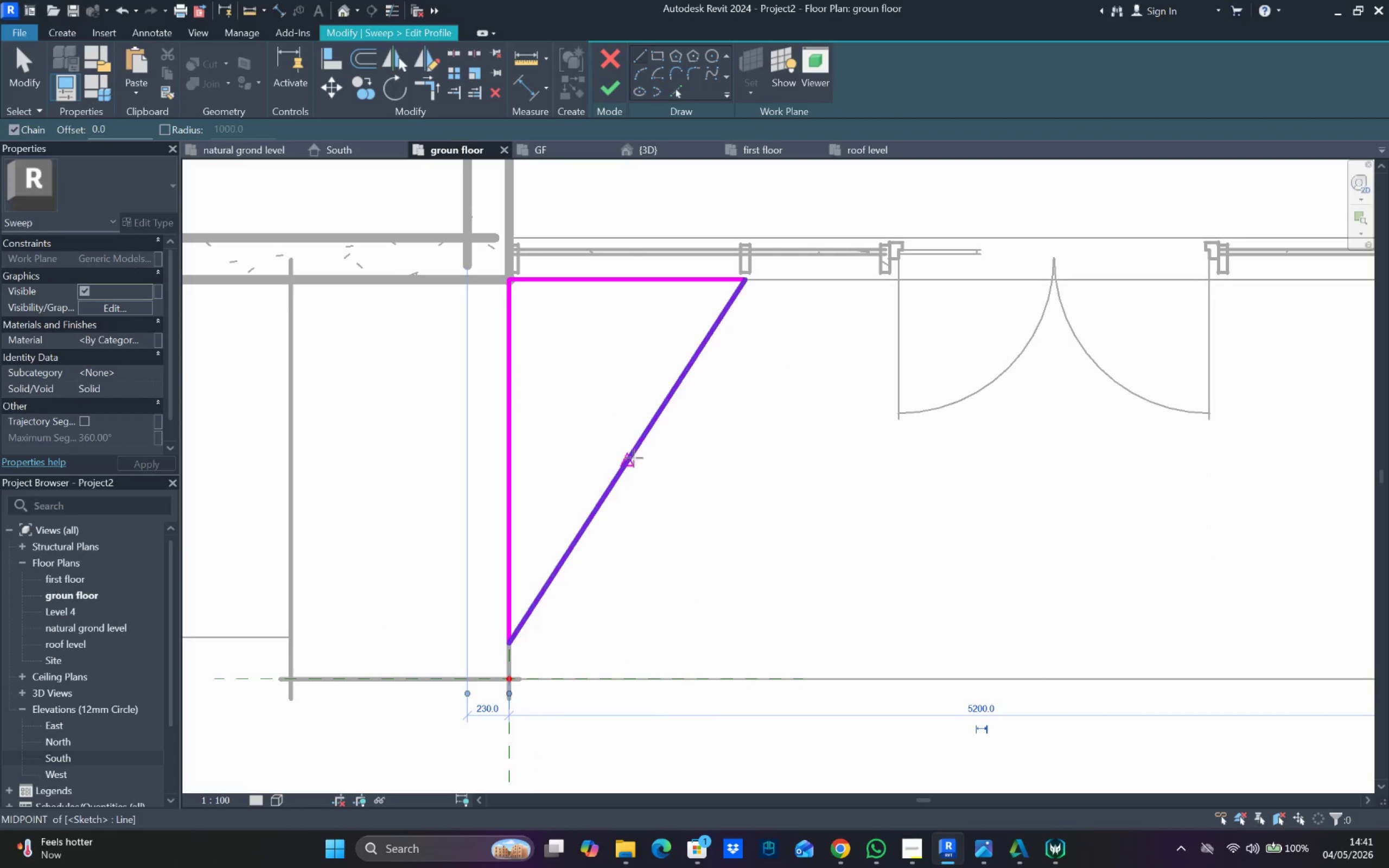 
left_click_drag(start_coordinate=[631, 457], to_coordinate=[624, 458])
 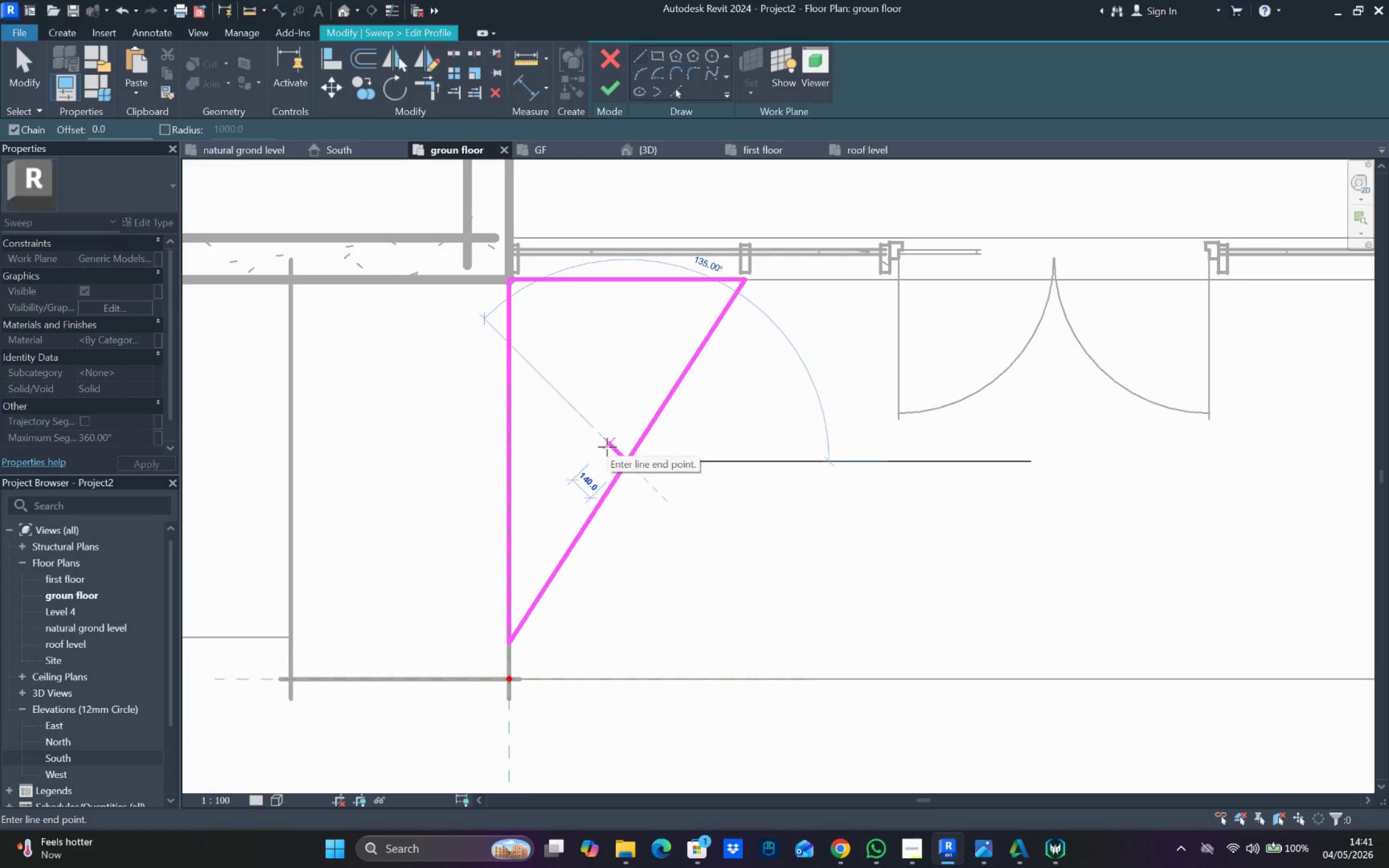 
scroll: coordinate [607, 448], scroll_direction: up, amount: 4.0
 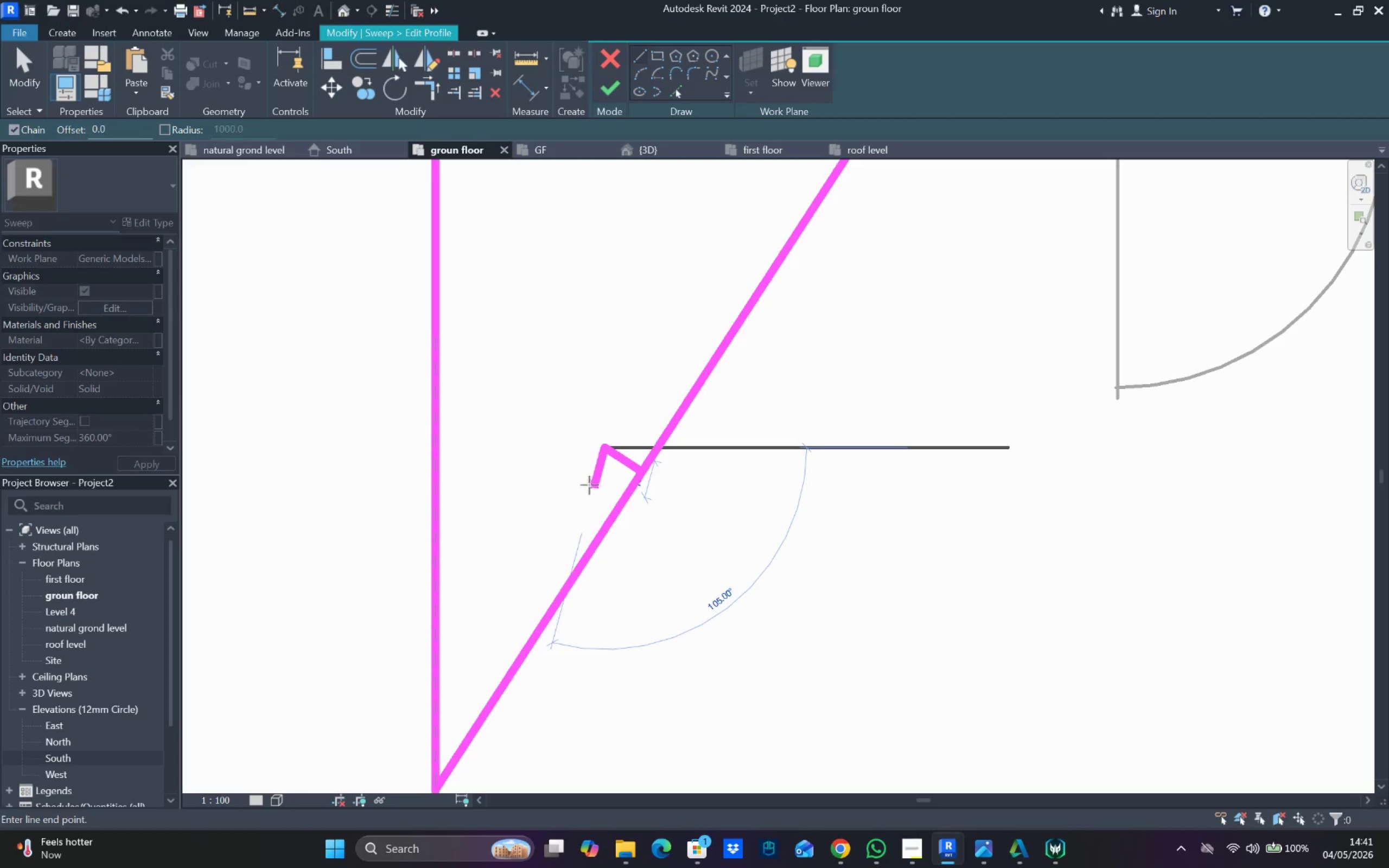 
left_click([587, 485])
 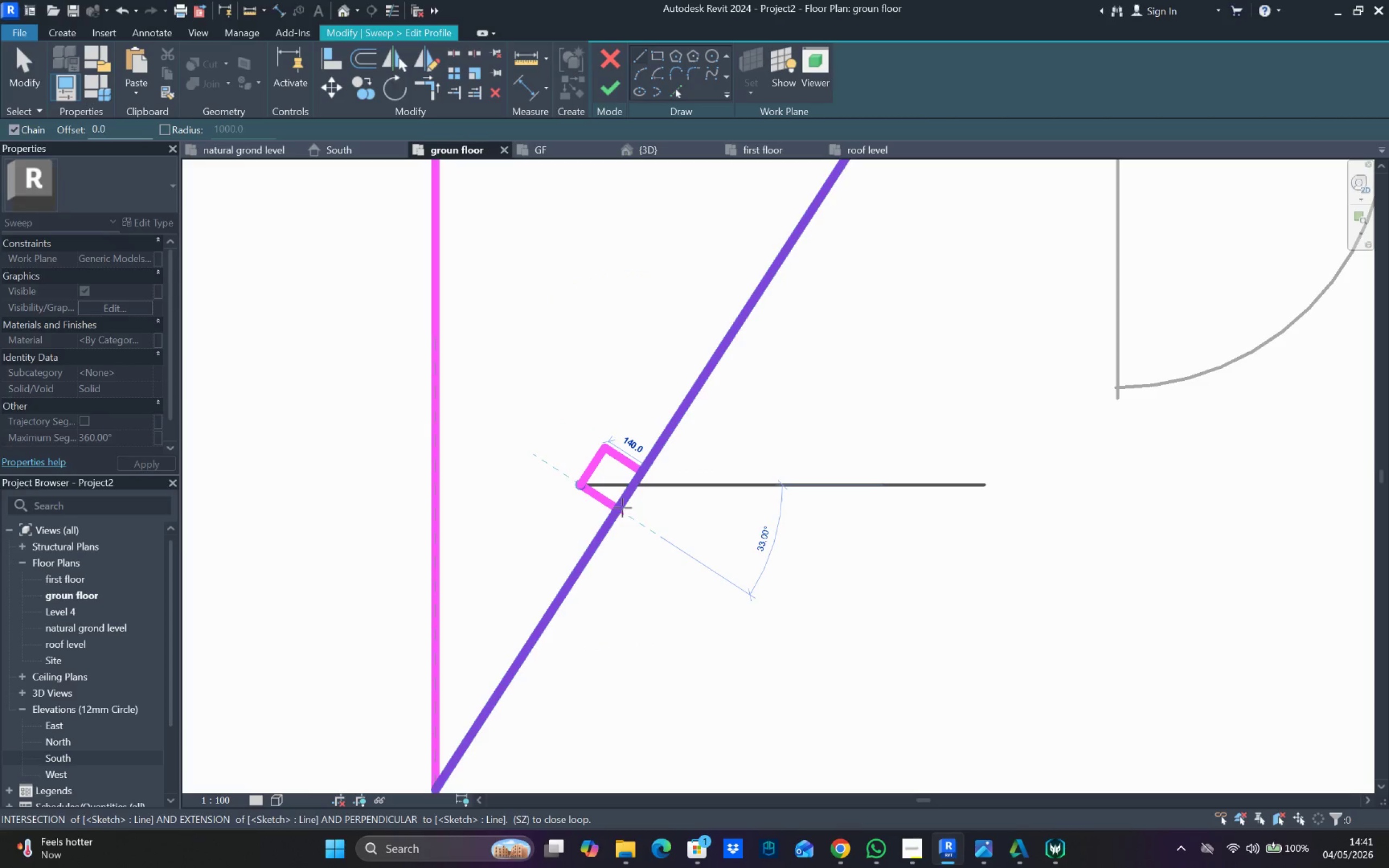 
left_click([623, 510])
 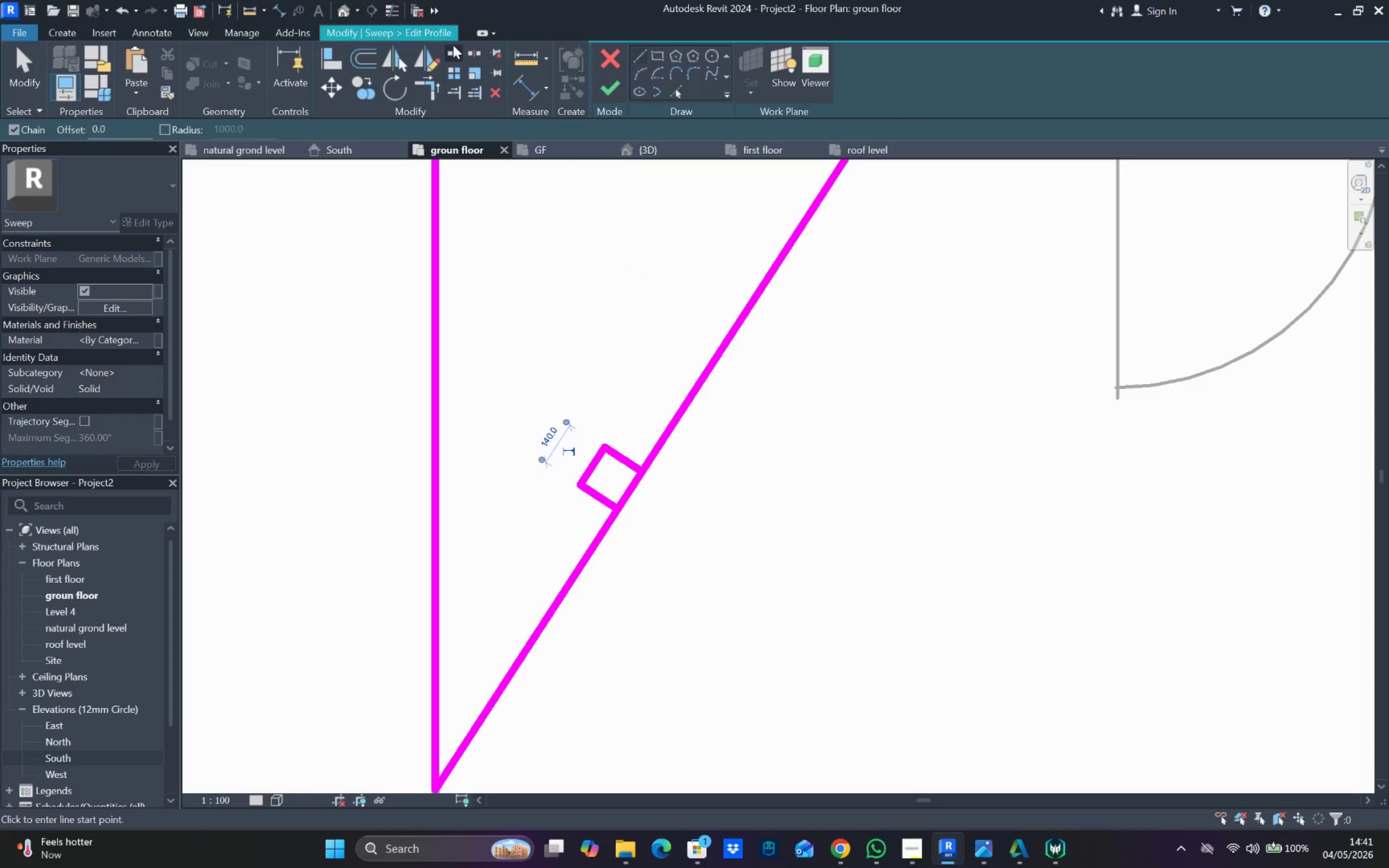 
left_click_drag(start_coordinate=[456, 44], to_coordinate=[462, 65])
 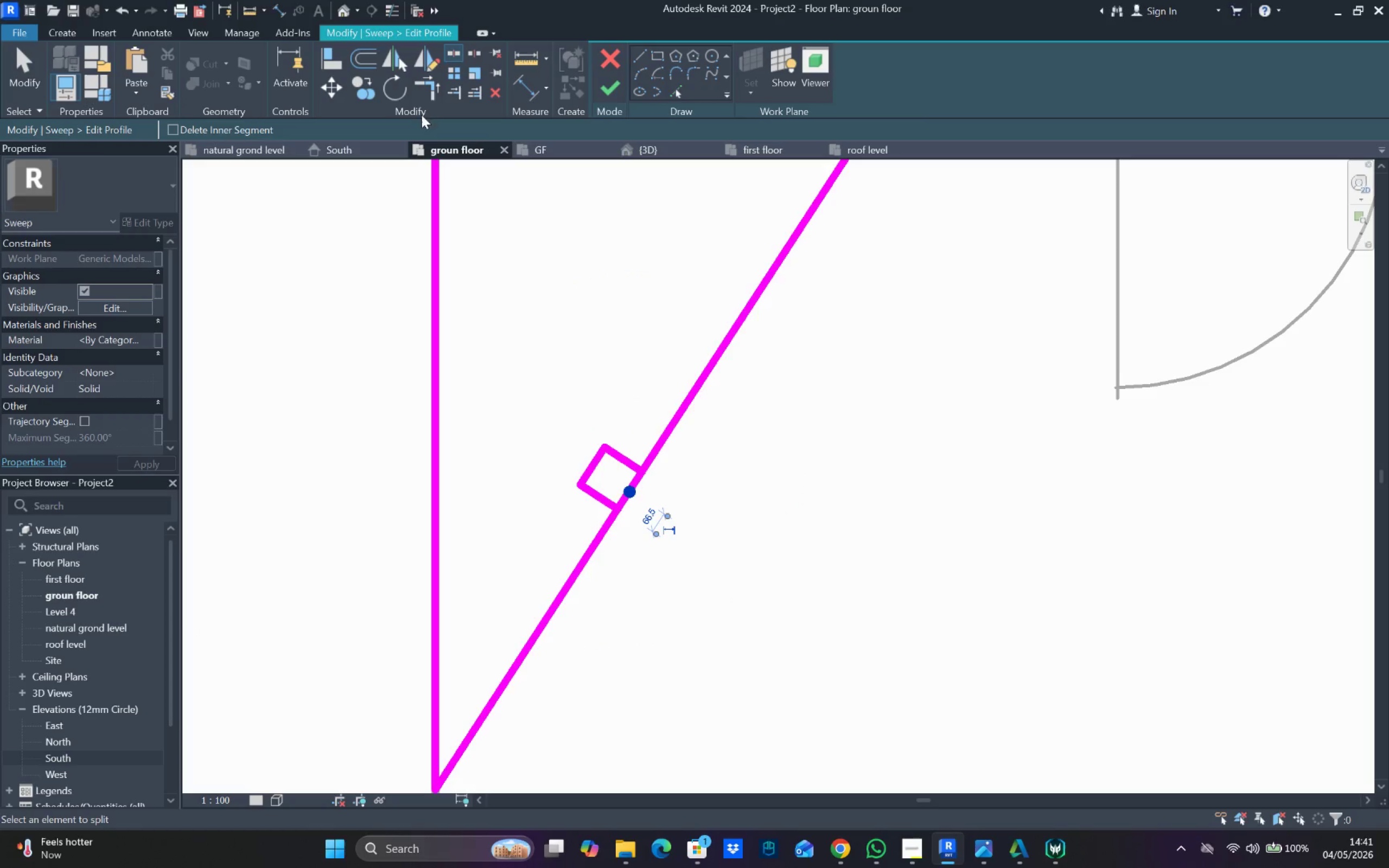 
left_click_drag(start_coordinate=[595, 501], to_coordinate=[597, 505])
 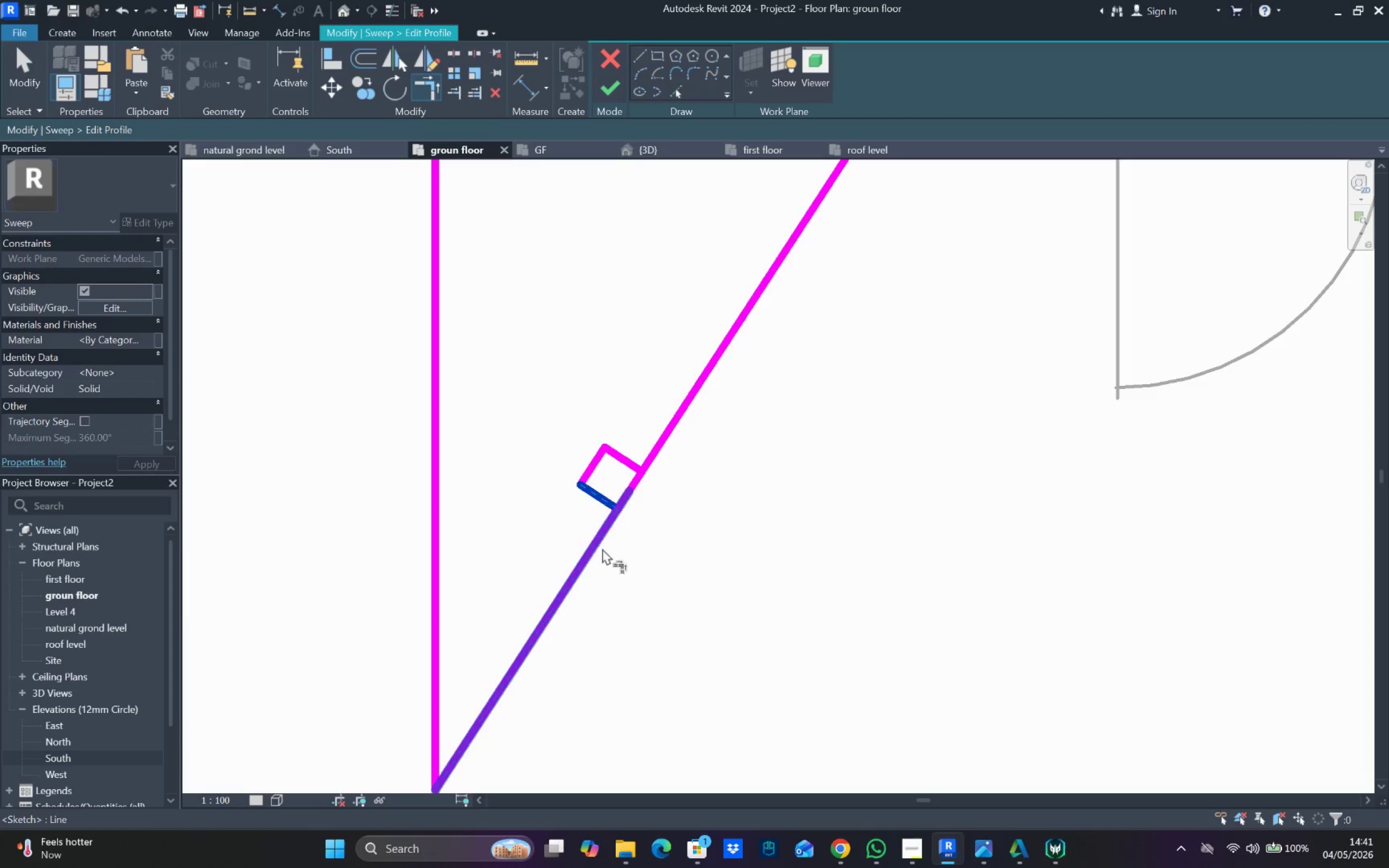 
left_click_drag(start_coordinate=[602, 548], to_coordinate=[614, 527])
 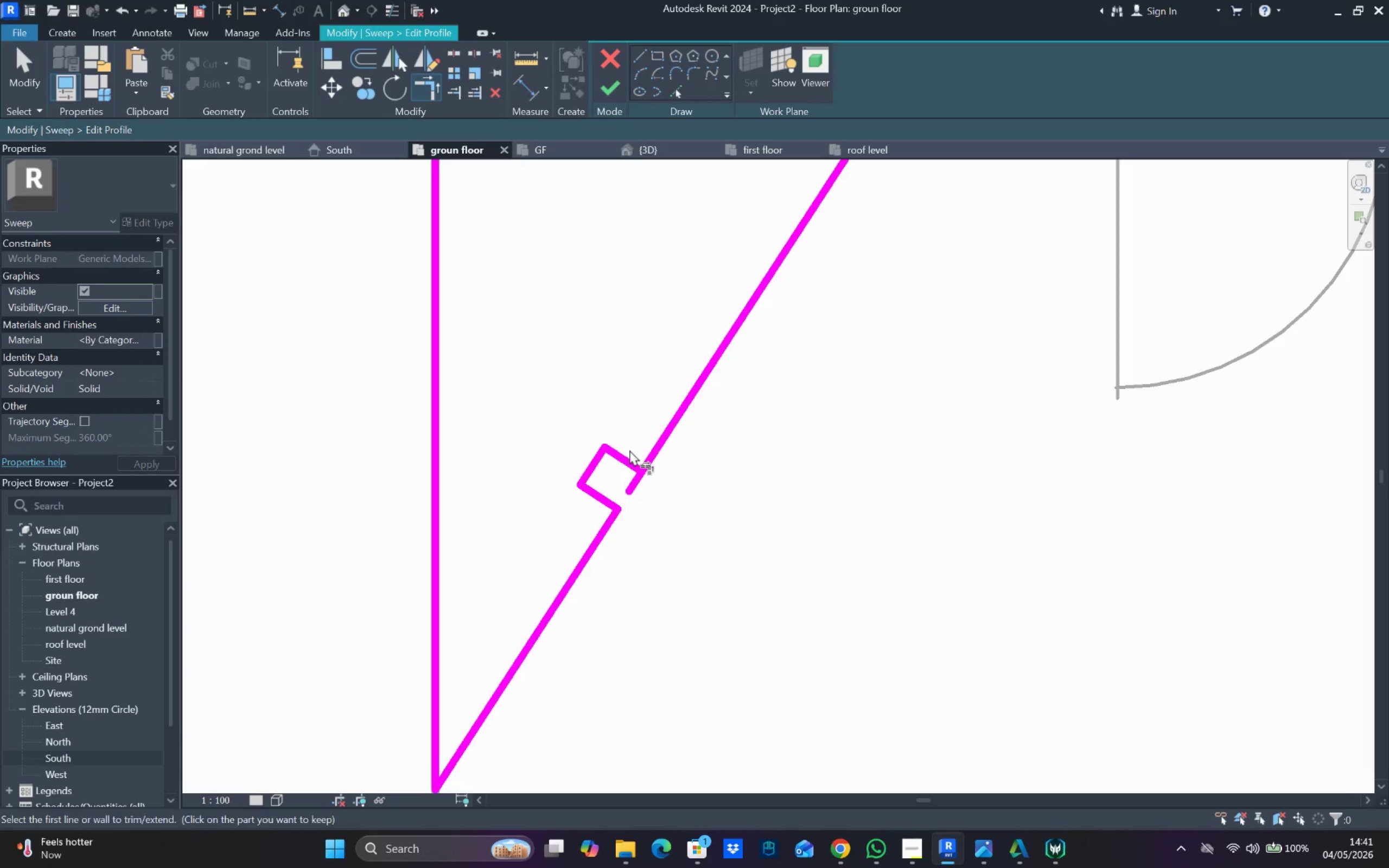 
left_click_drag(start_coordinate=[627, 455], to_coordinate=[636, 457])
 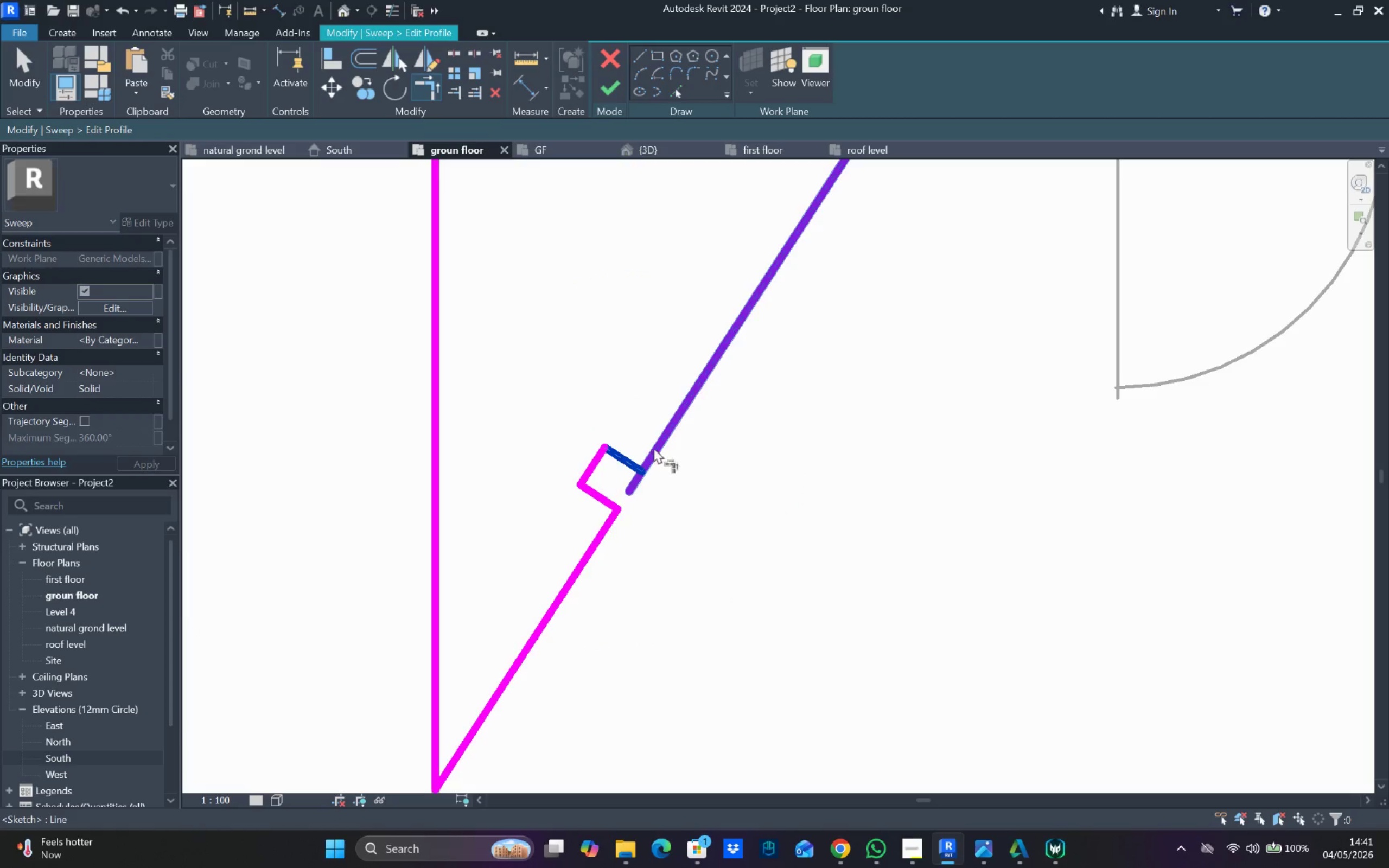 
left_click_drag(start_coordinate=[654, 447], to_coordinate=[658, 440])
 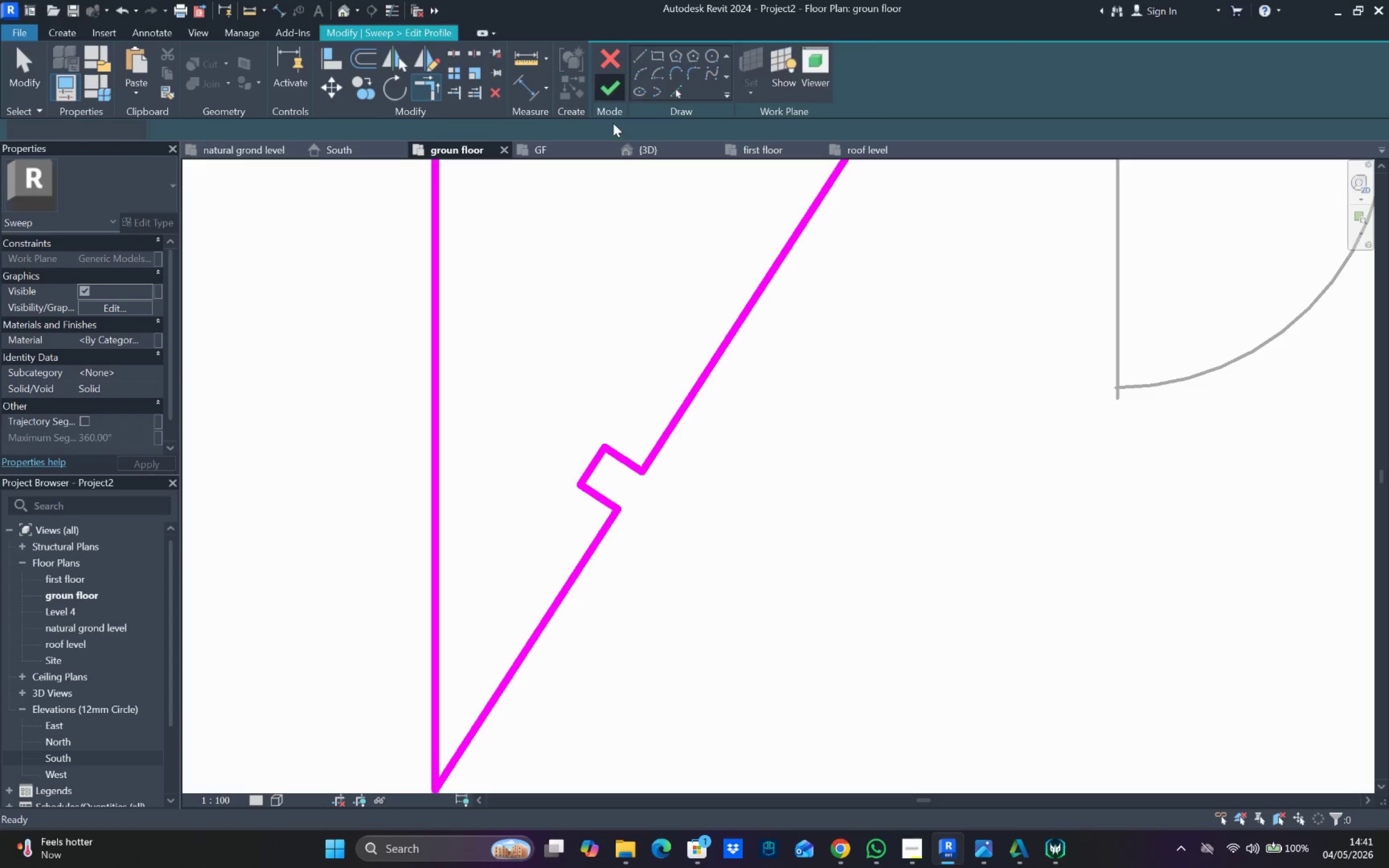 
scroll: coordinate [735, 387], scroll_direction: down, amount: 4.0
 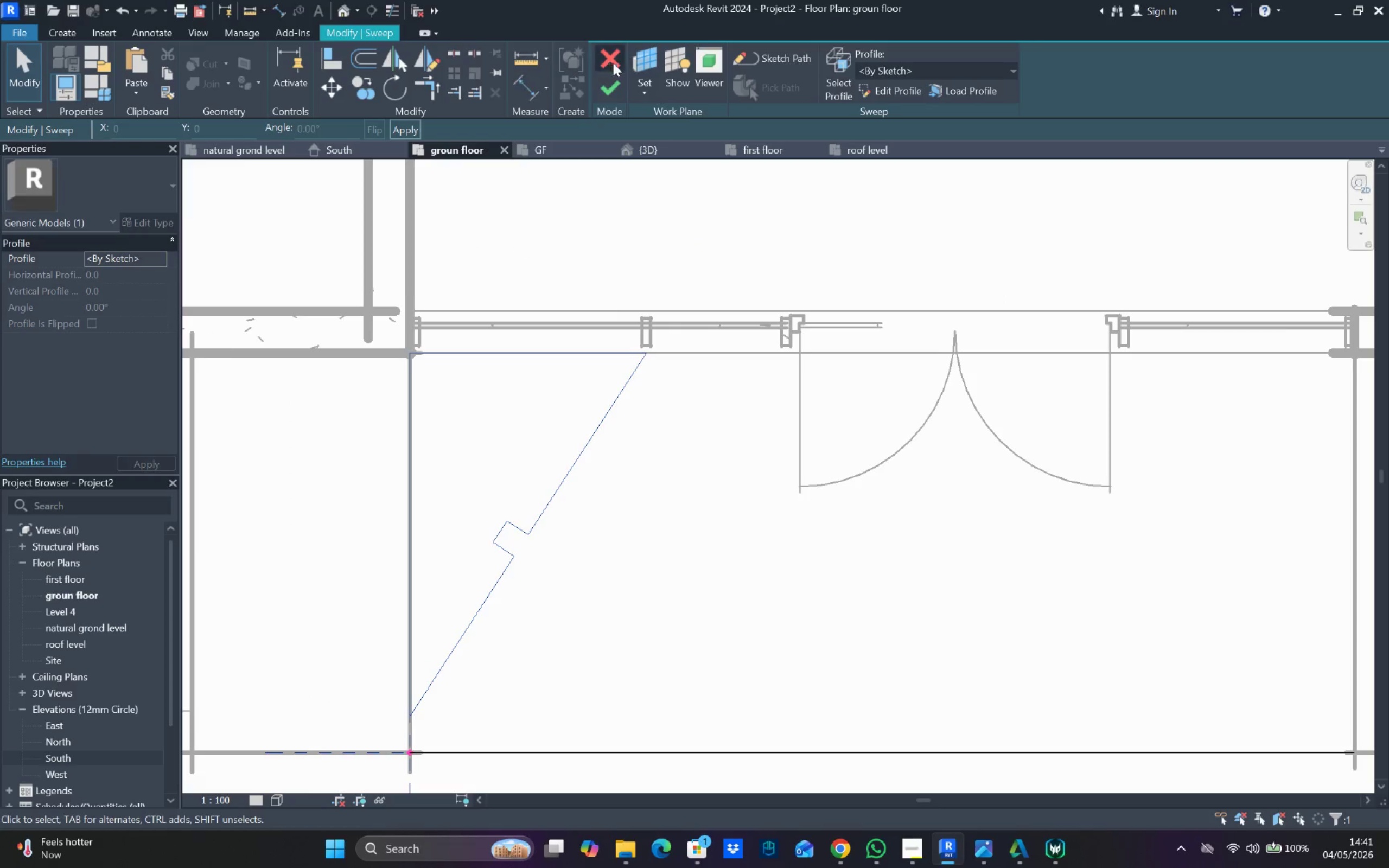 
left_click([610, 85])
 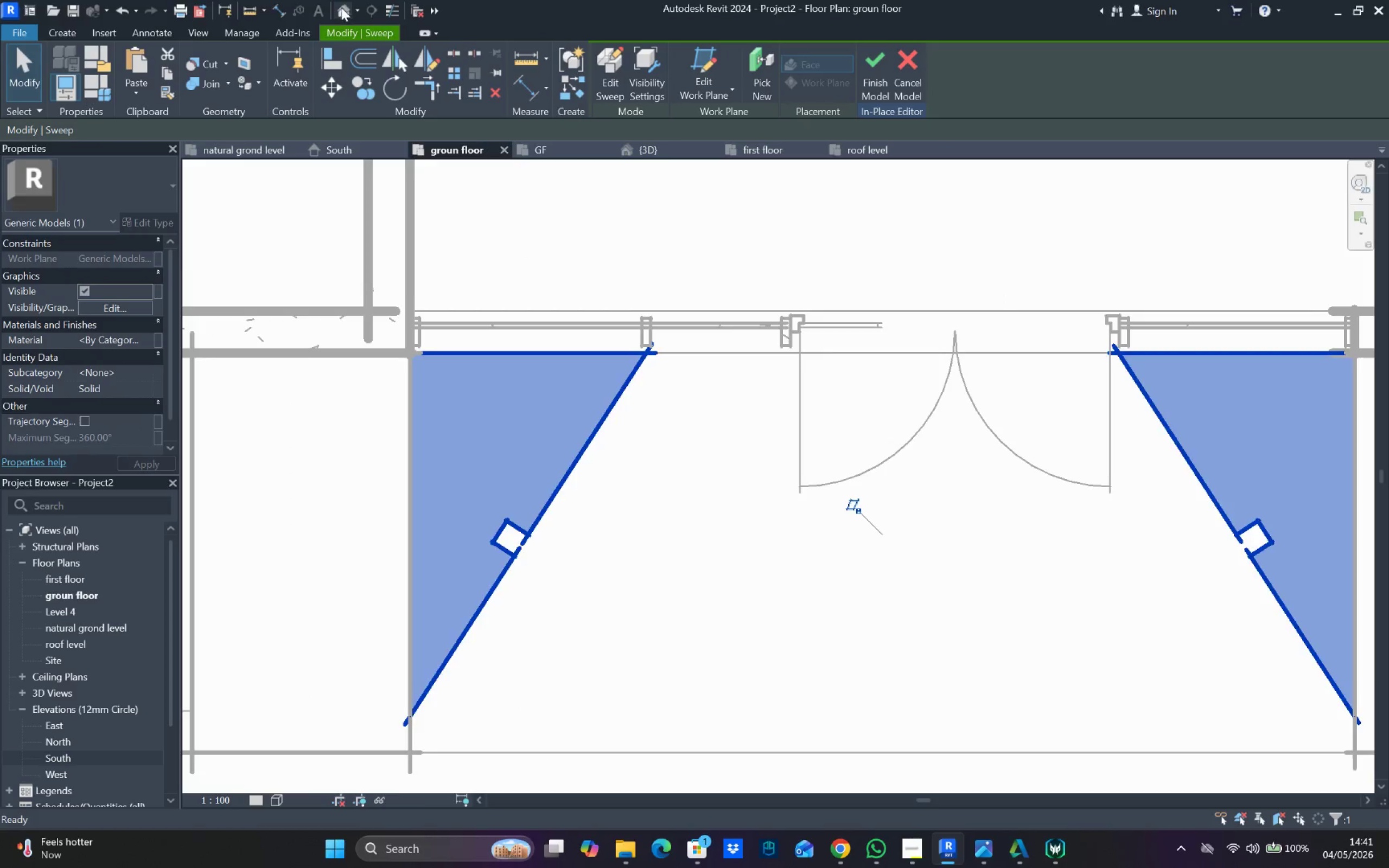 
hold_key(key=ShiftLeft, duration=0.97)
 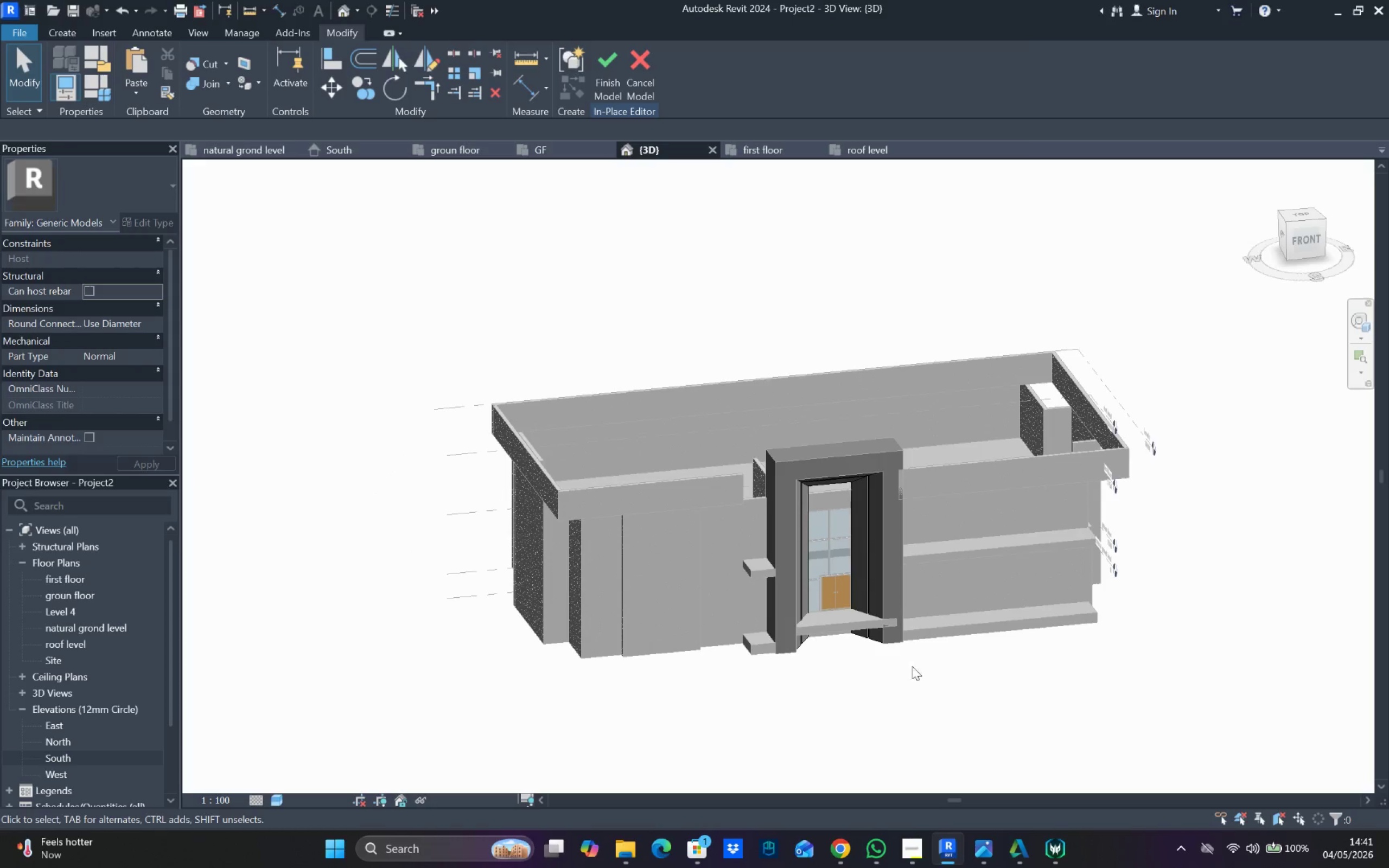 
scroll: coordinate [838, 441], scroll_direction: down, amount: 3.0
 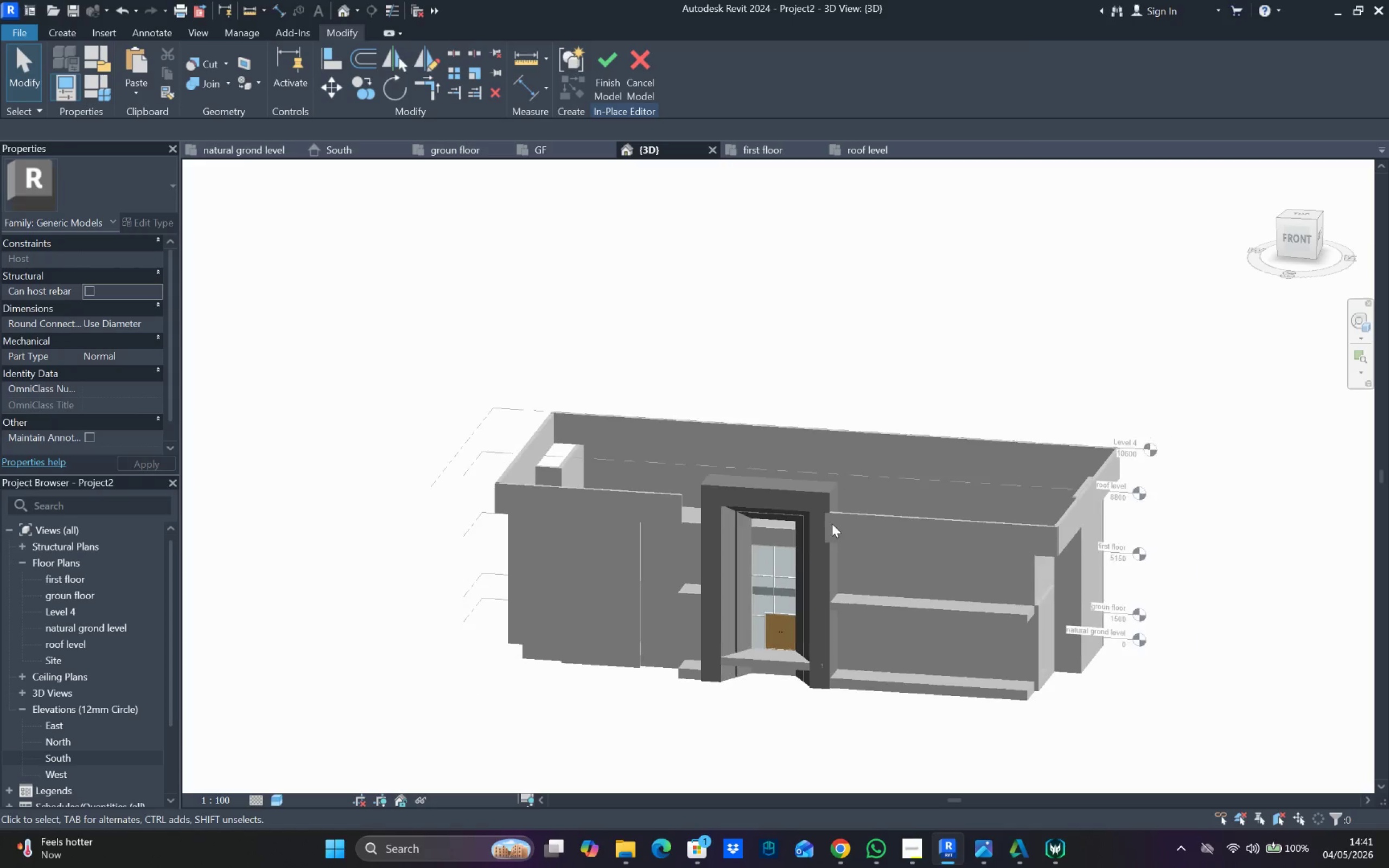 
hold_key(key=ShiftLeft, duration=0.92)
 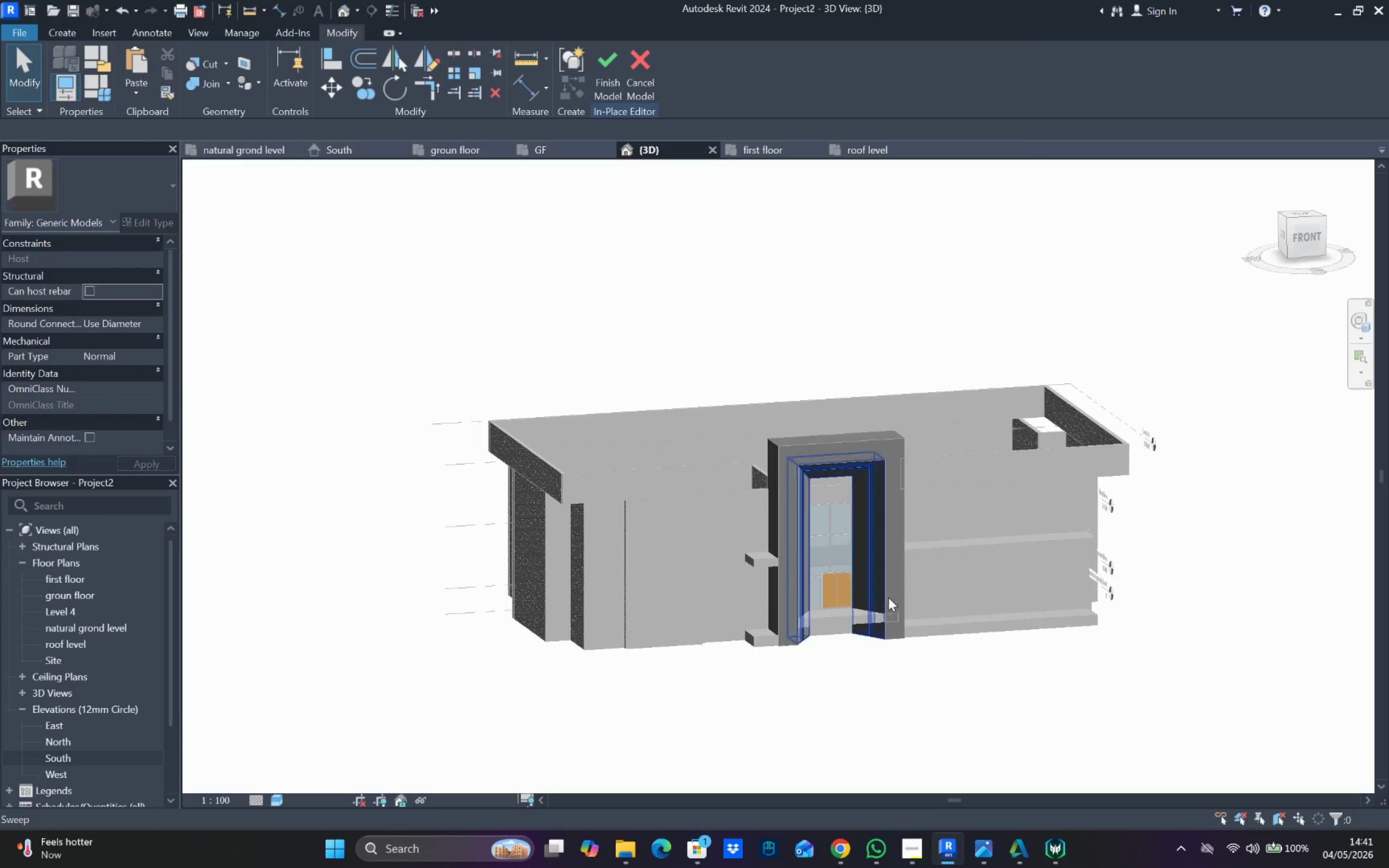 
hold_key(key=ShiftLeft, duration=0.69)
 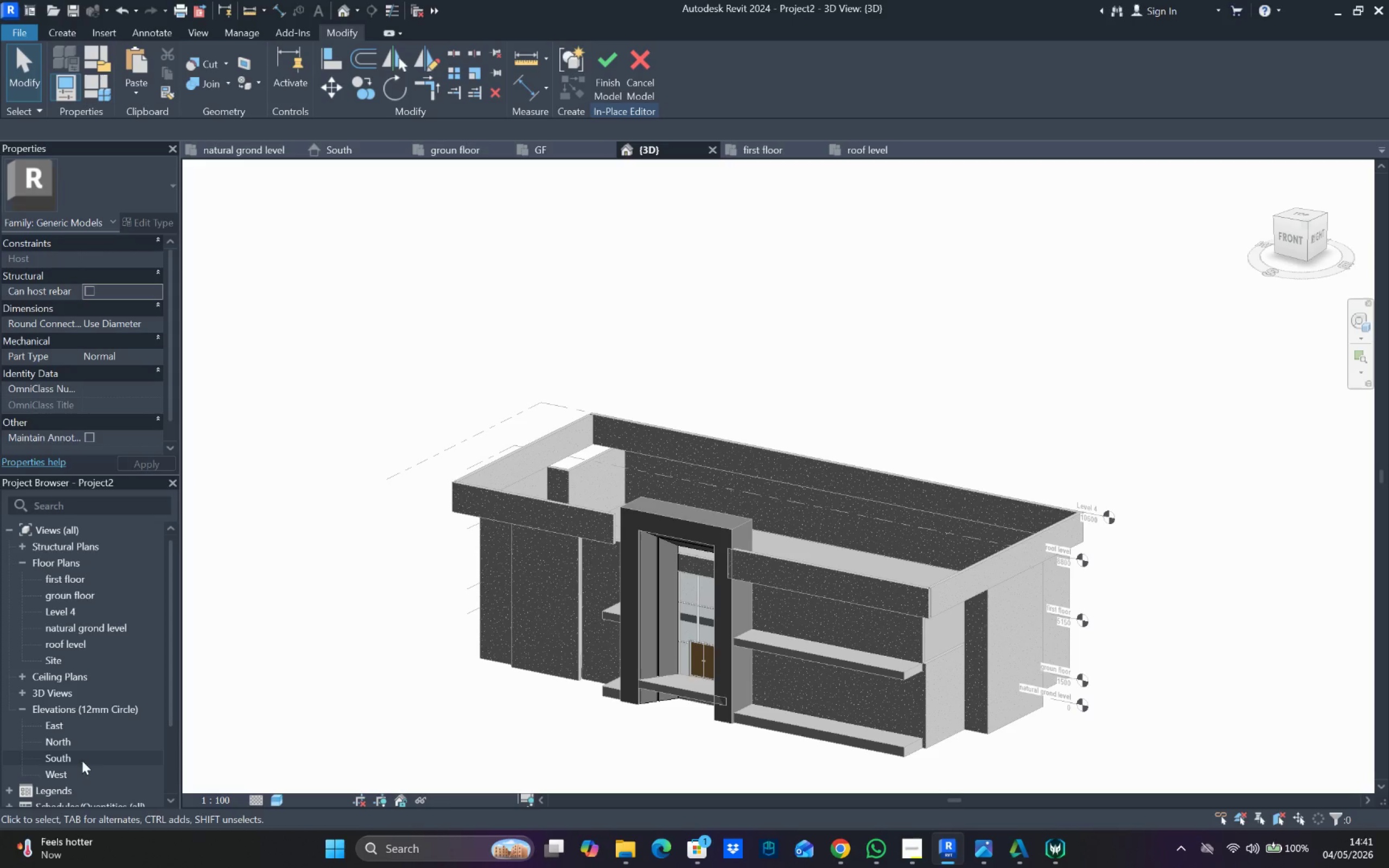 
wait(5.61)
 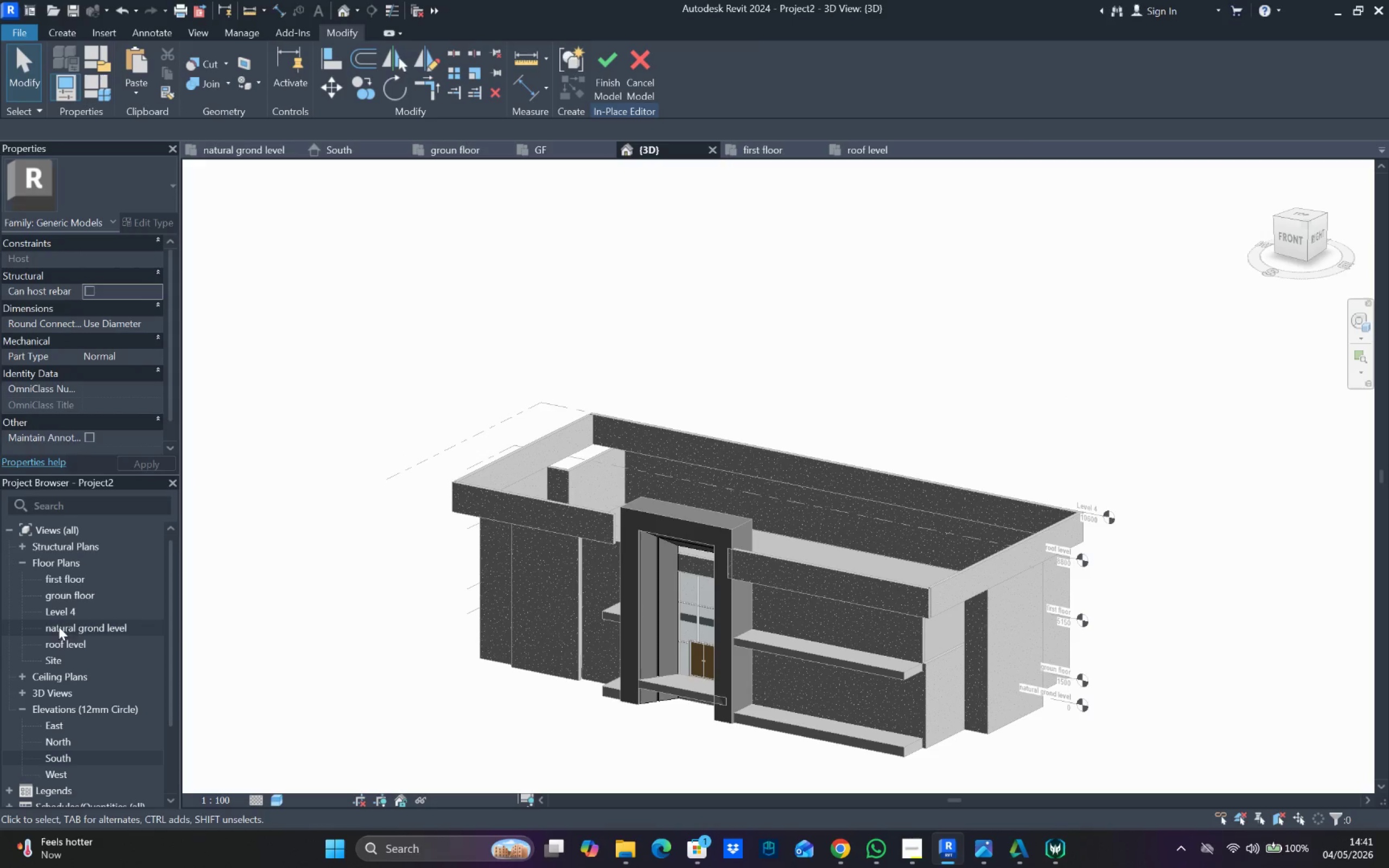 
hold_key(key=ShiftLeft, duration=1.12)
 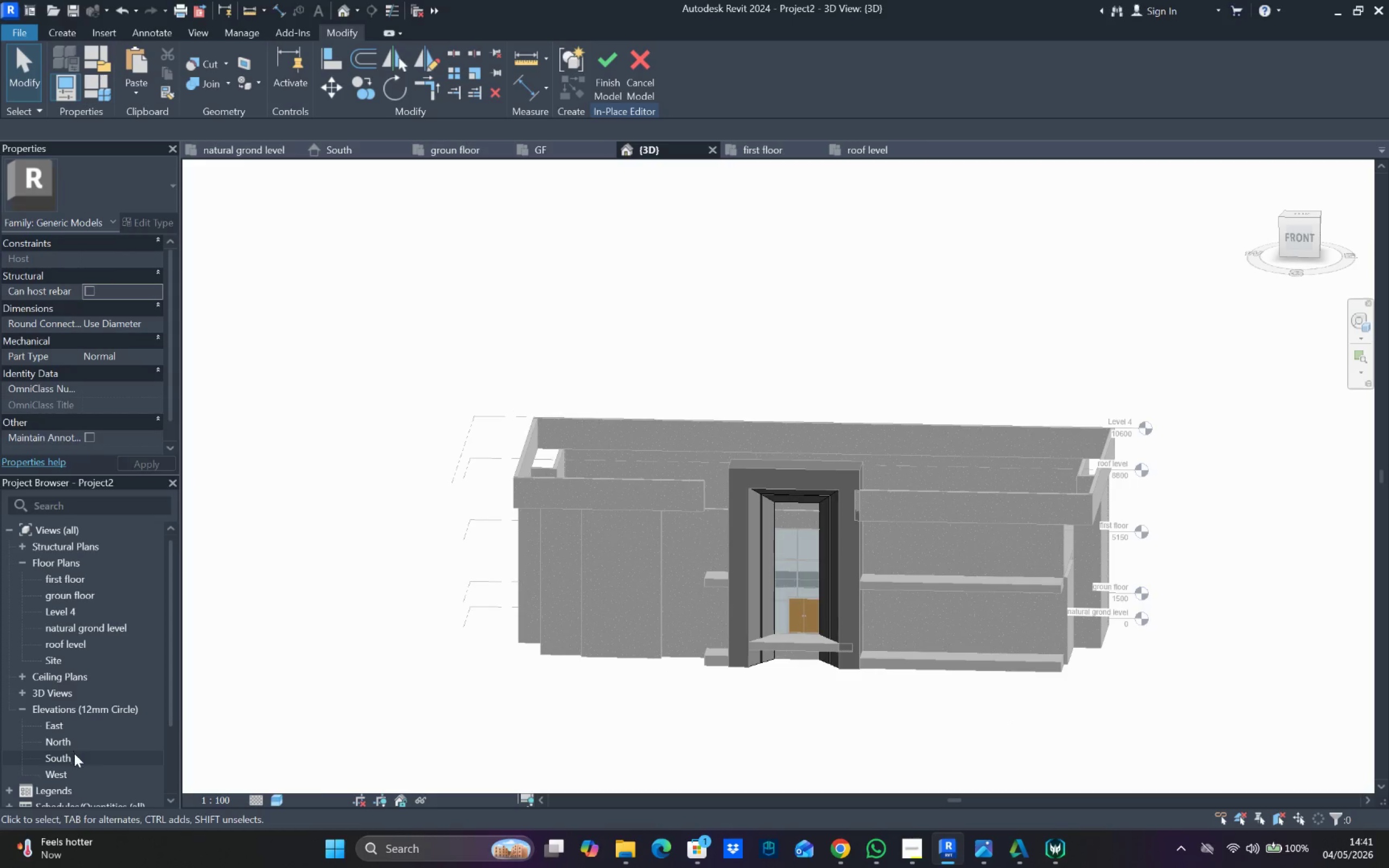 
double_click([74, 756])
 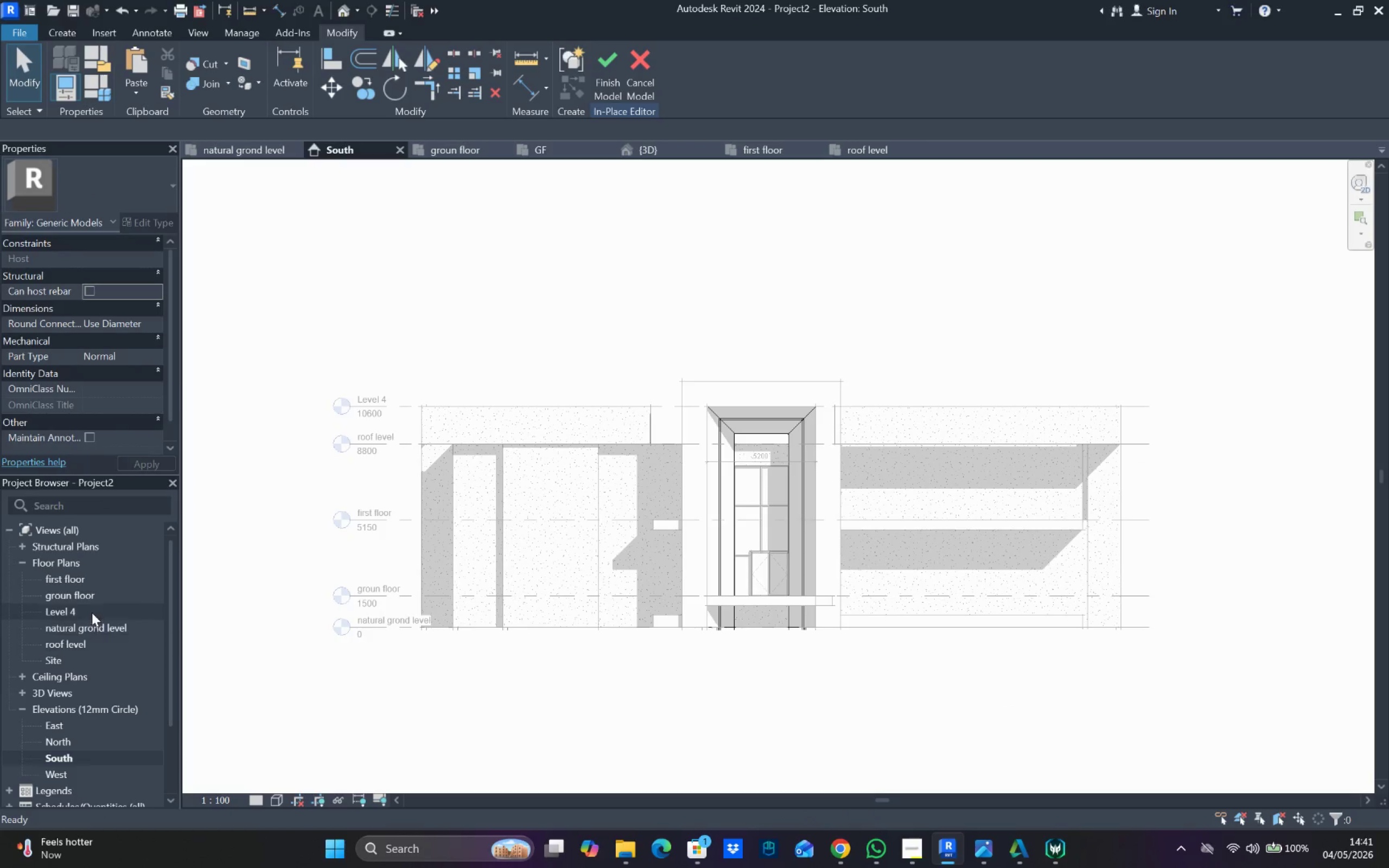 
scroll: coordinate [91, 611], scroll_direction: up, amount: 3.0
 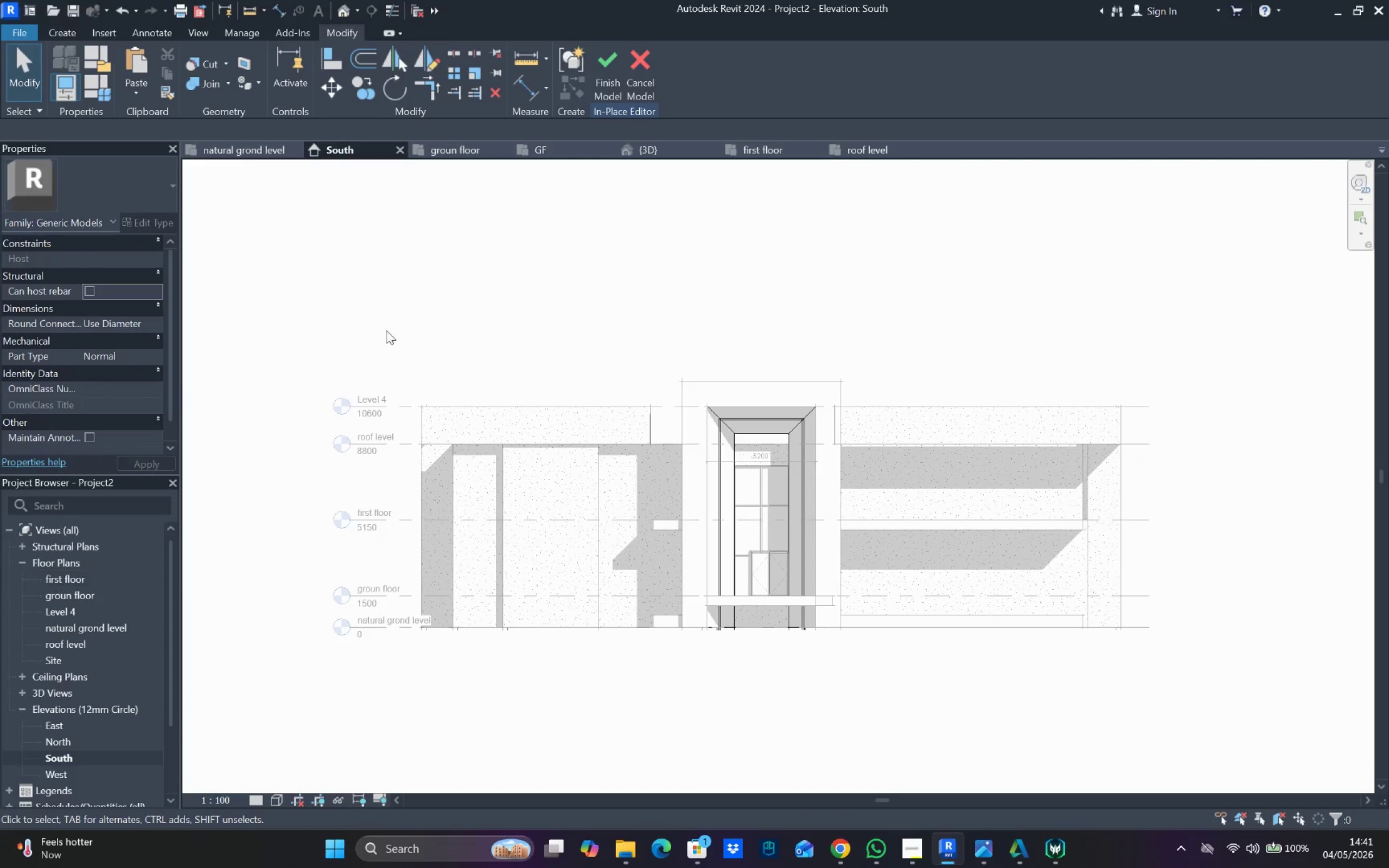 
left_click([615, 79])
 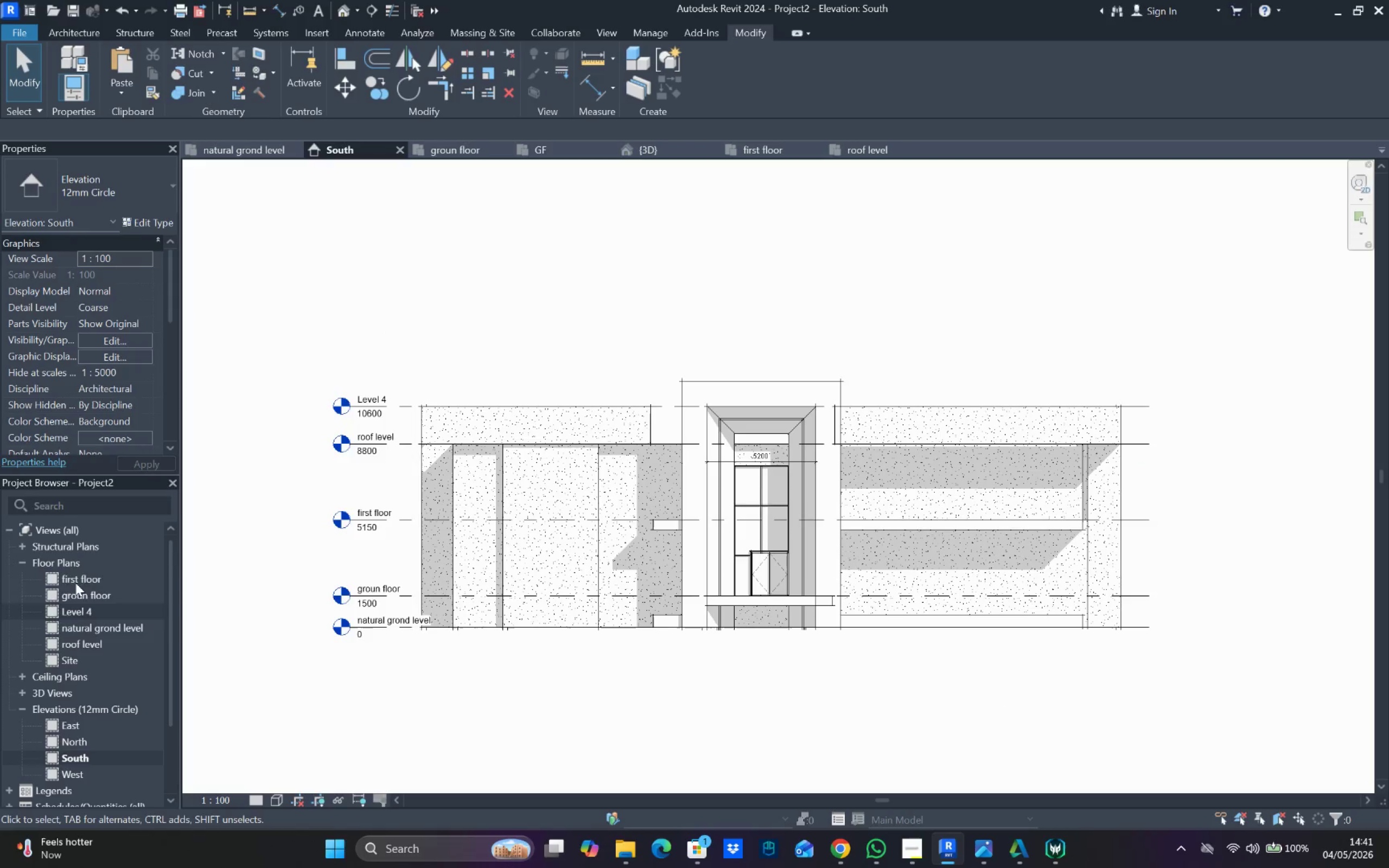 
double_click([83, 595])
 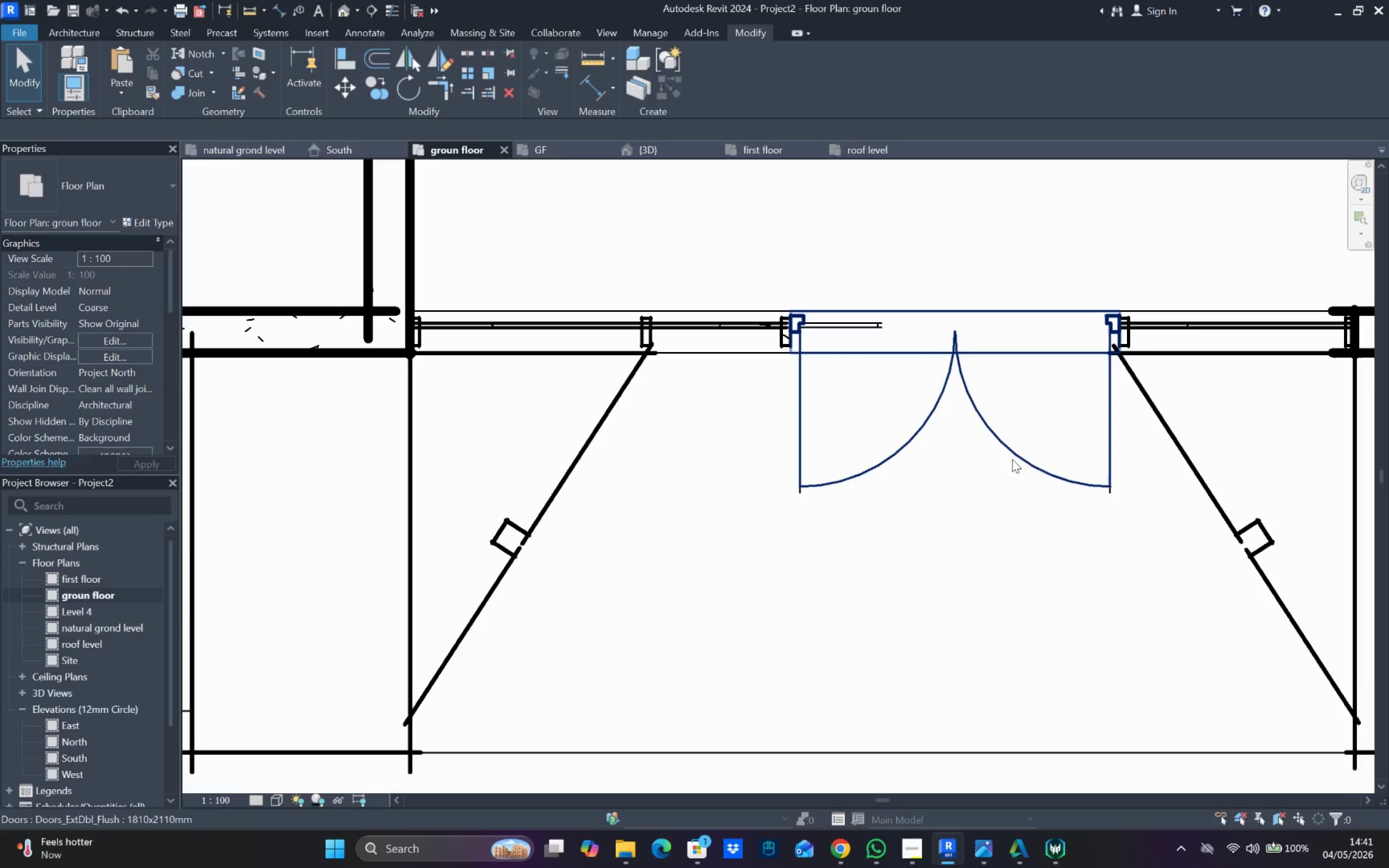 
scroll: coordinate [1079, 439], scroll_direction: down, amount: 5.0
 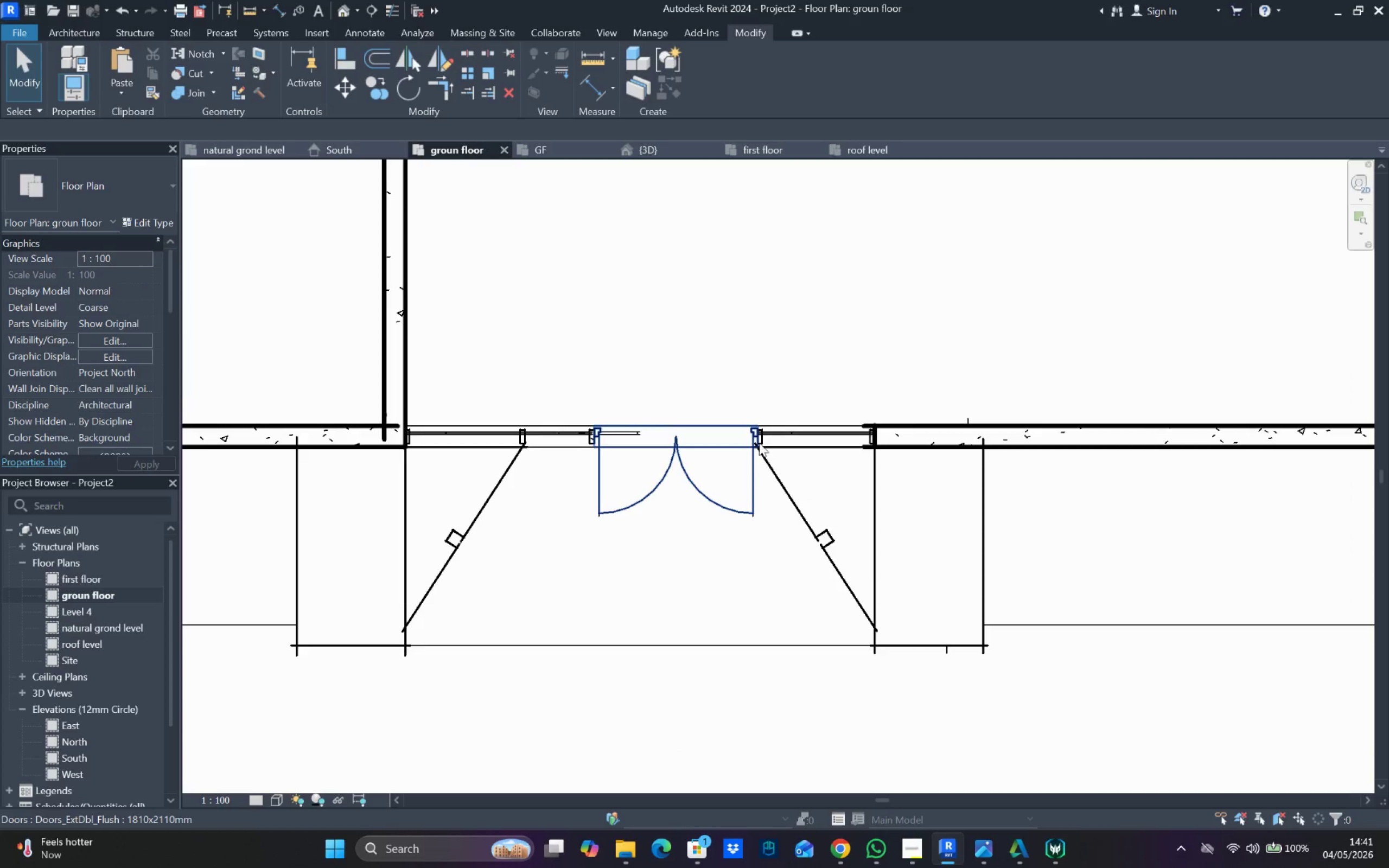 
left_click([606, 483])
 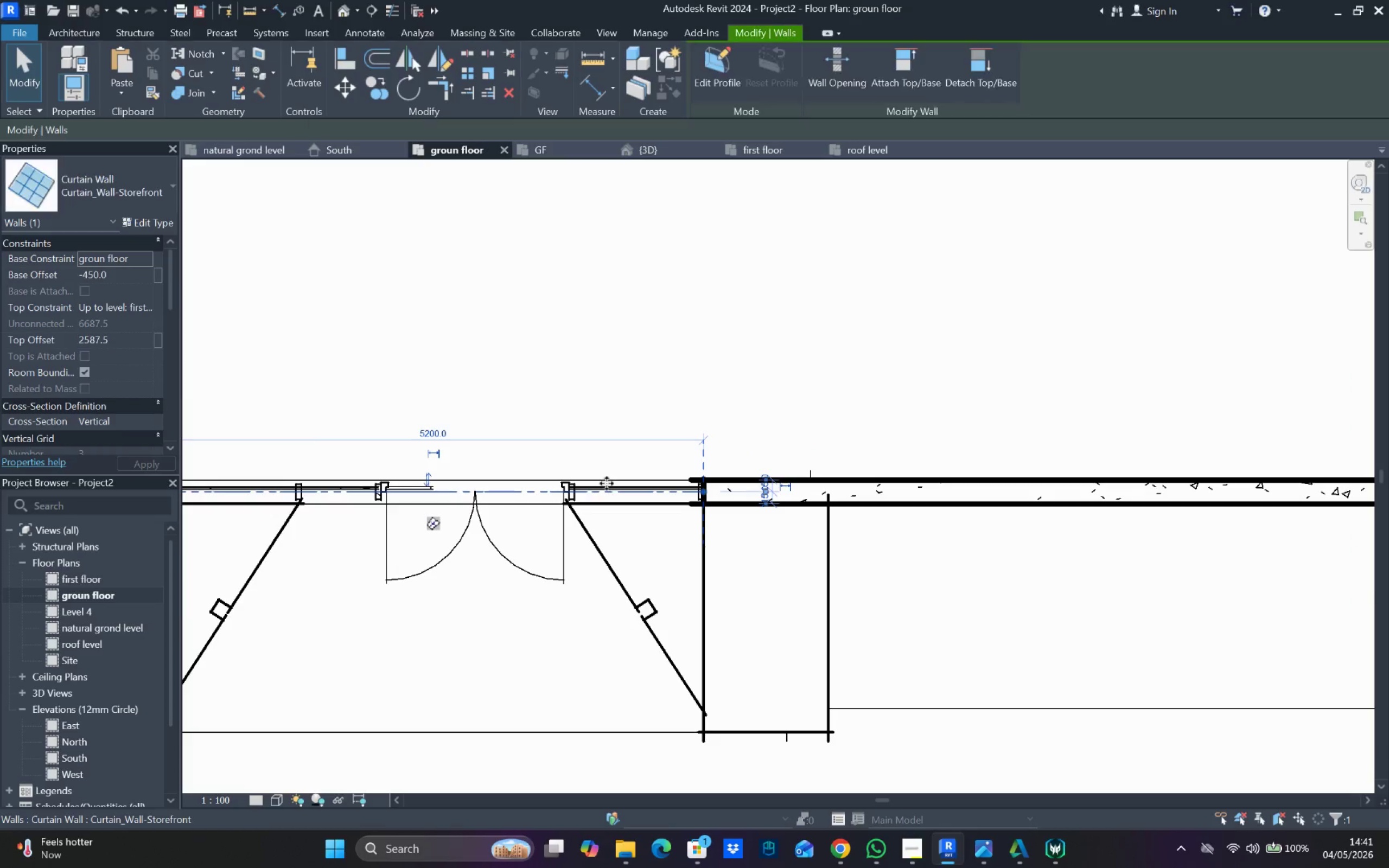 
scroll: coordinate [756, 444], scroll_direction: up, amount: 1.0
 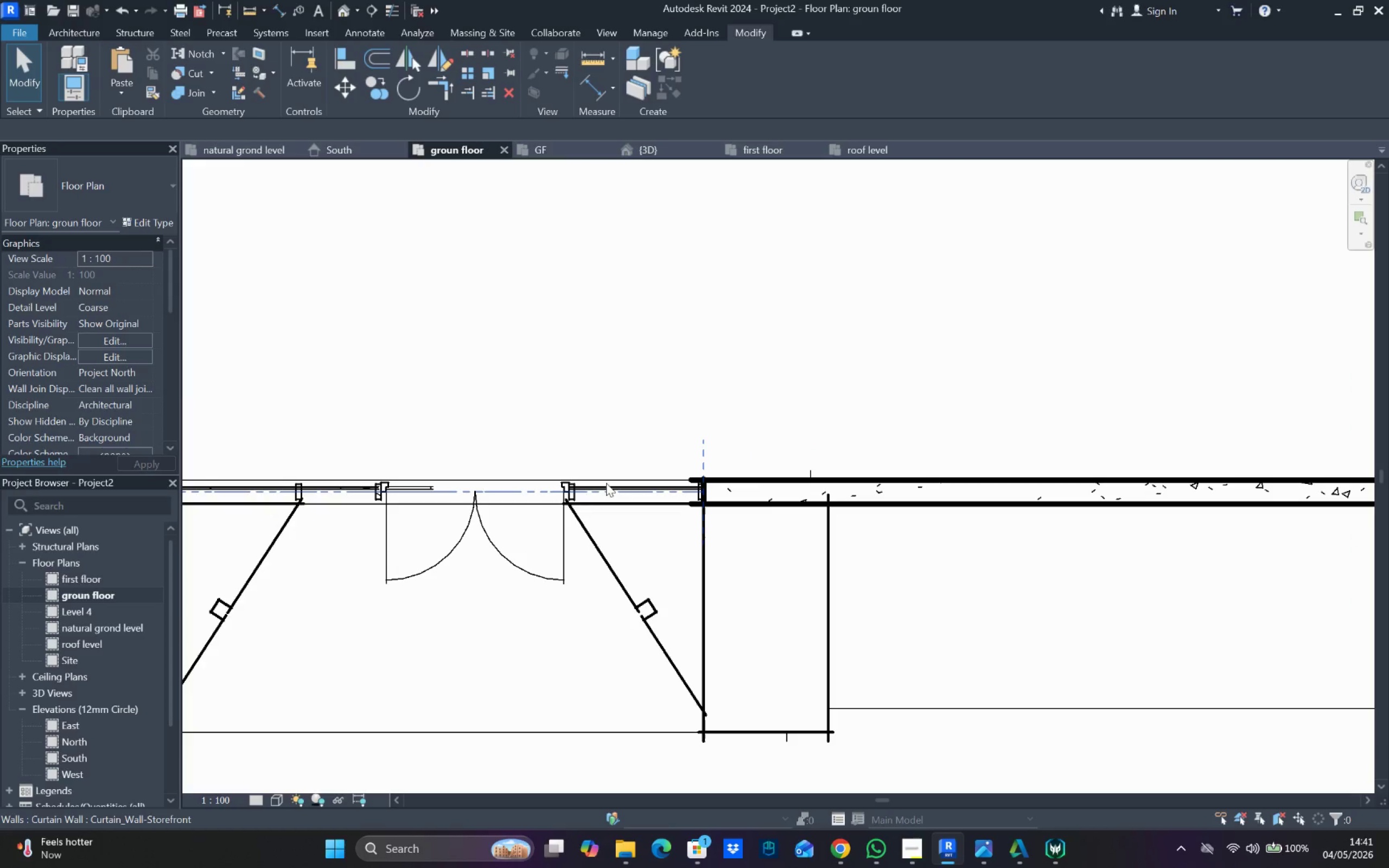 
right_click([607, 483])
 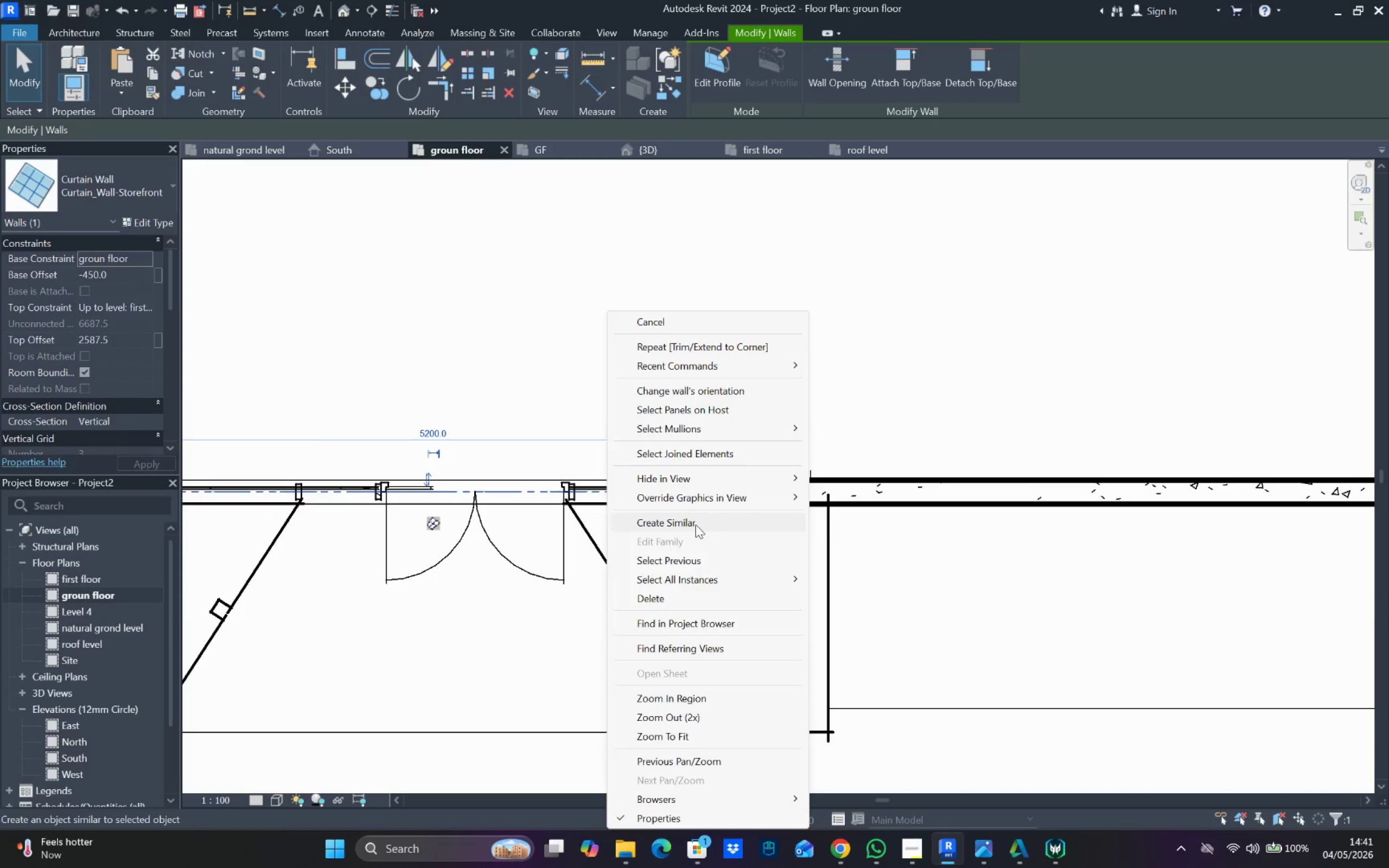 
scroll: coordinate [786, 615], scroll_direction: down, amount: 8.0
 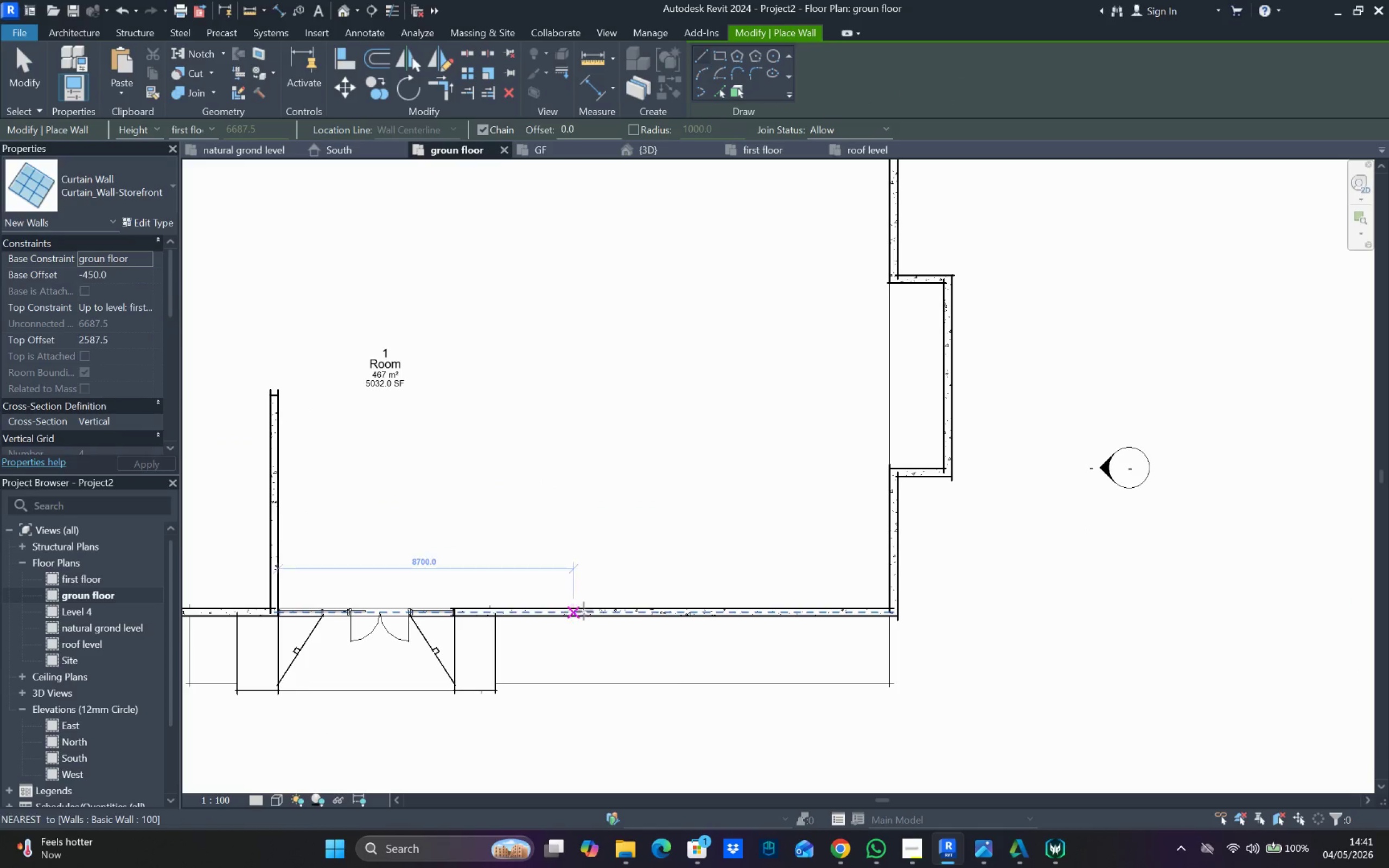 
left_click([628, 612])
 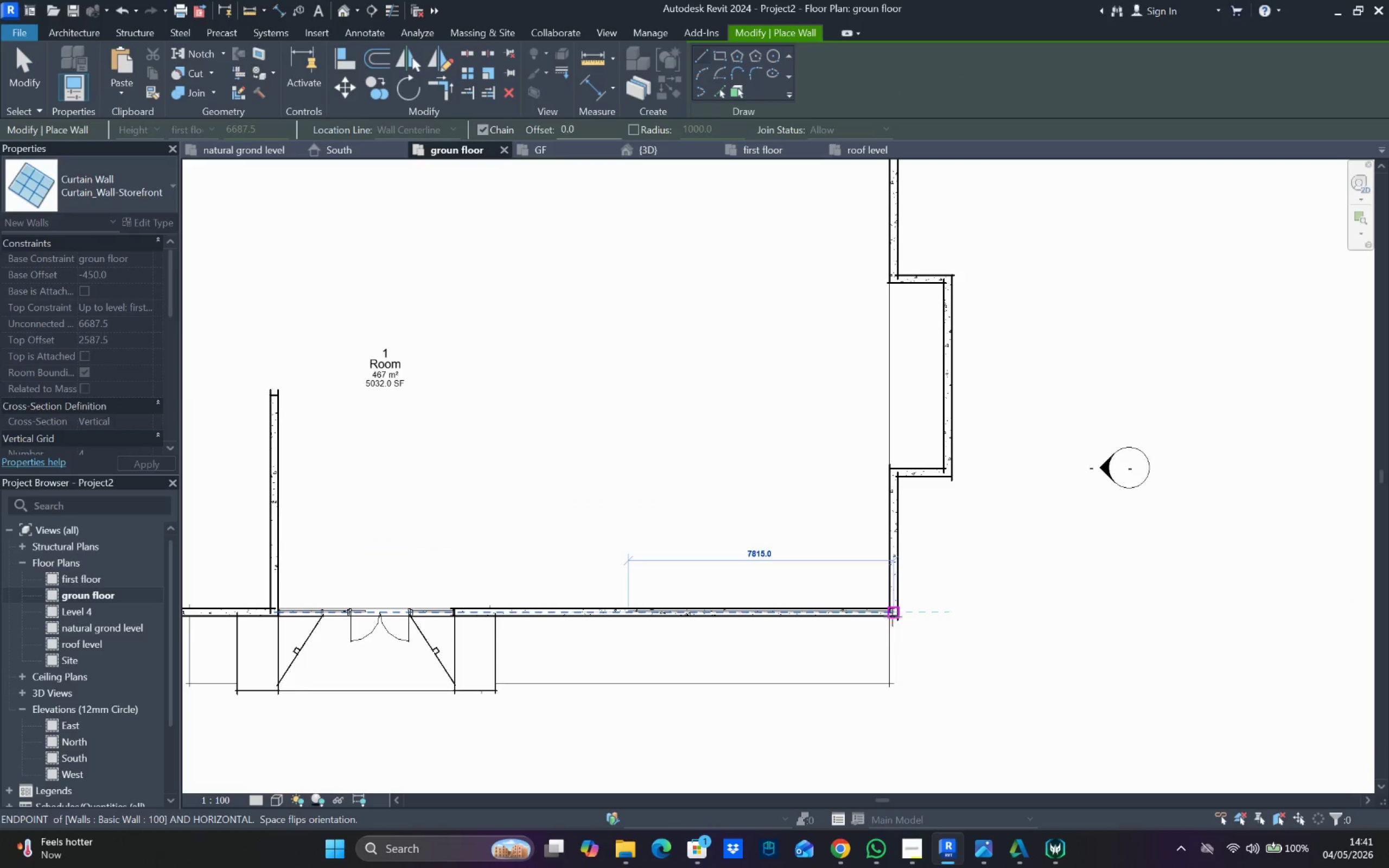 
left_click([894, 611])
 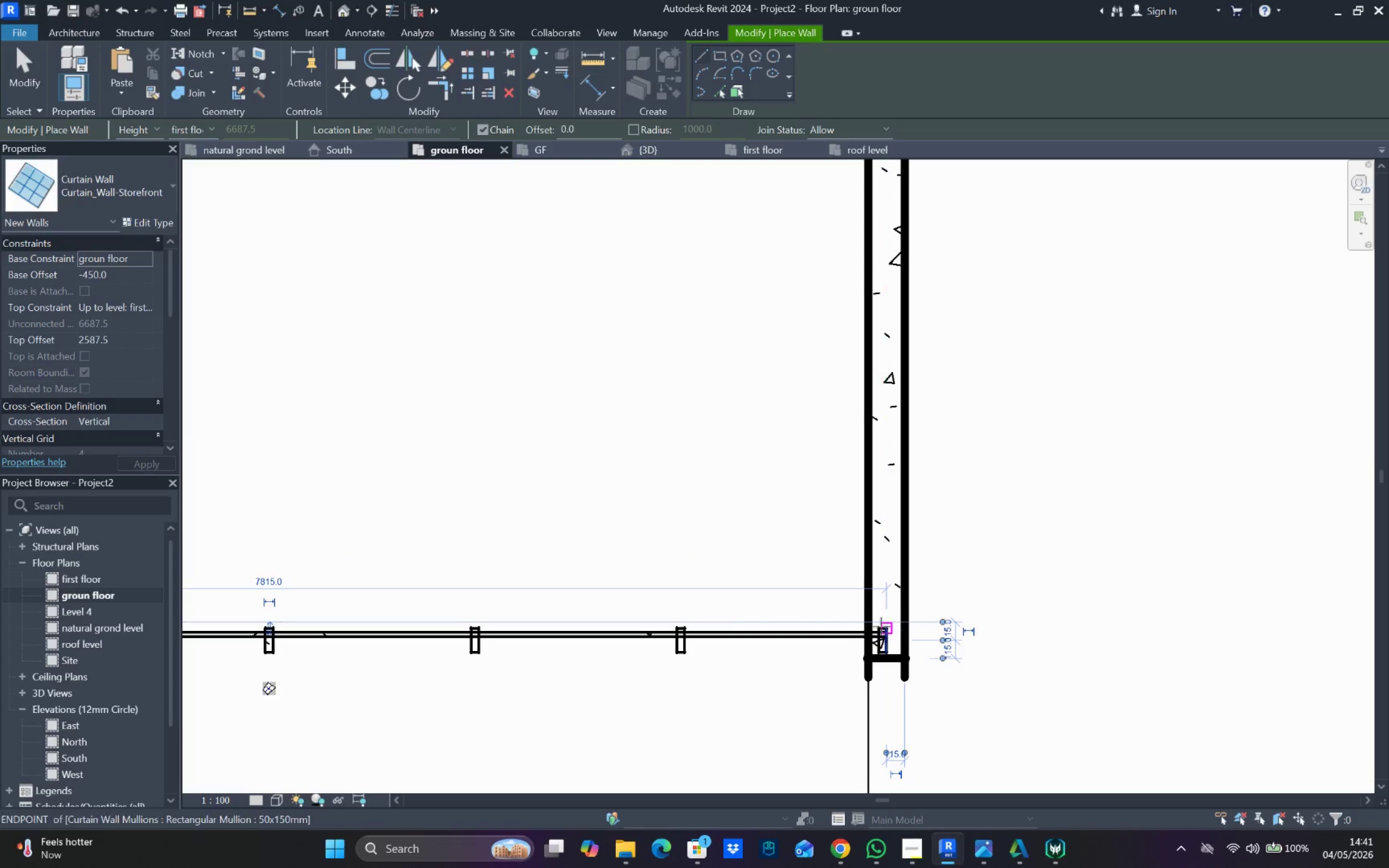 
scroll: coordinate [894, 611], scroll_direction: up, amount: 11.0
 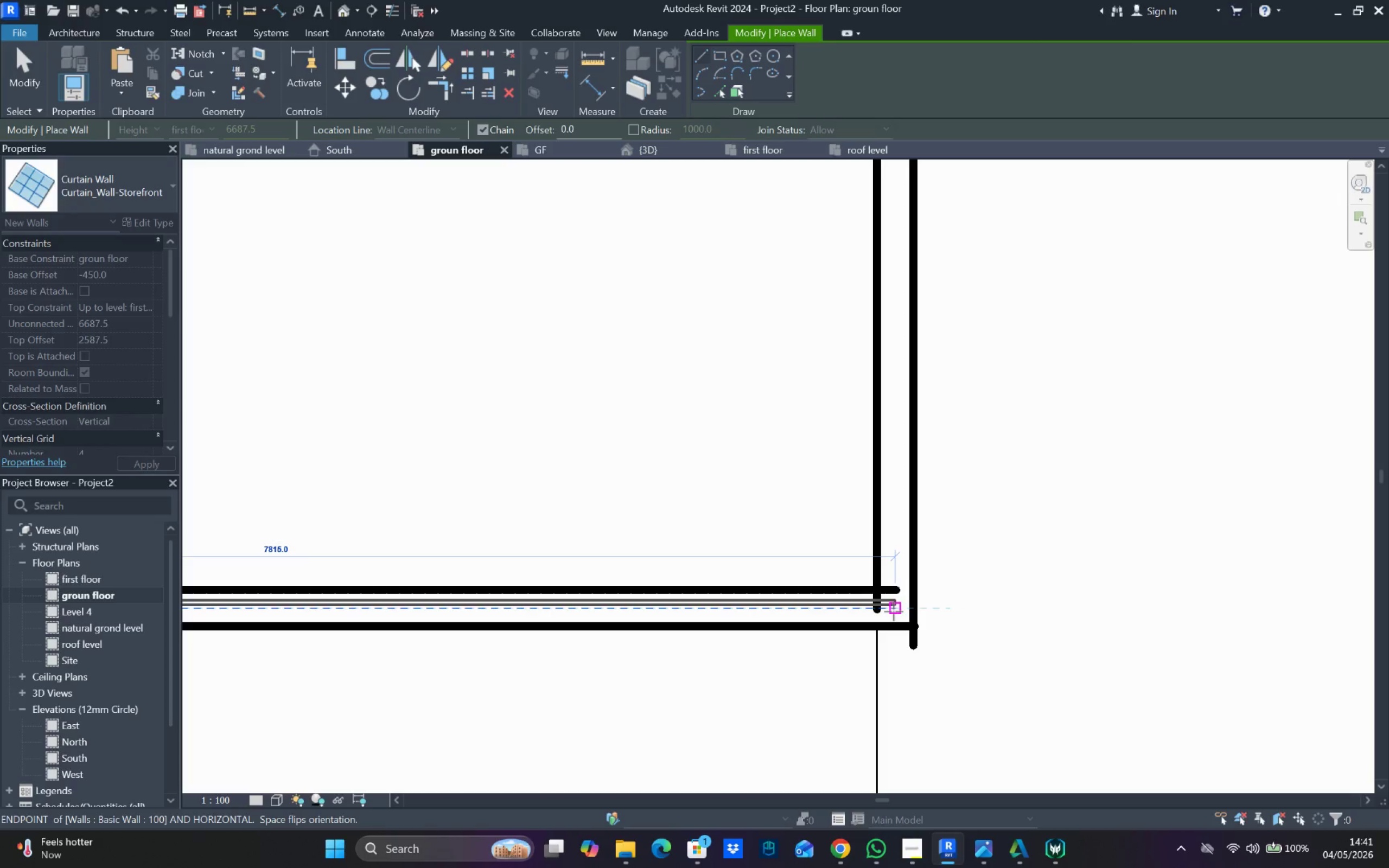 
left_click_drag(start_coordinate=[882, 634], to_coordinate=[883, 618])
 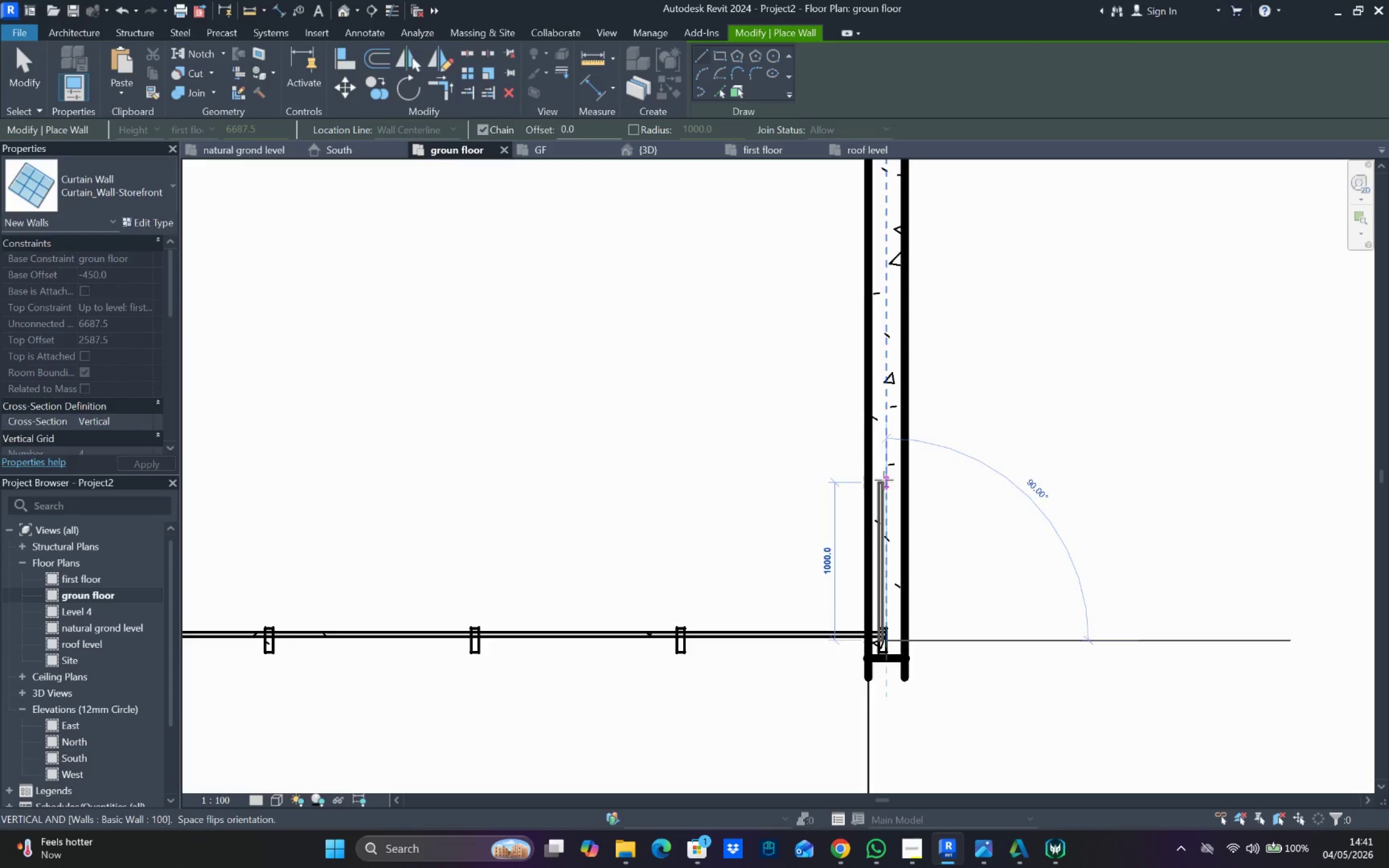 
scroll: coordinate [884, 480], scroll_direction: down, amount: 3.0
 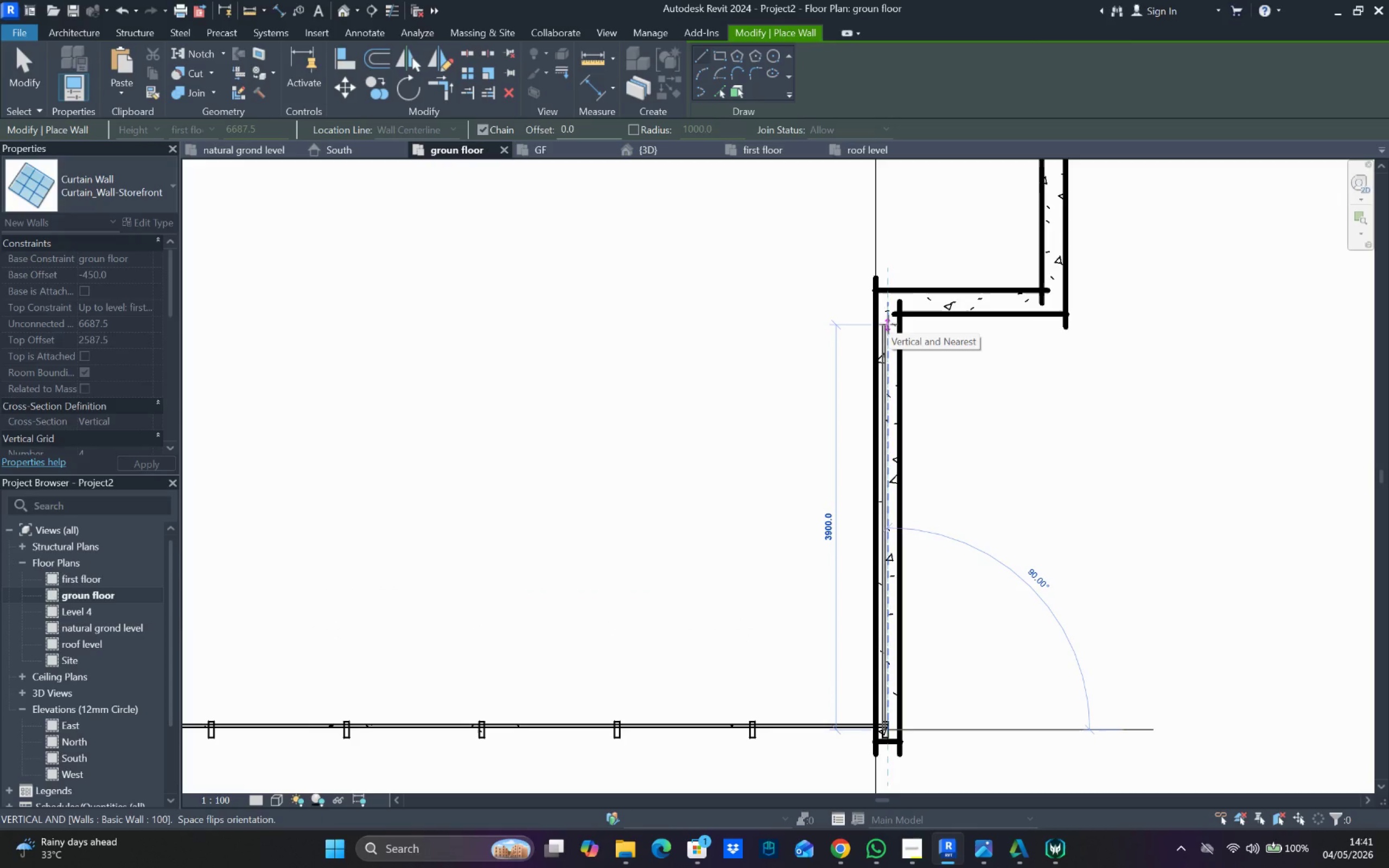 
wait(5.82)
 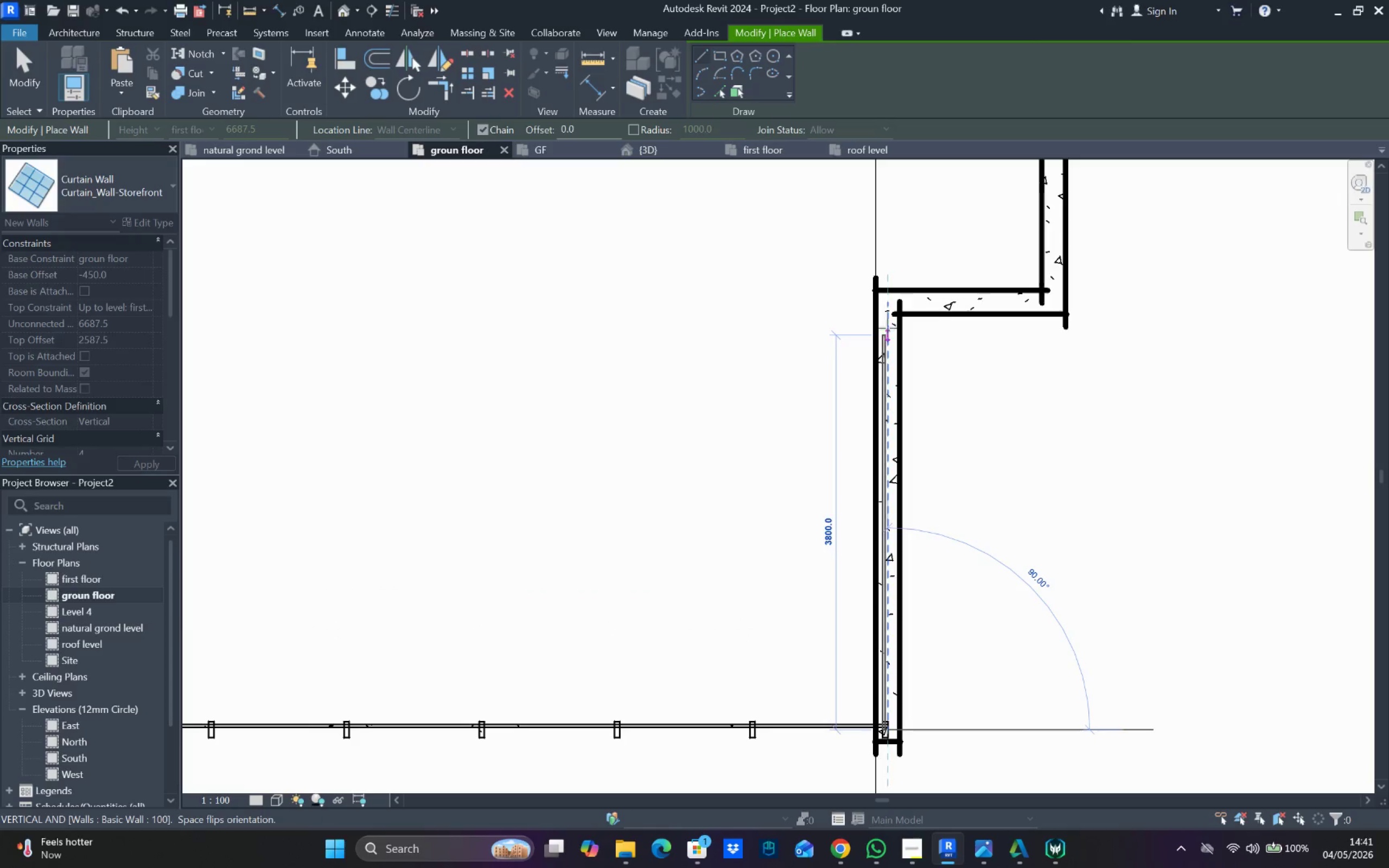 
left_click([888, 317])
 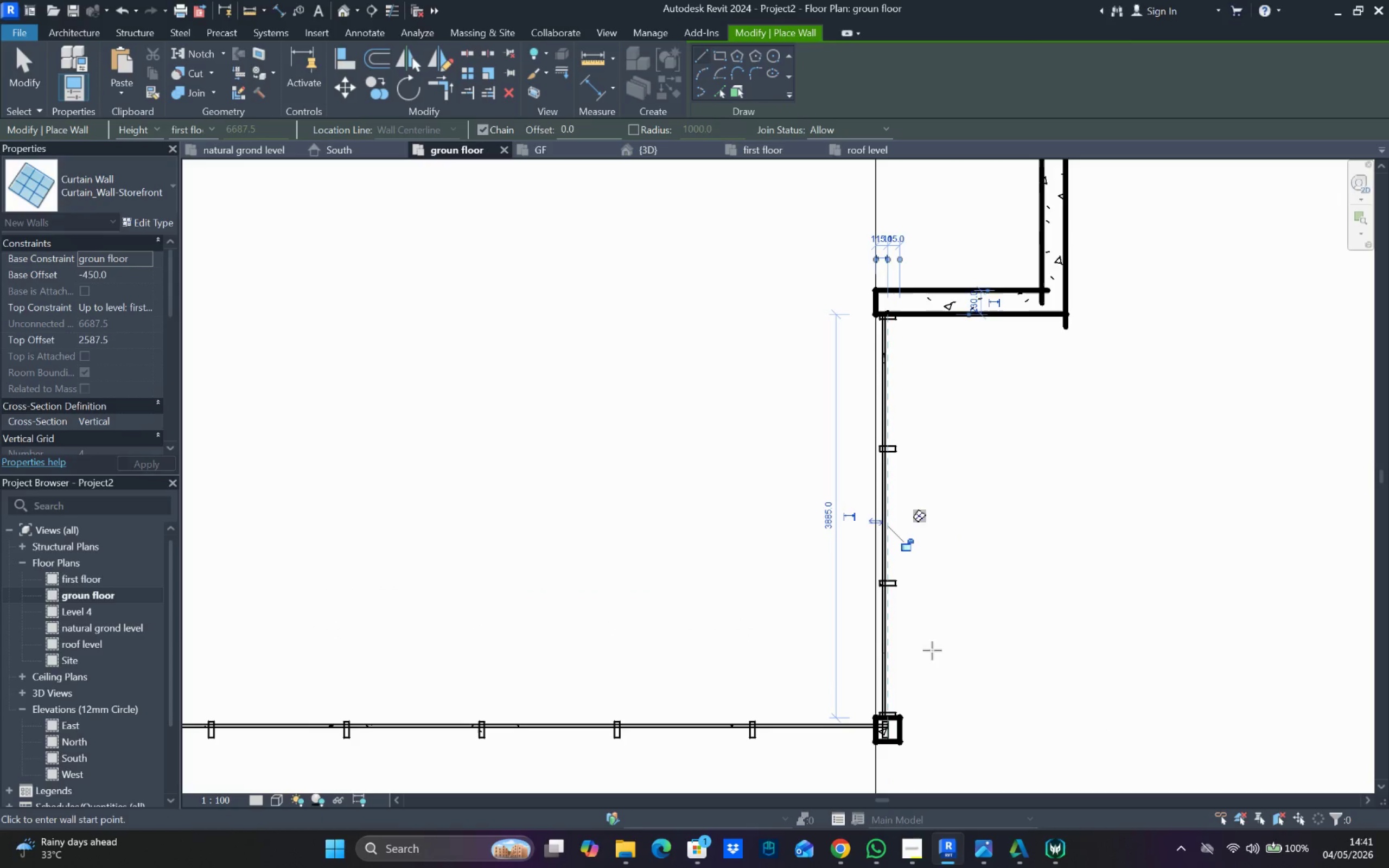 
key(Escape)
 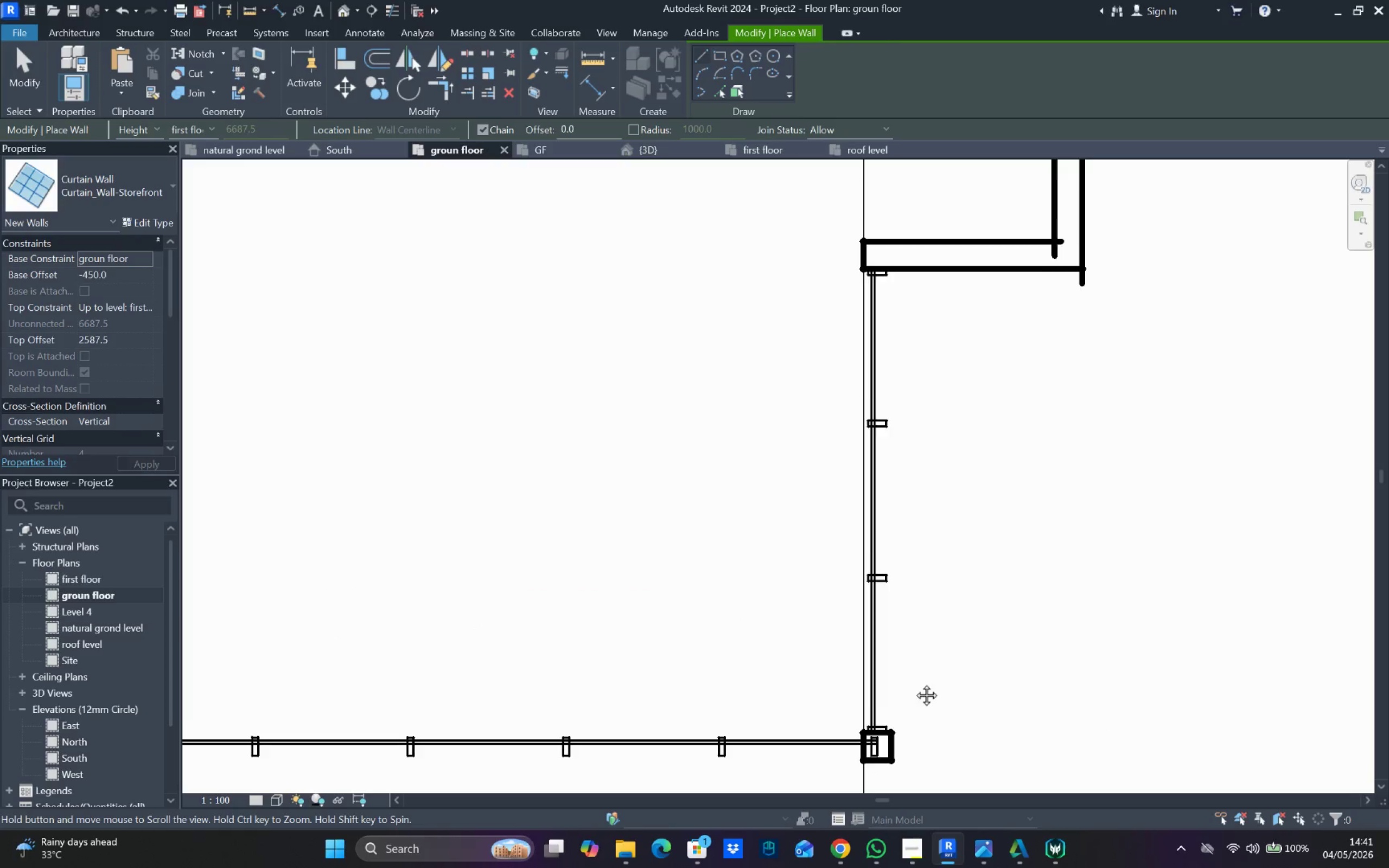 
key(Escape)
 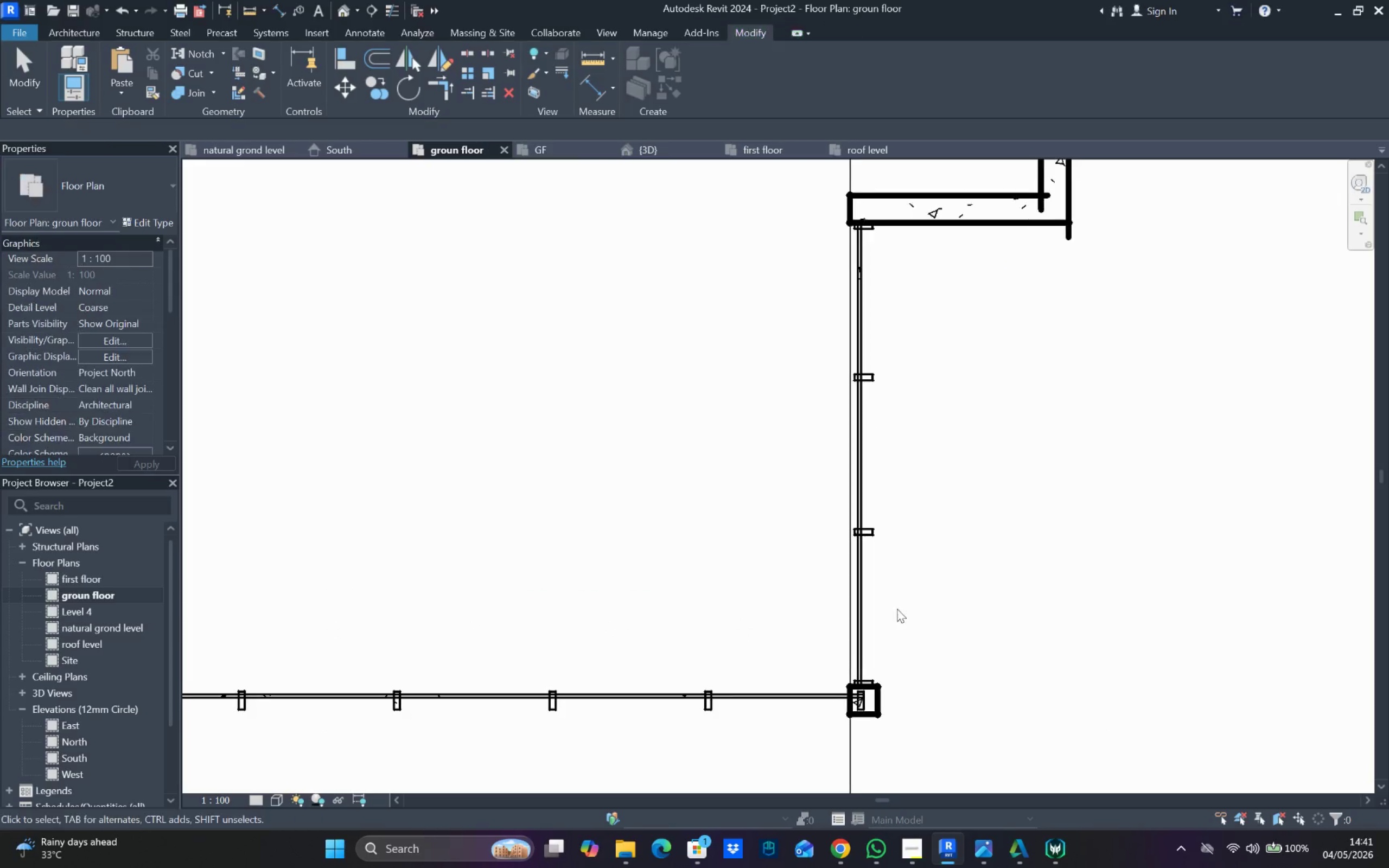 
scroll: coordinate [913, 693], scroll_direction: up, amount: 1.0
 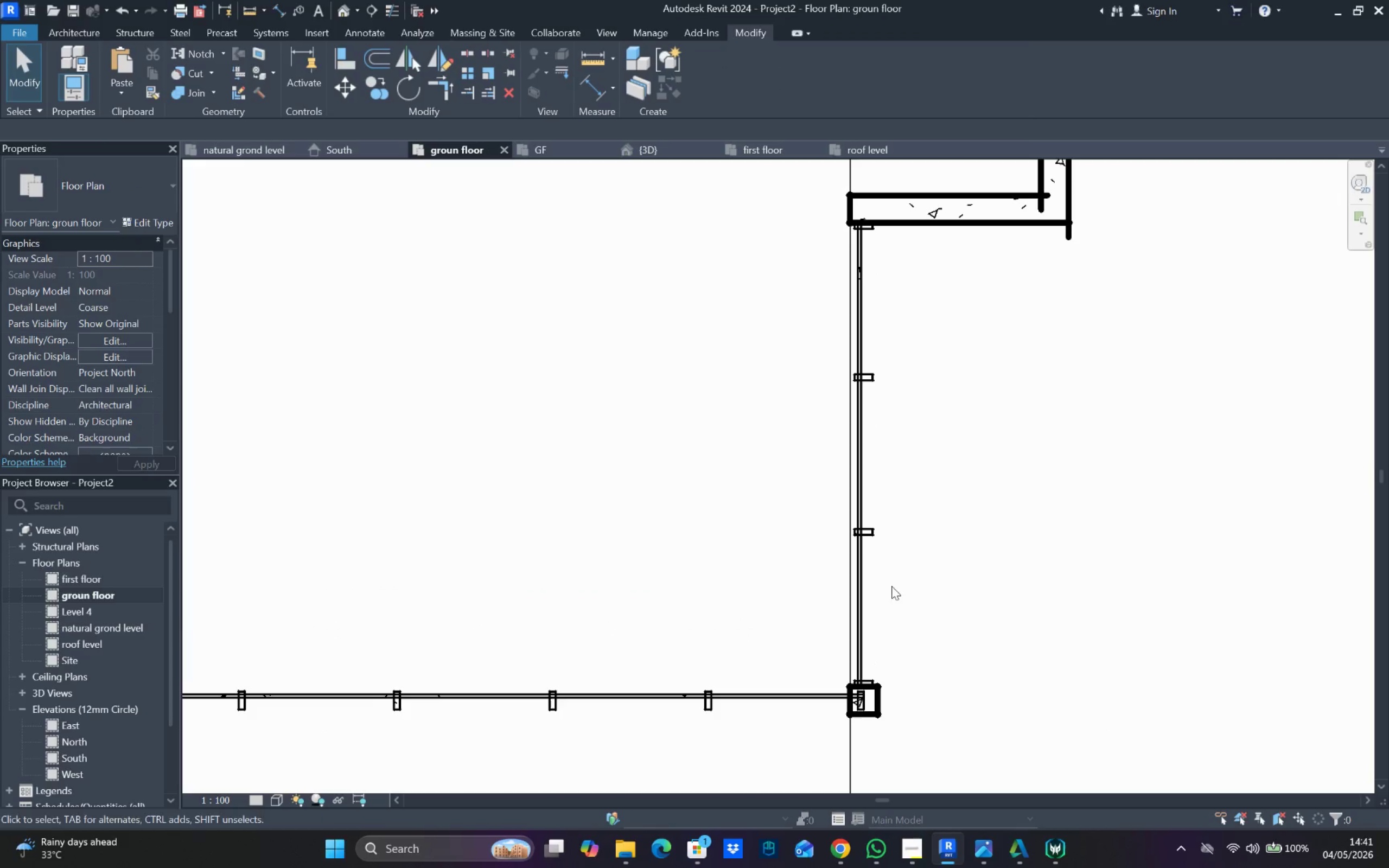 
key(Escape)
 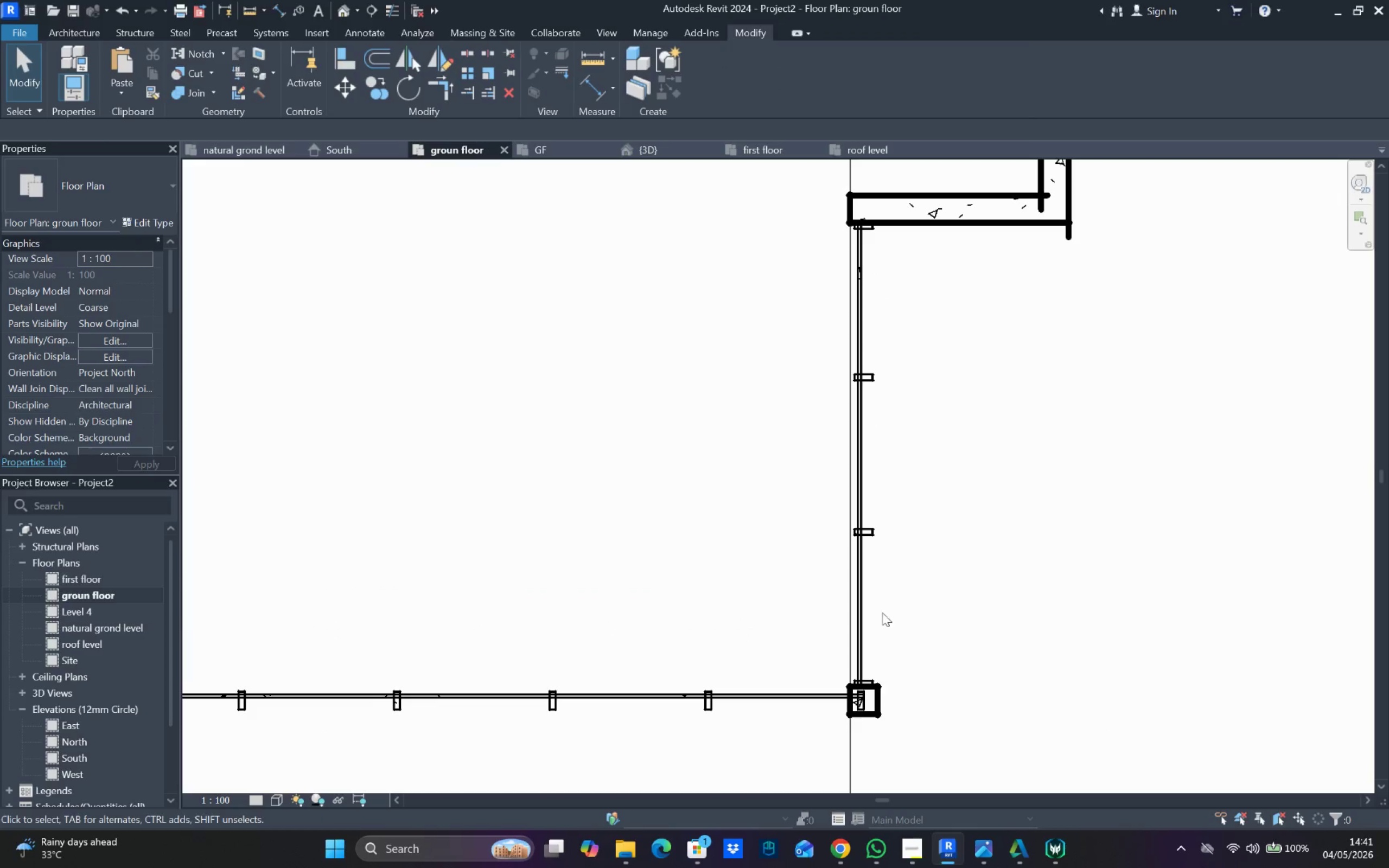 
key(Escape)
 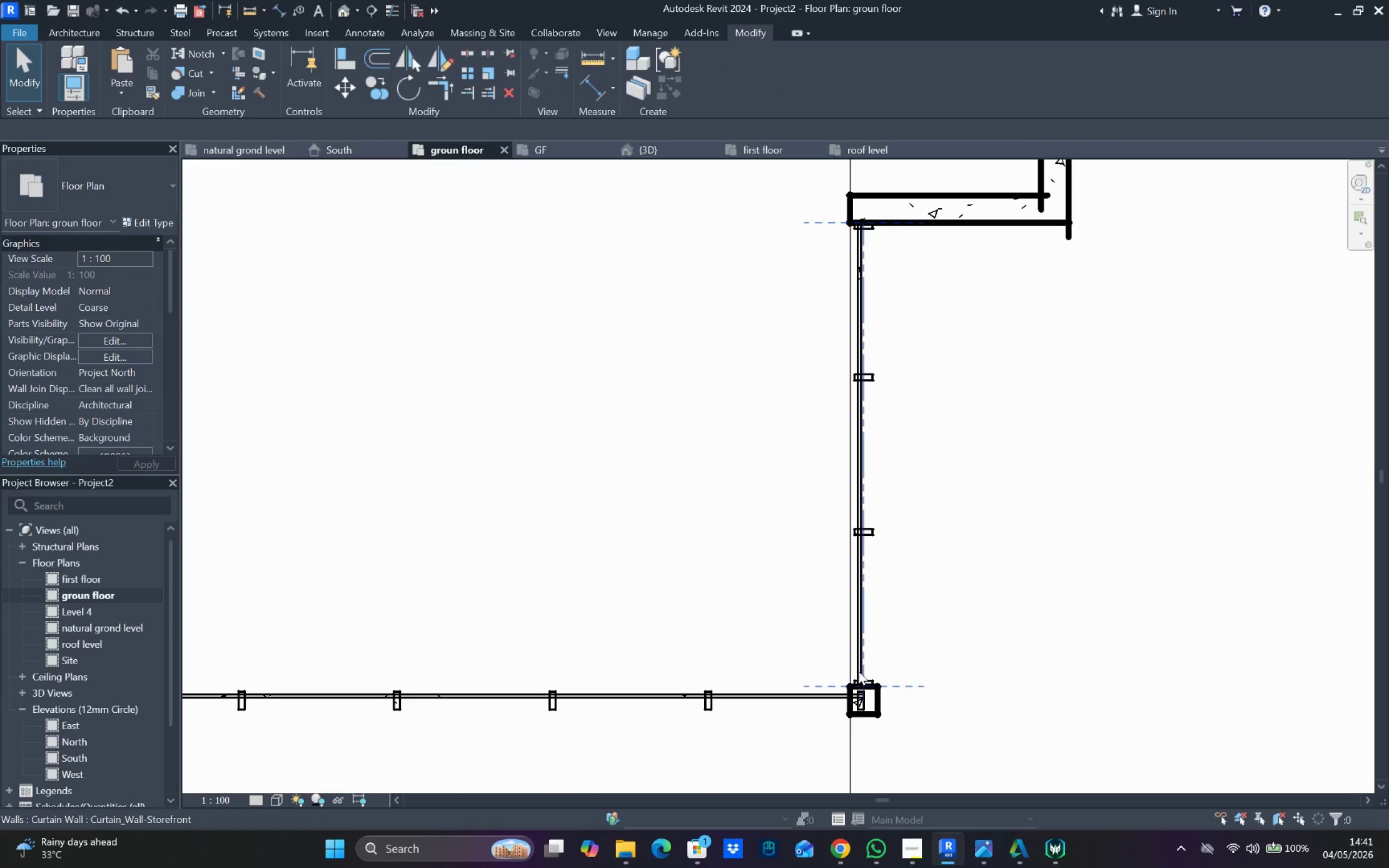 
left_click([858, 671])
 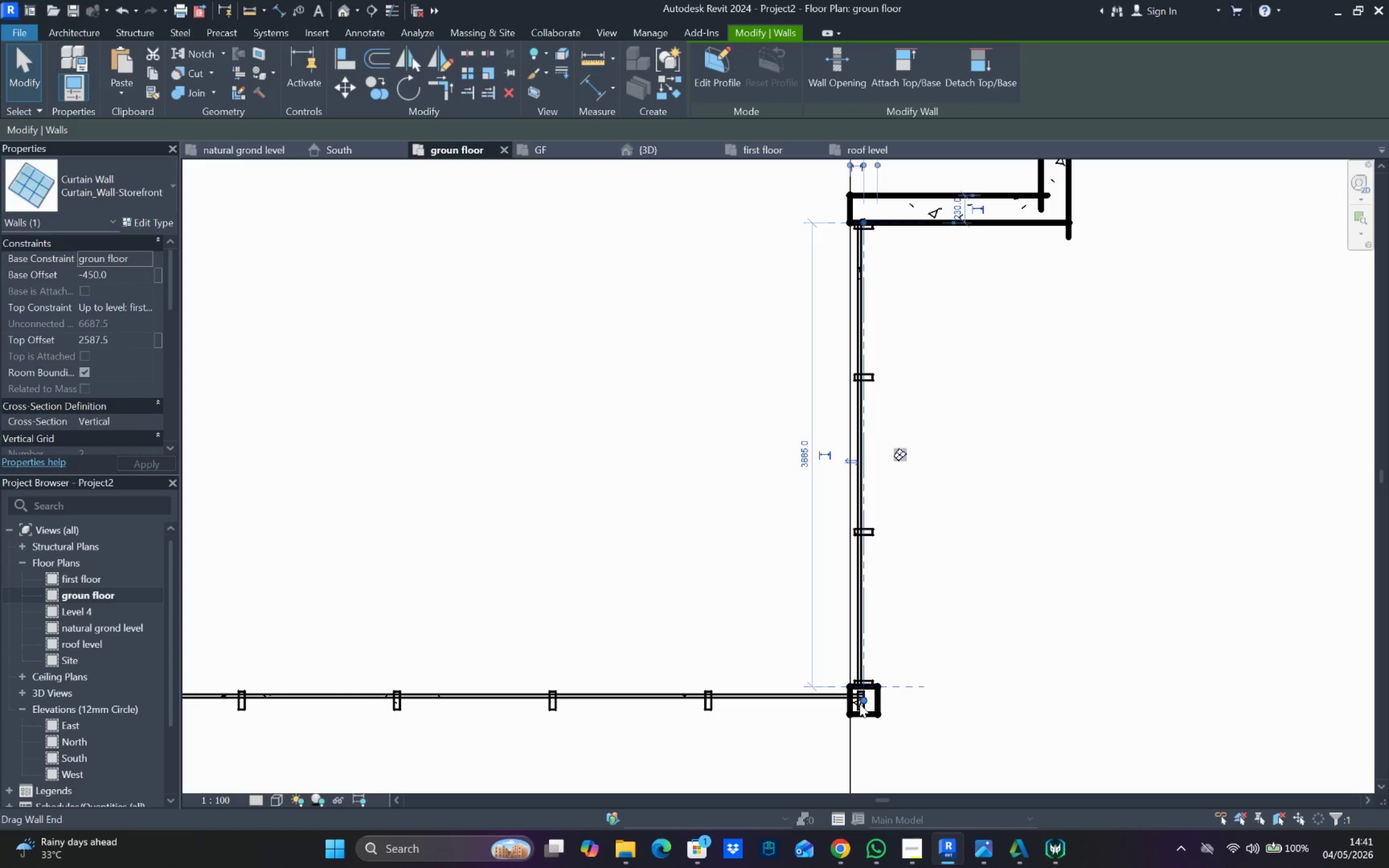 
key(Escape)
 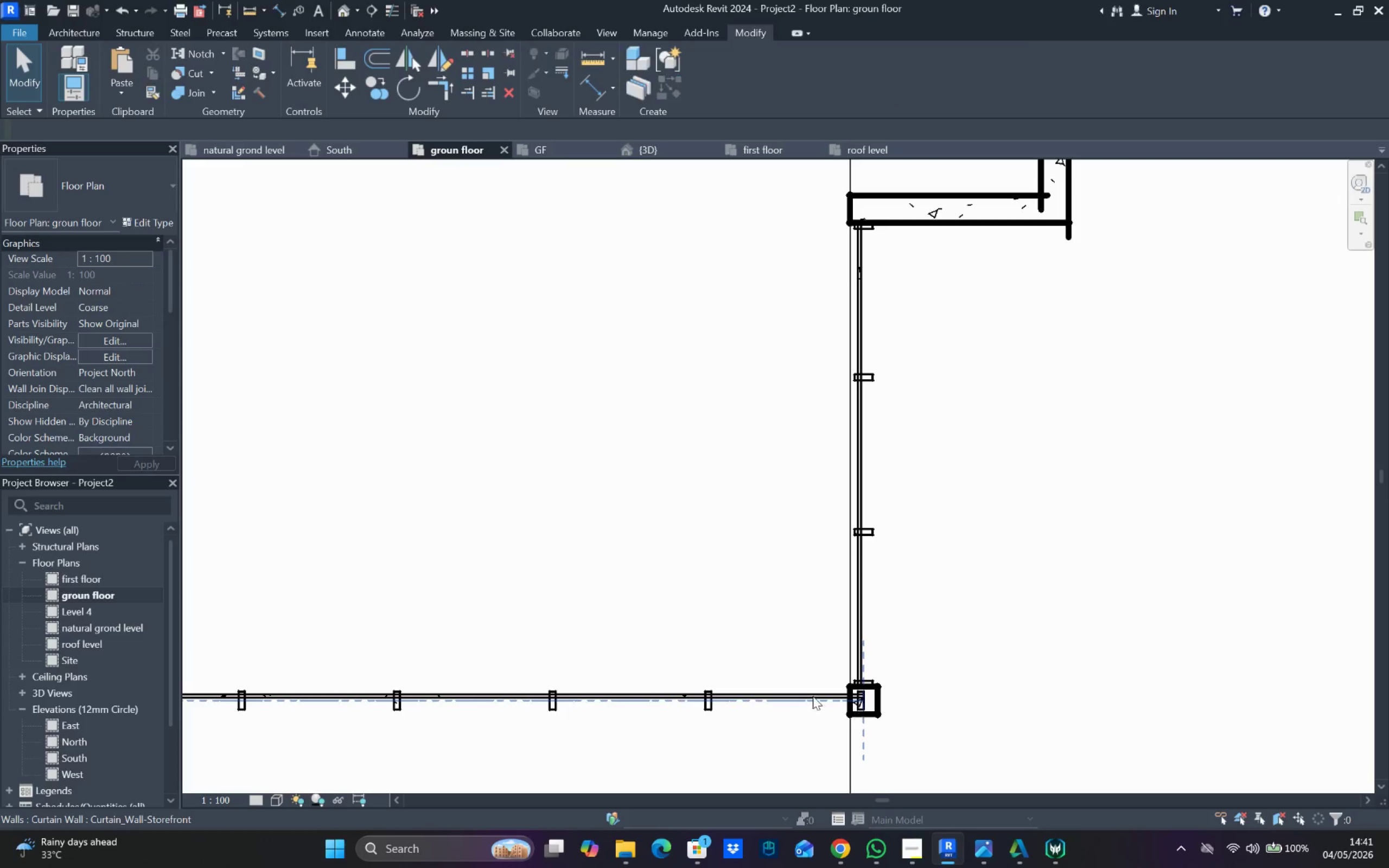 
left_click([813, 696])
 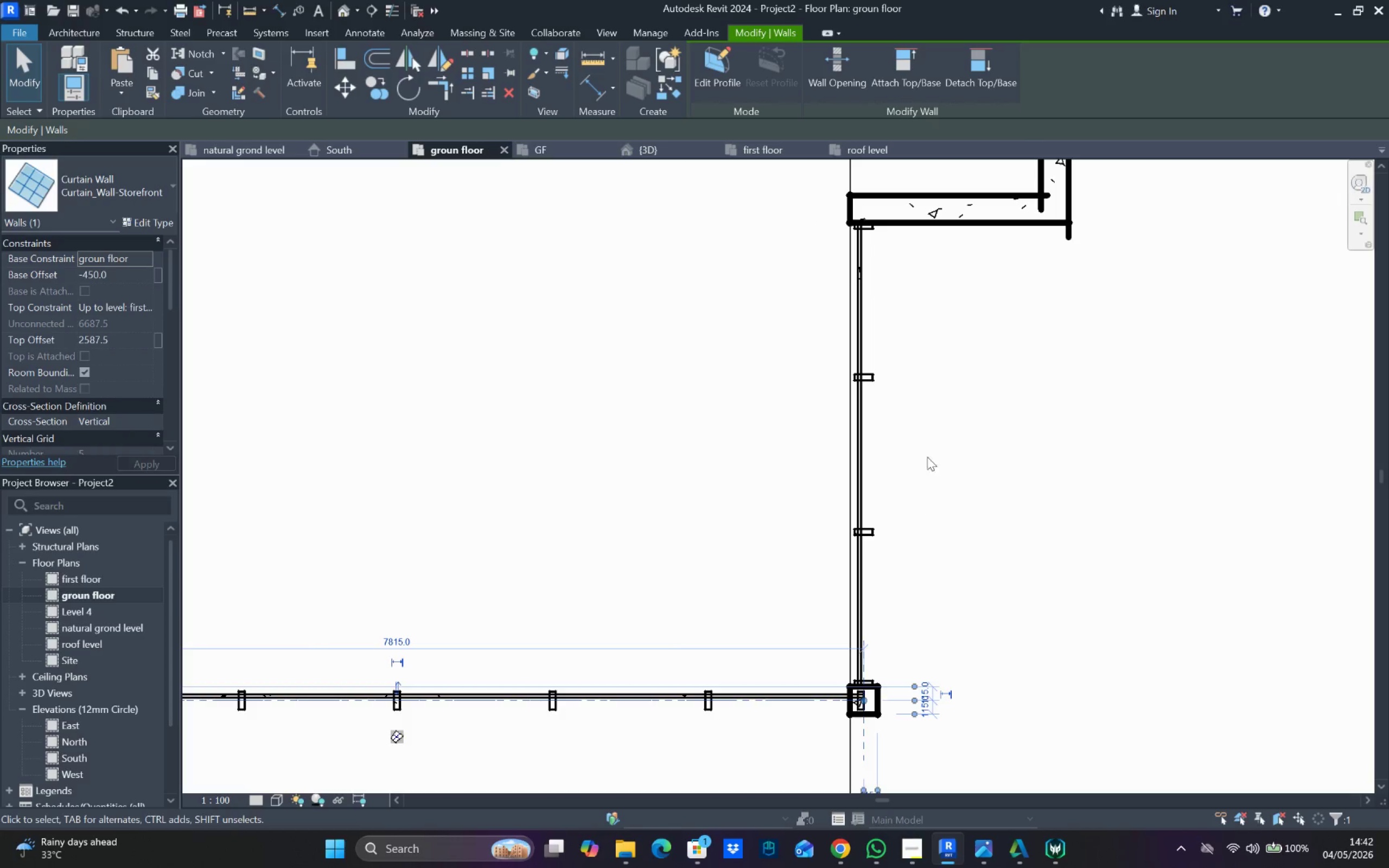 
scroll: coordinate [860, 435], scroll_direction: down, amount: 6.0
 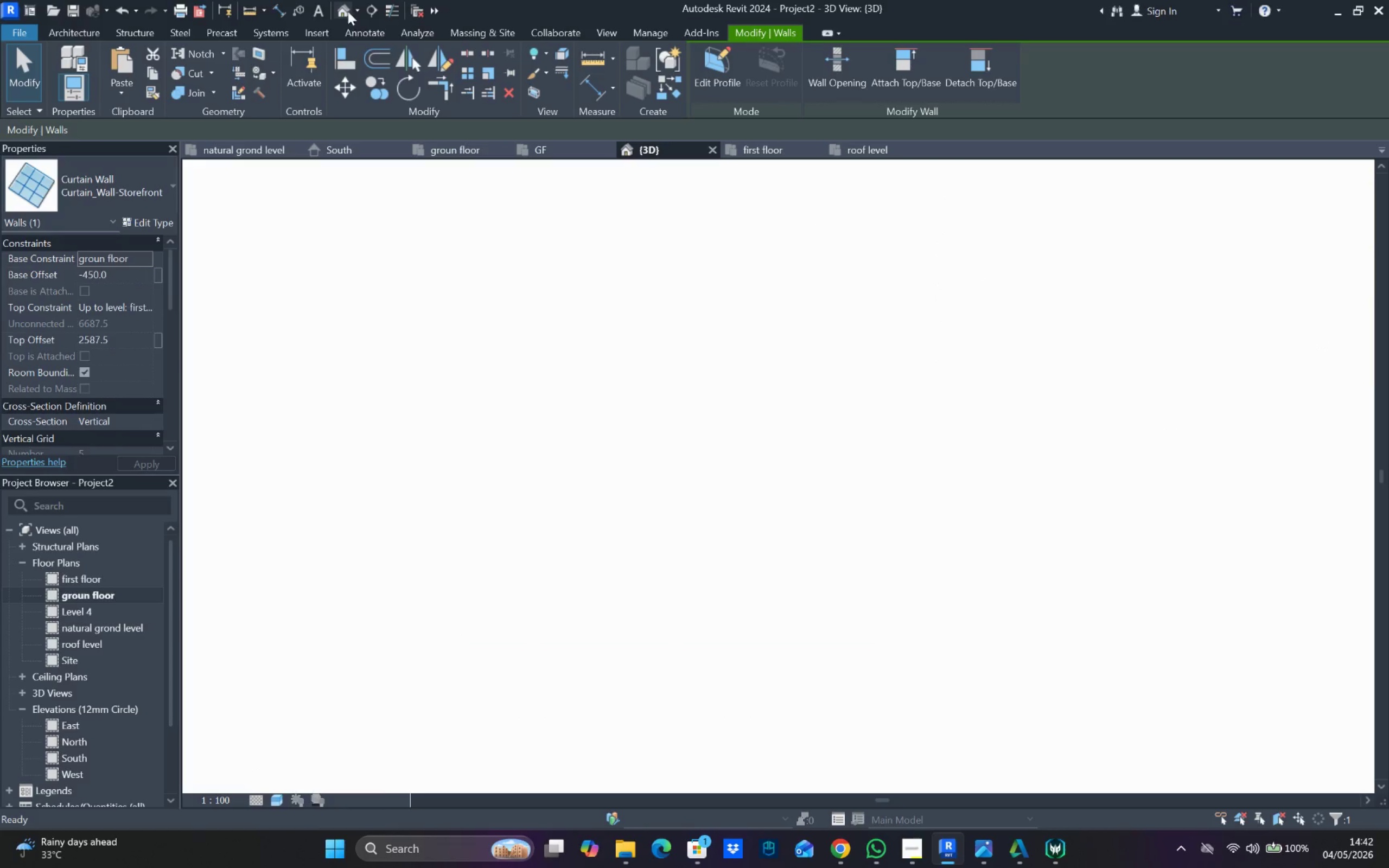 
hold_key(key=ShiftLeft, duration=0.88)
 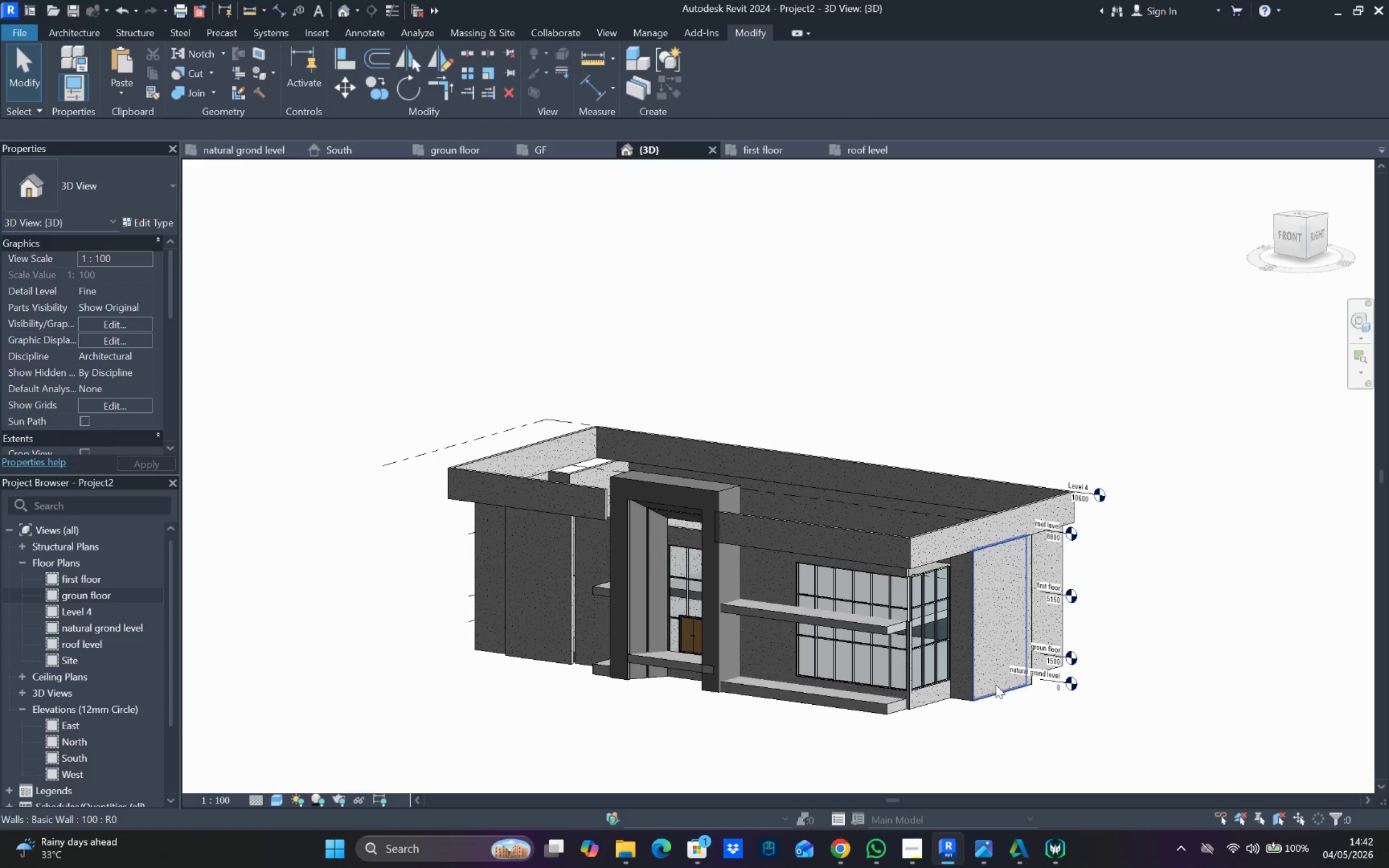 
hold_key(key=ShiftLeft, duration=0.86)
 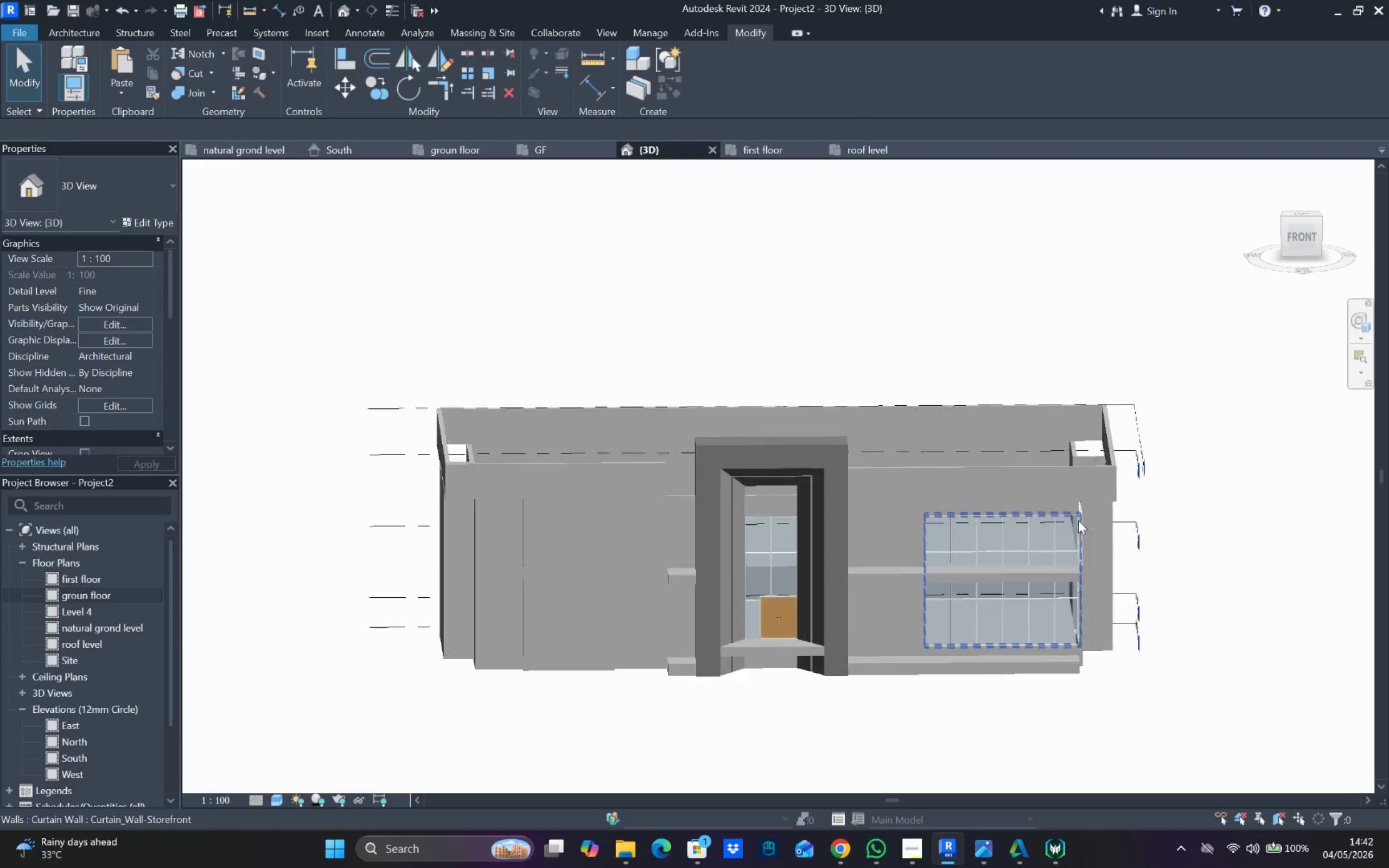 
scroll: coordinate [1078, 520], scroll_direction: up, amount: 3.0
 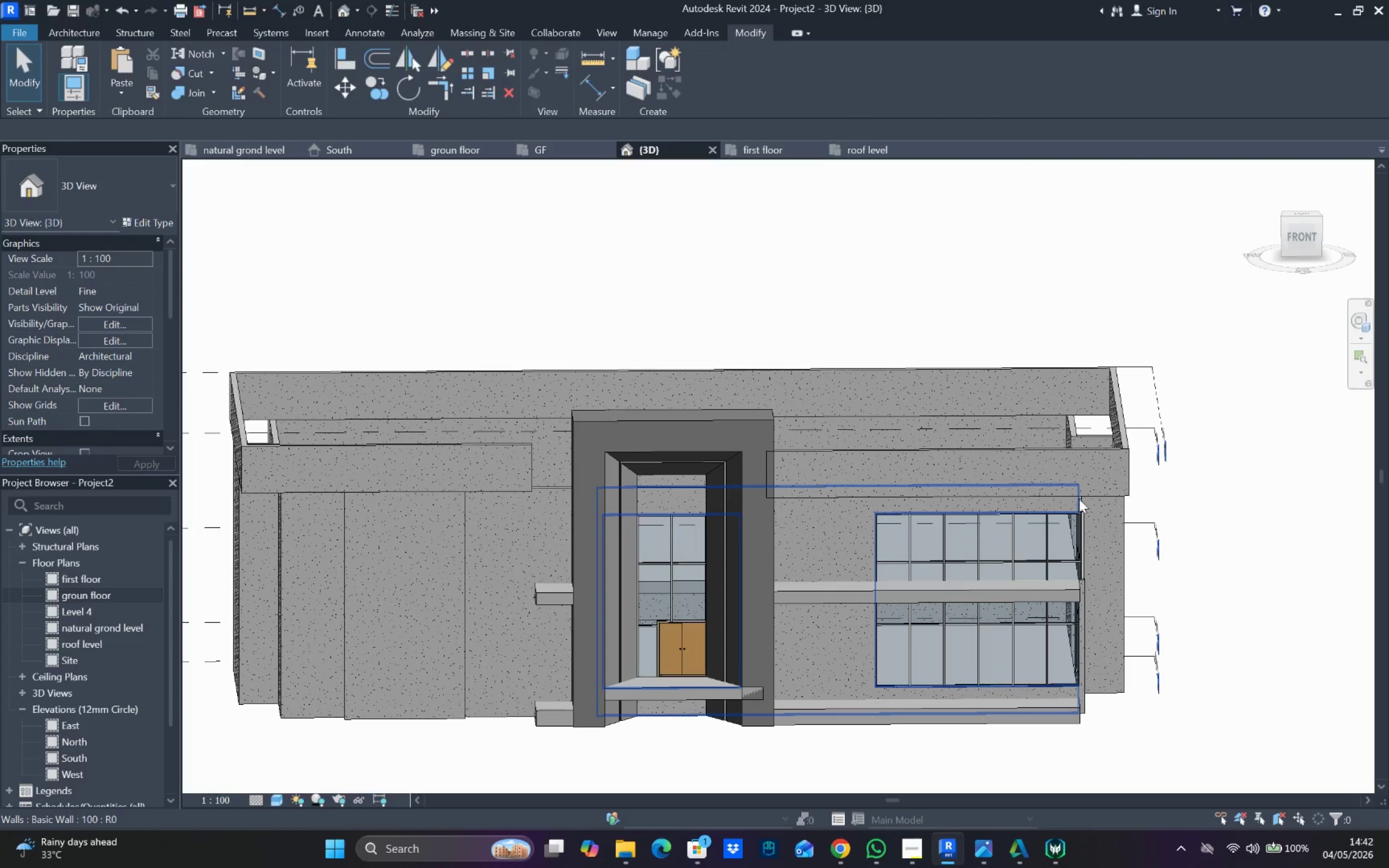 
hold_key(key=ShiftLeft, duration=0.7)
 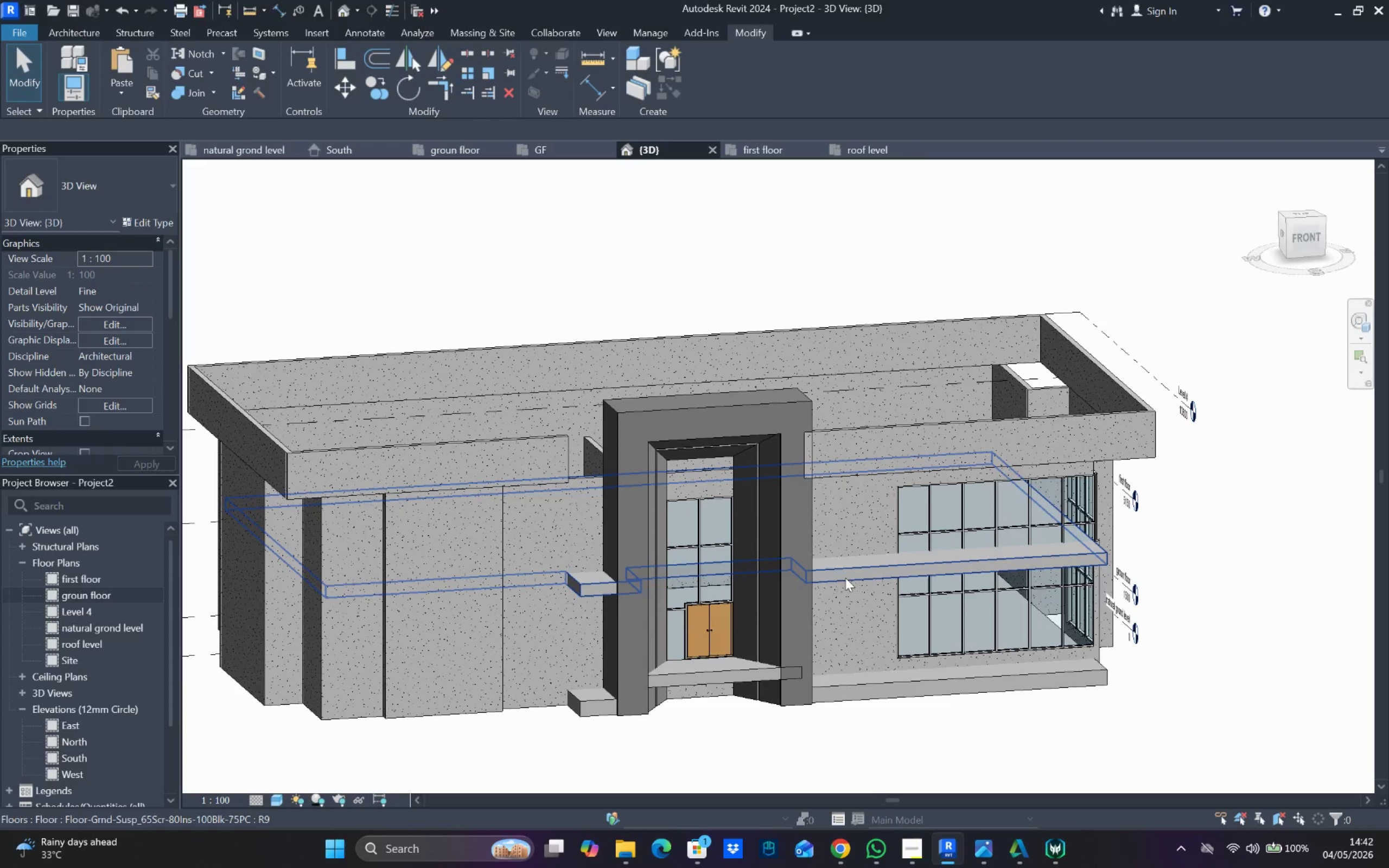 
left_click([846, 578])
 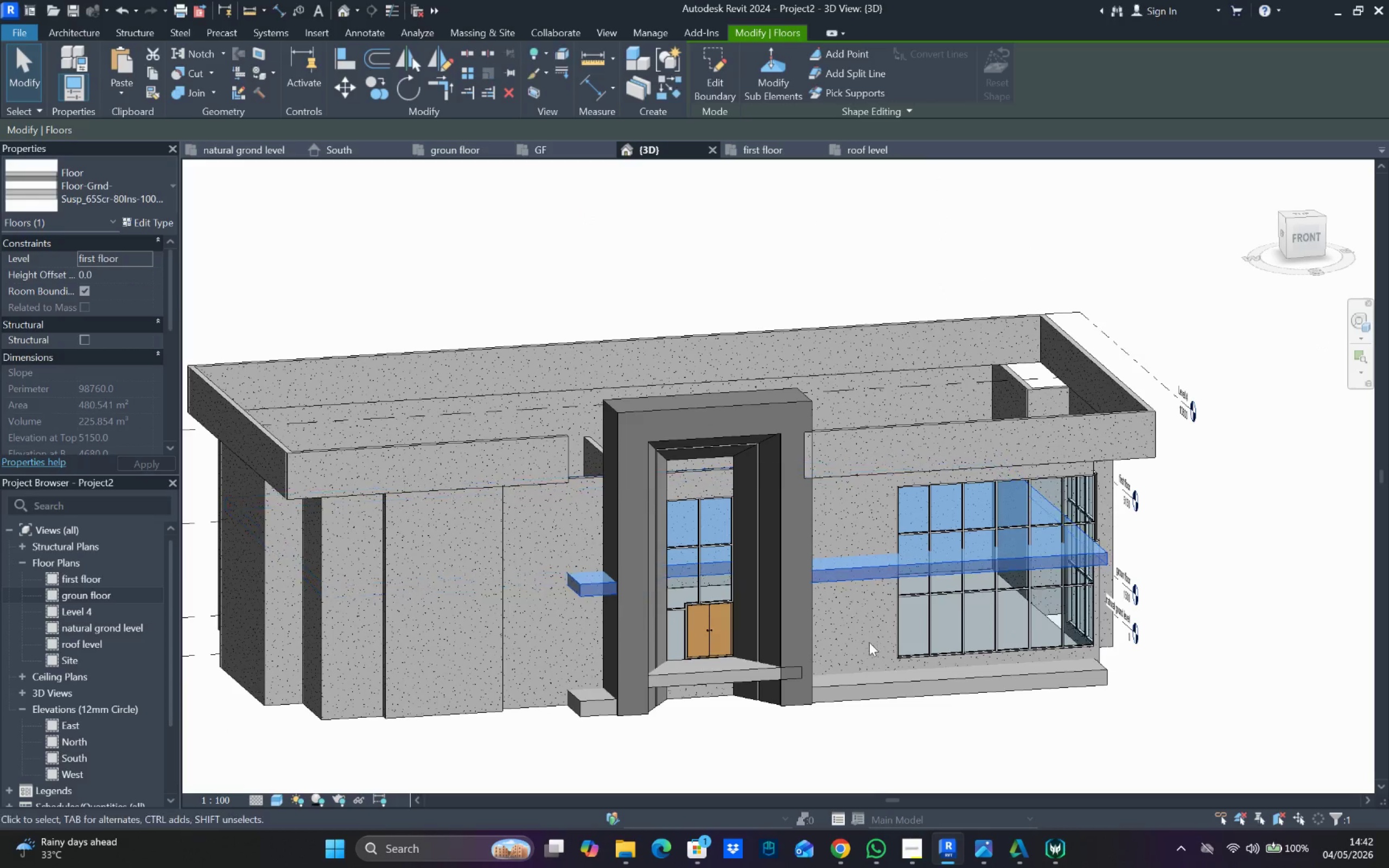 
hold_key(key=ShiftLeft, duration=0.34)
 